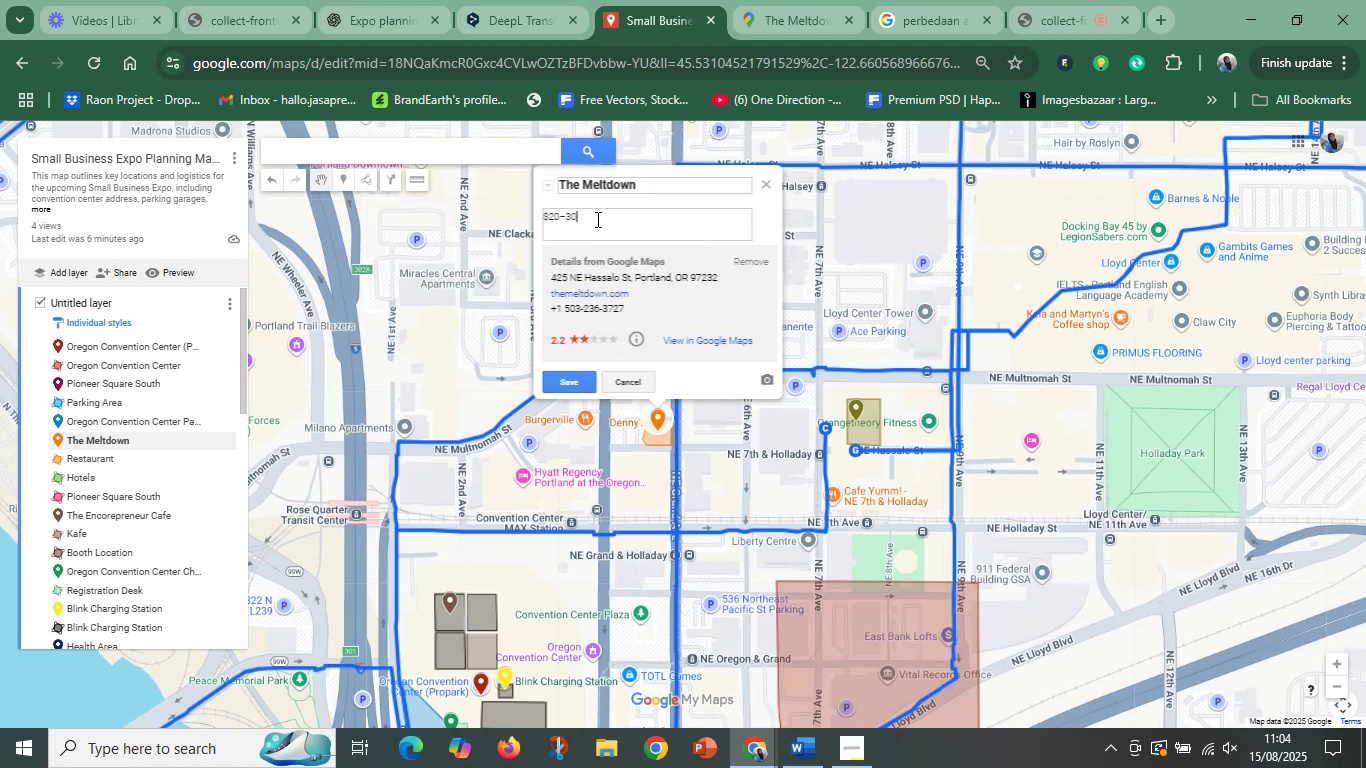 
key(Shift+Enter)
 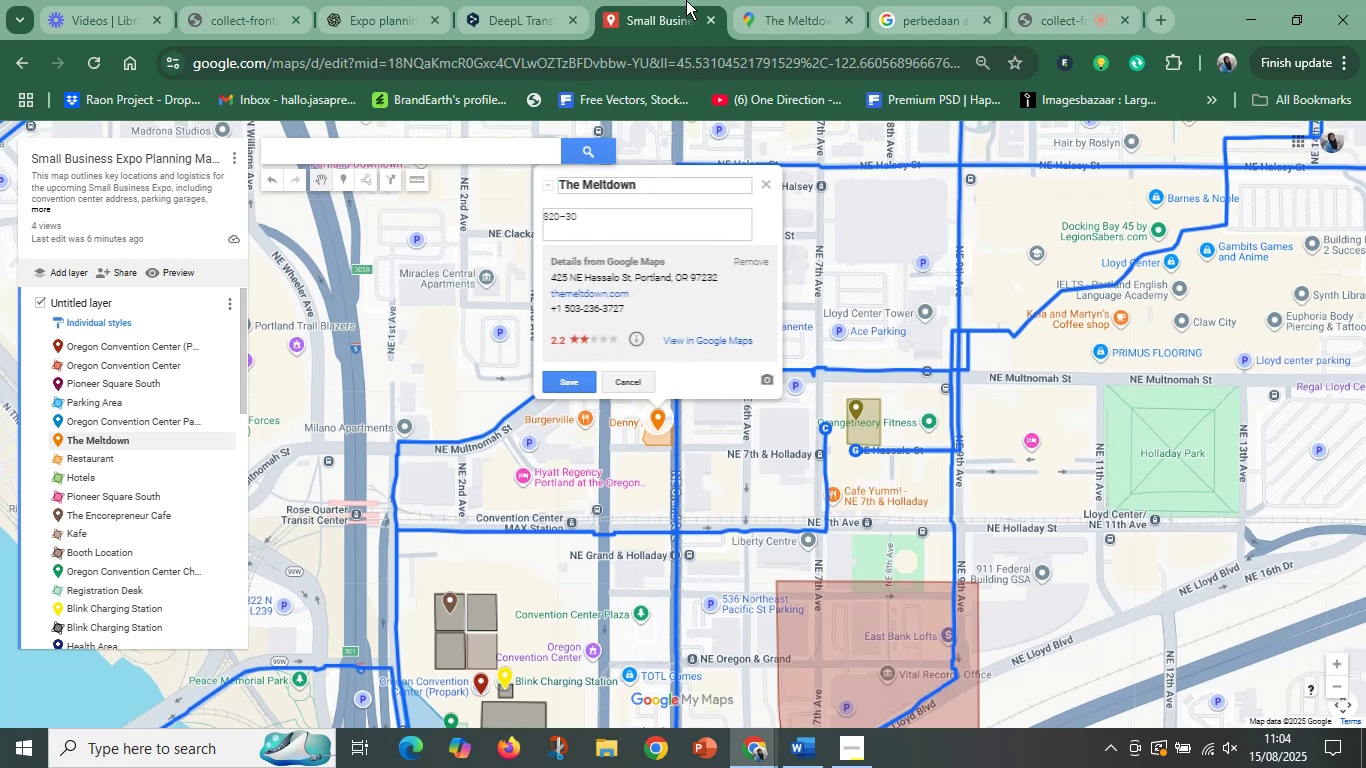 
left_click([781, 0])
 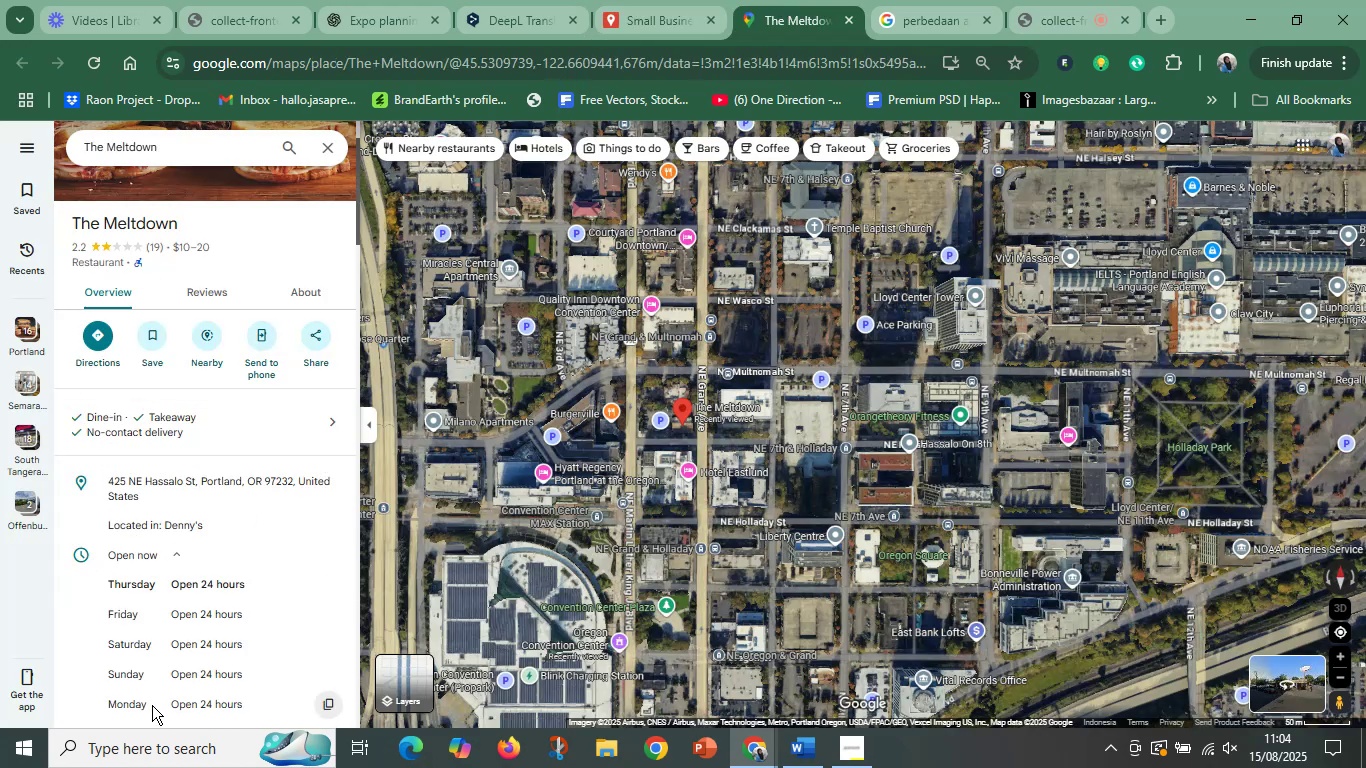 
scroll: coordinate [167, 533], scroll_direction: down, amount: 3.0
 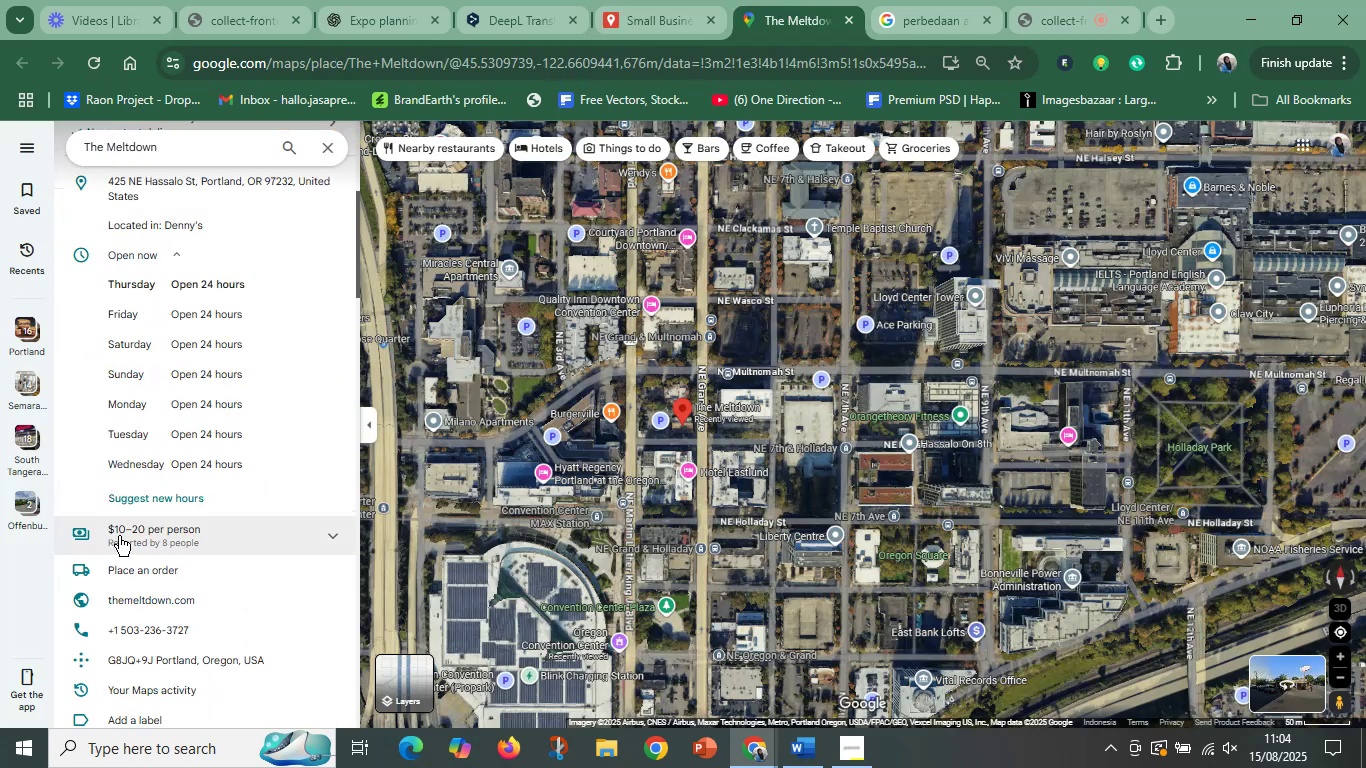 
left_click([118, 535])
 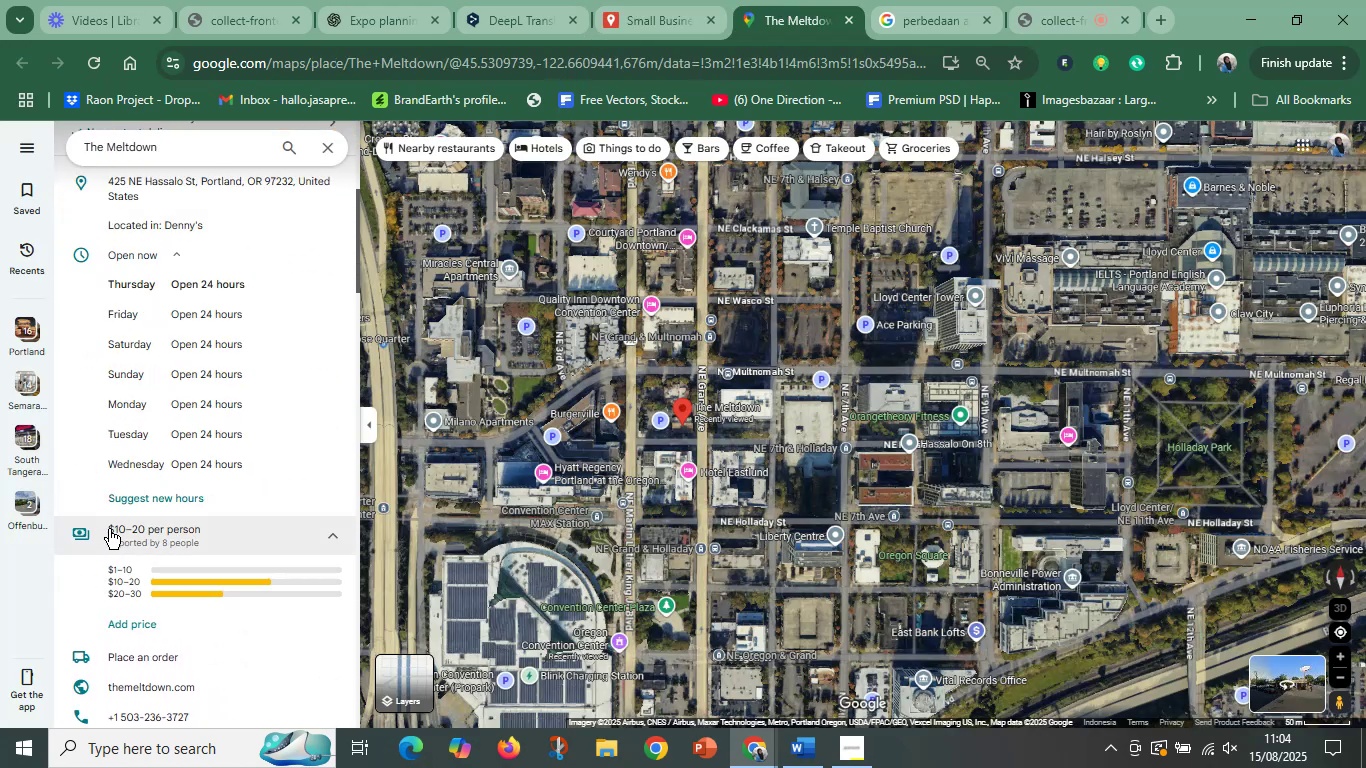 
left_click_drag(start_coordinate=[105, 529], to_coordinate=[222, 529])
 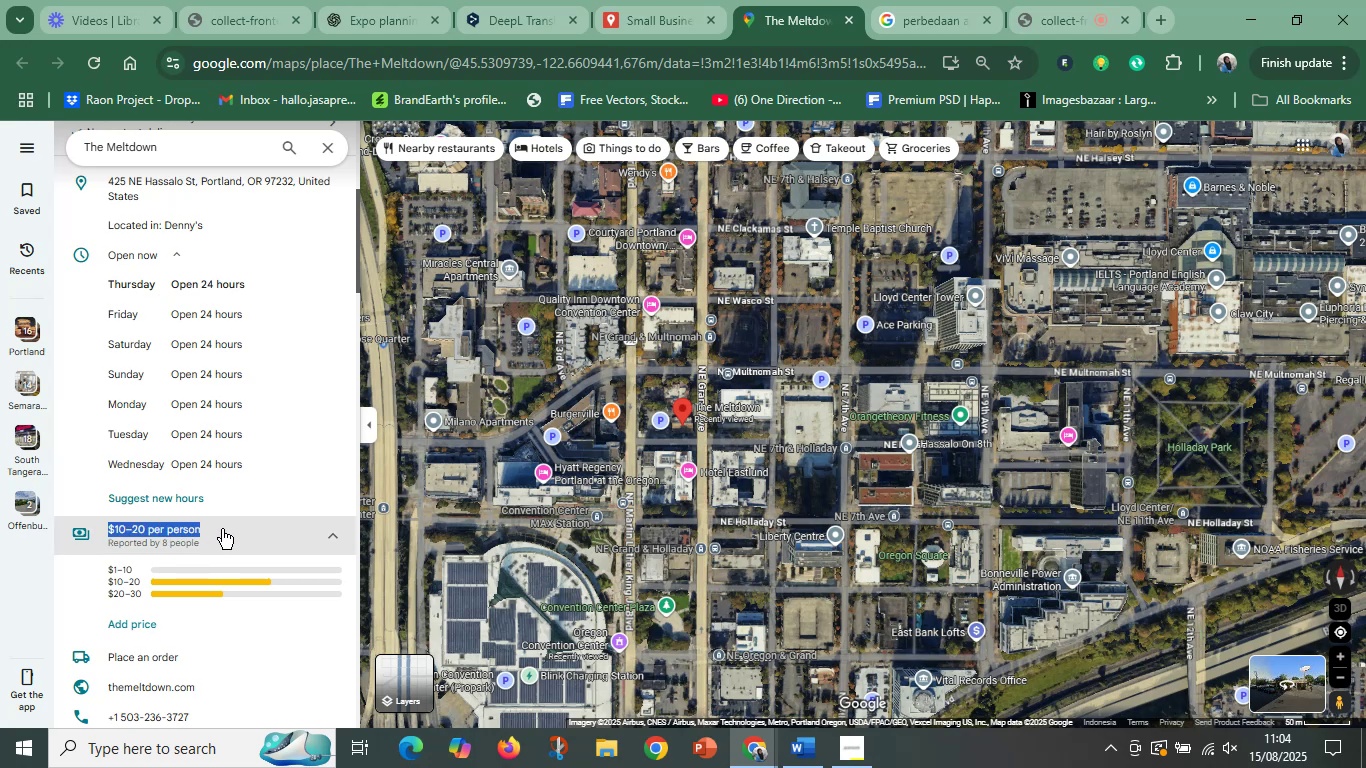 
key(Control+C)
 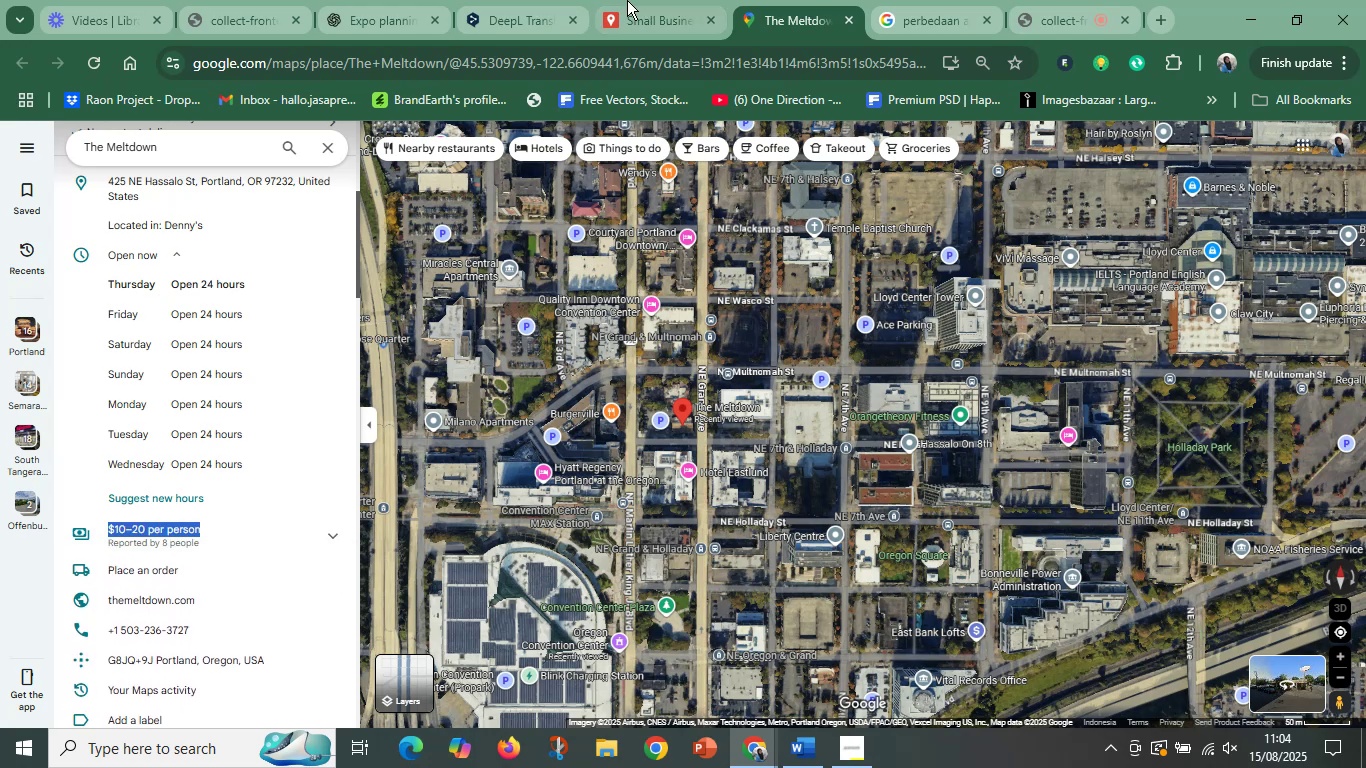 
left_click([626, 0])
 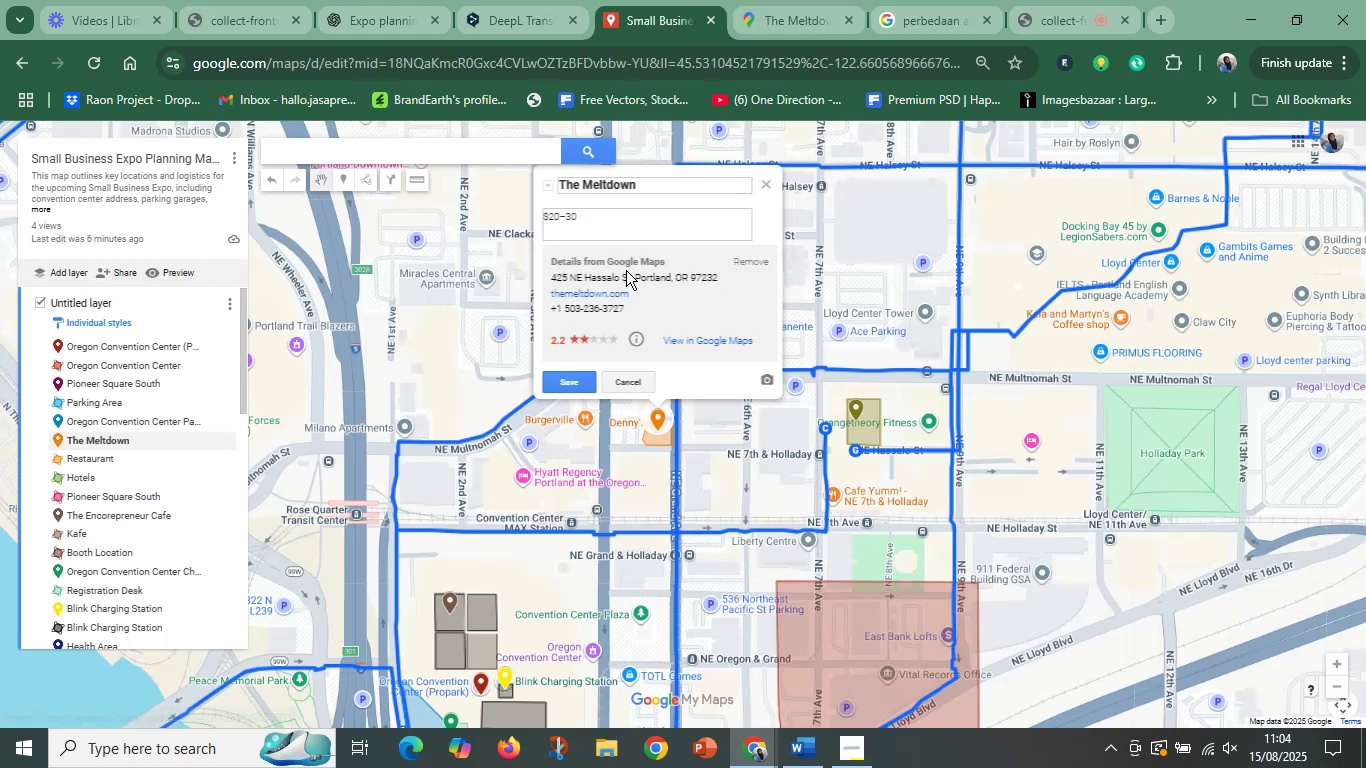 
key(Control+V)
 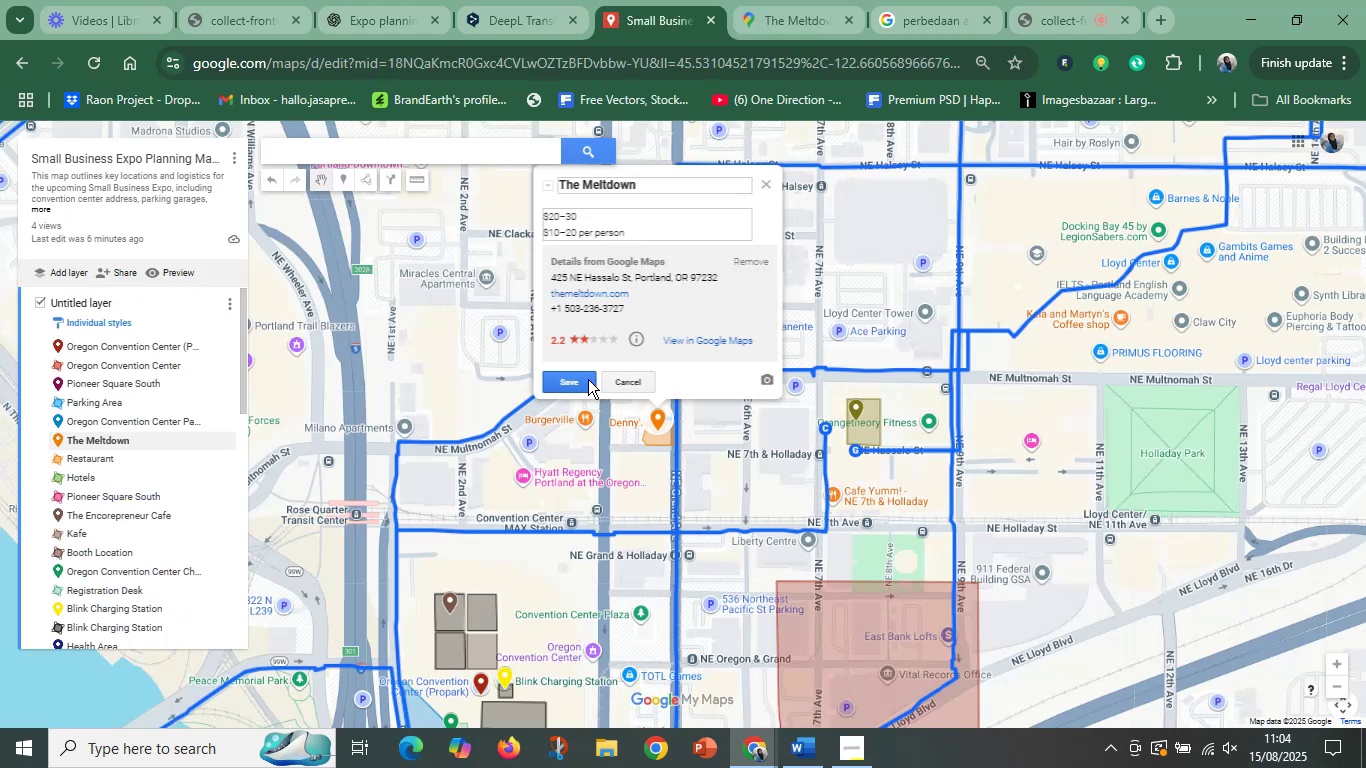 
left_click([566, 380])
 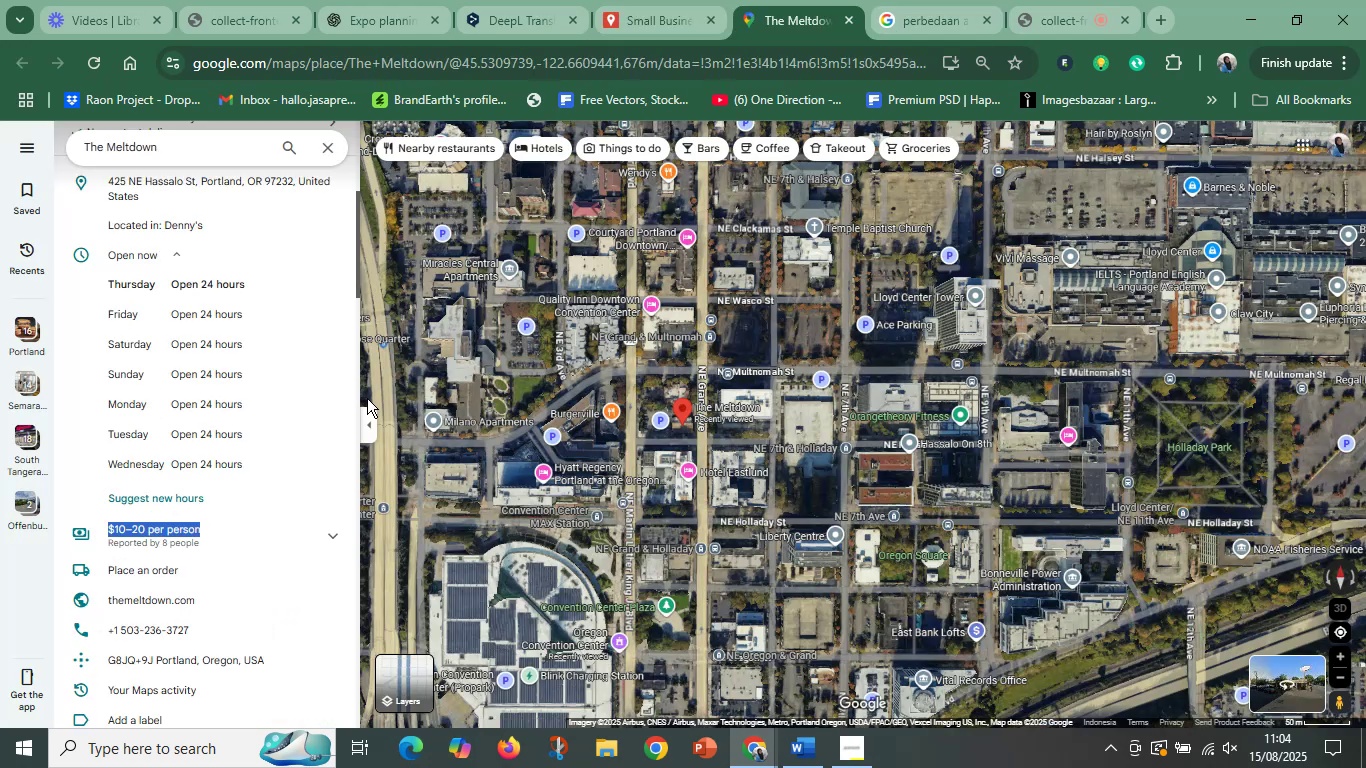 
scroll: coordinate [170, 306], scroll_direction: up, amount: 5.0
 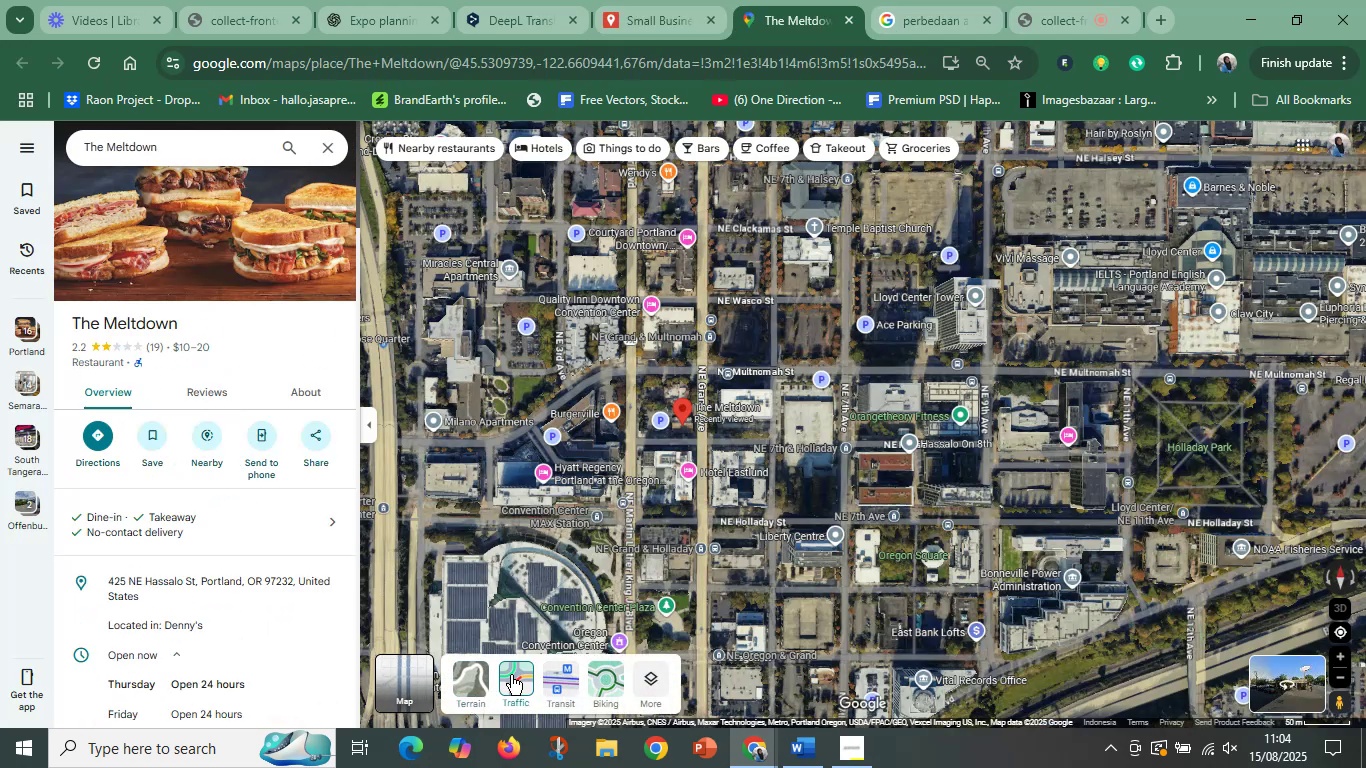 
left_click([674, 578])
 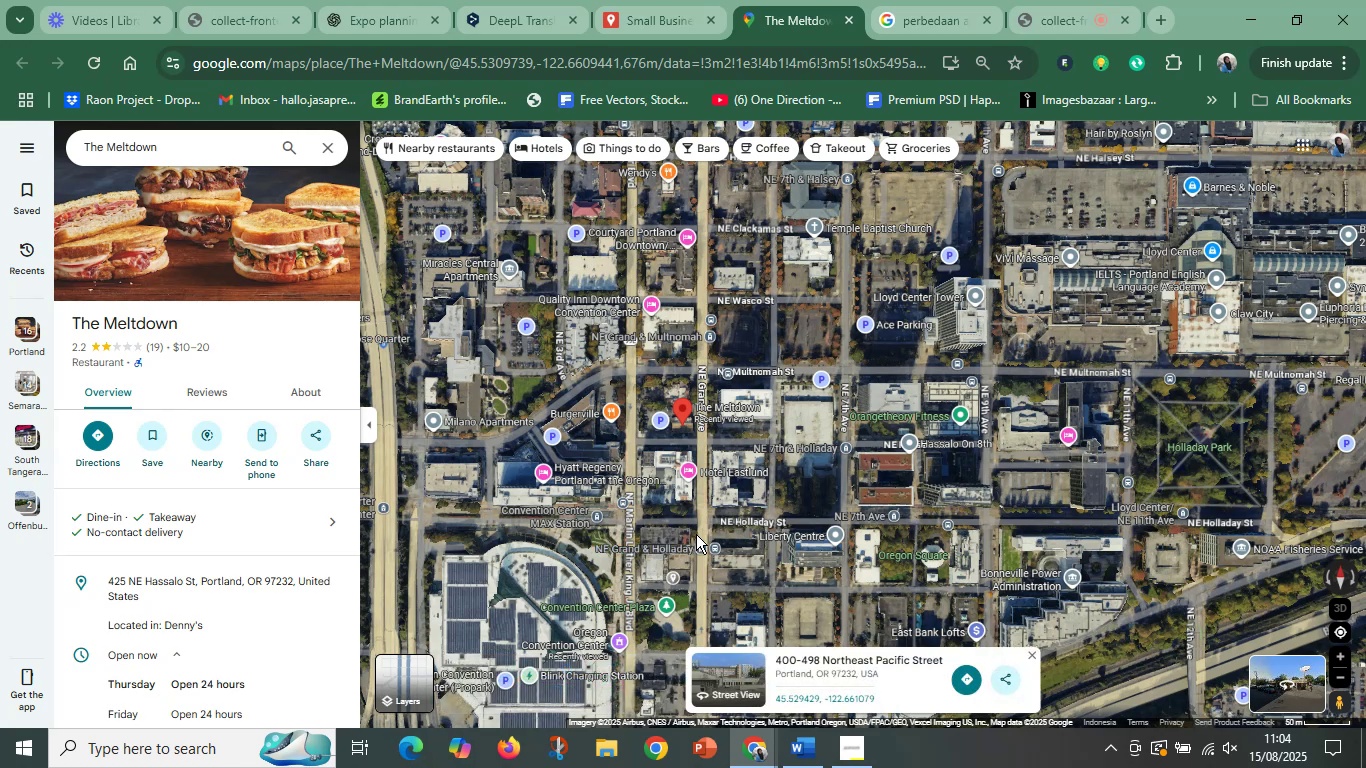 
scroll: coordinate [696, 534], scroll_direction: up, amount: 2.0
 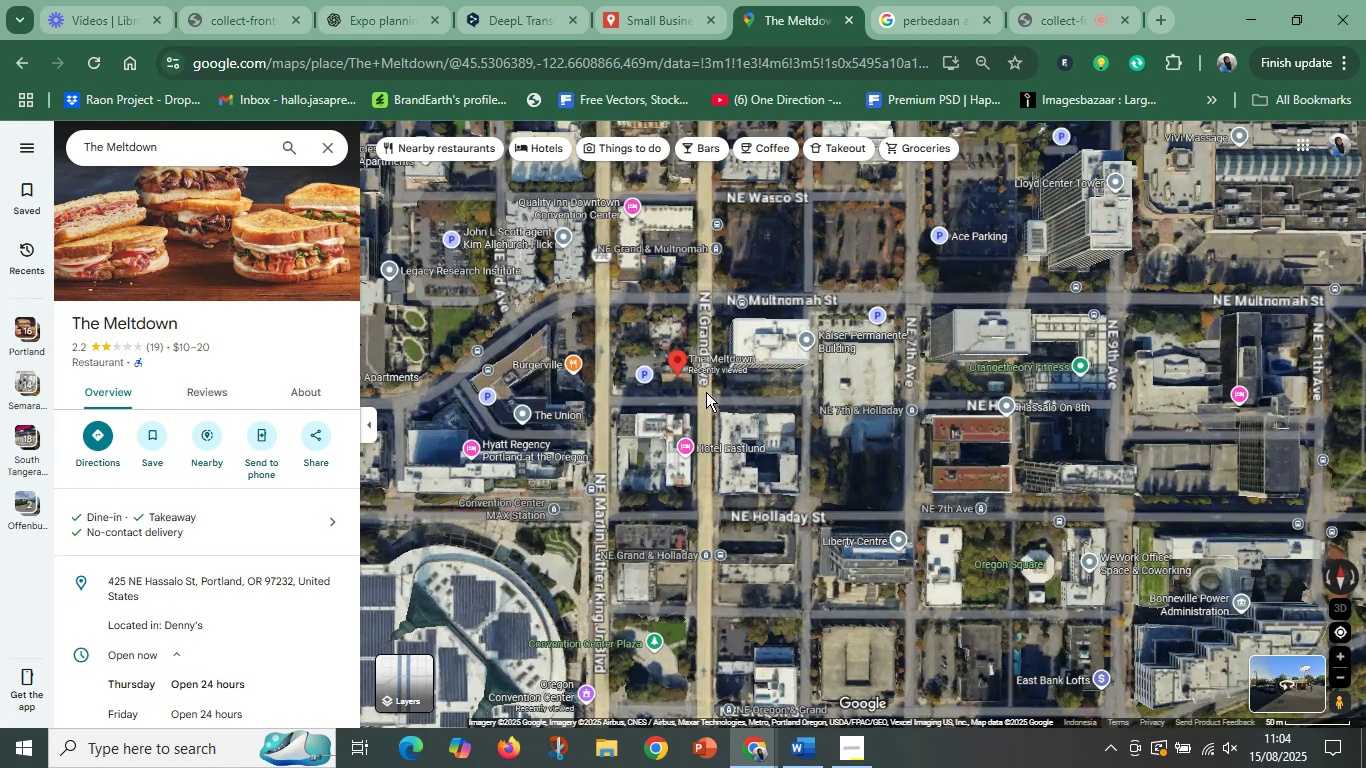 
left_click([702, 390])
 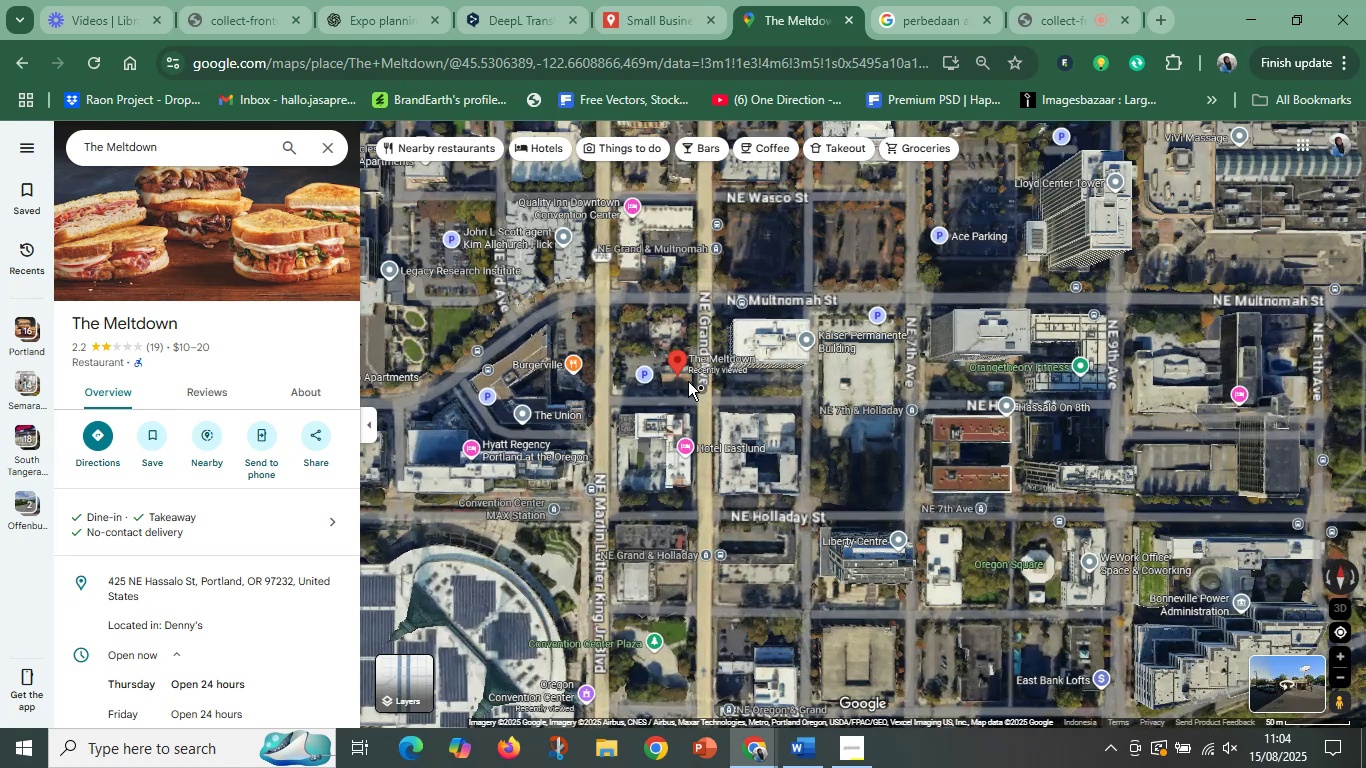 
left_click([681, 397])
 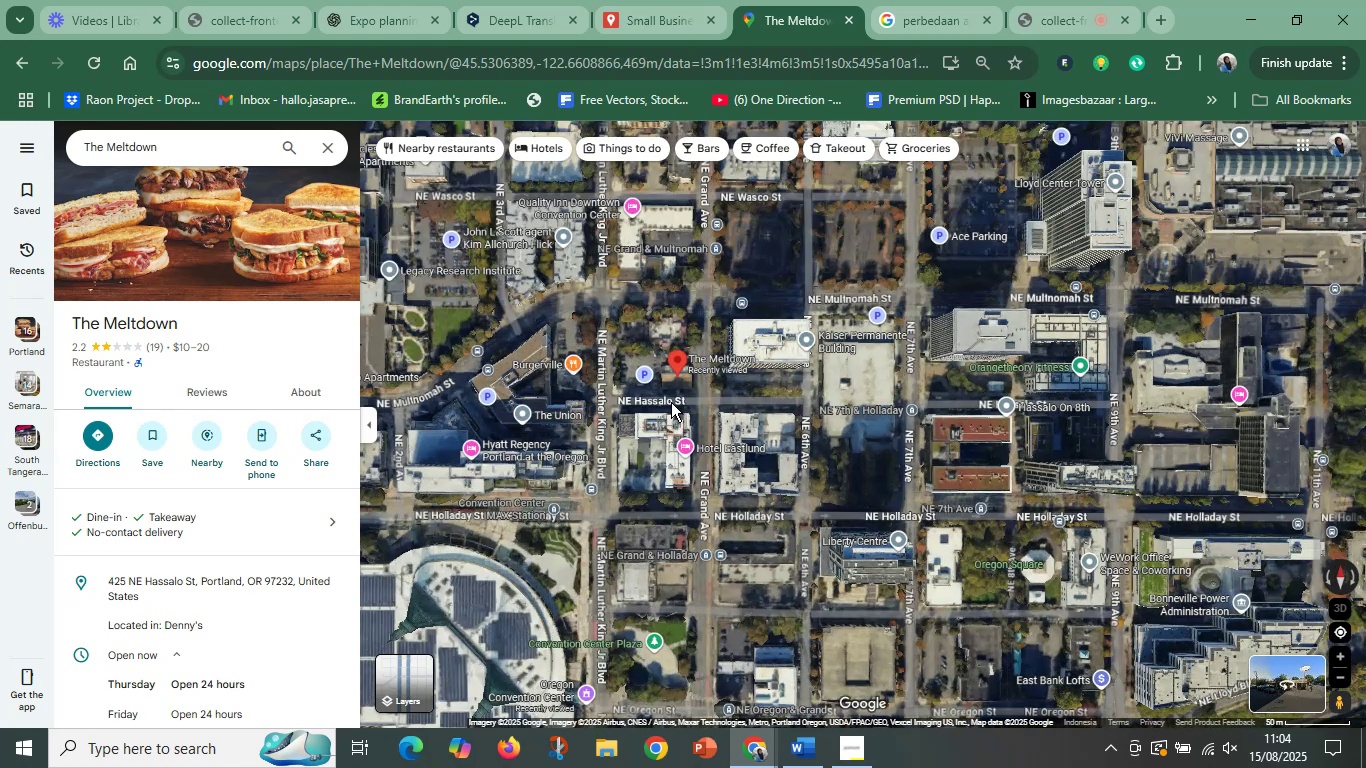 
scroll: coordinate [677, 396], scroll_direction: up, amount: 4.0
 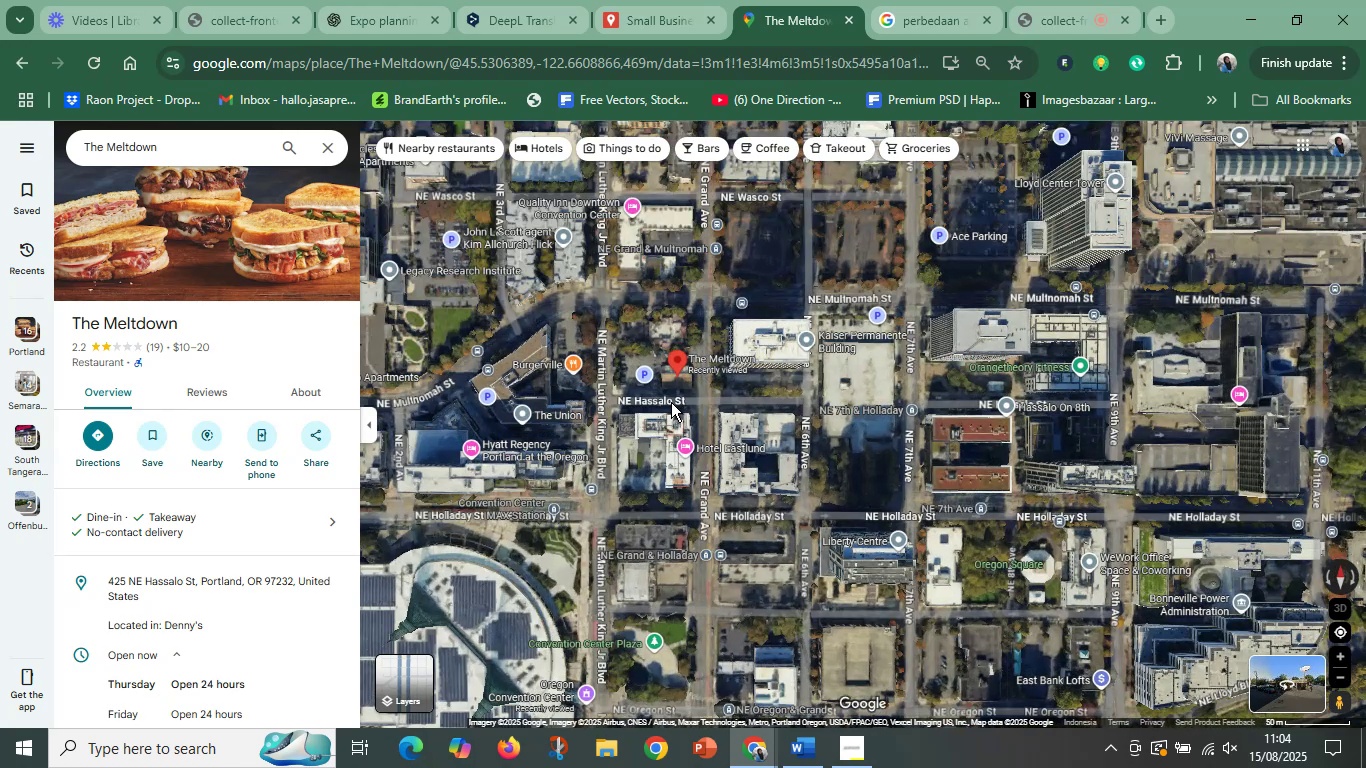 
left_click_drag(start_coordinate=[557, 492], to_coordinate=[855, 438])
 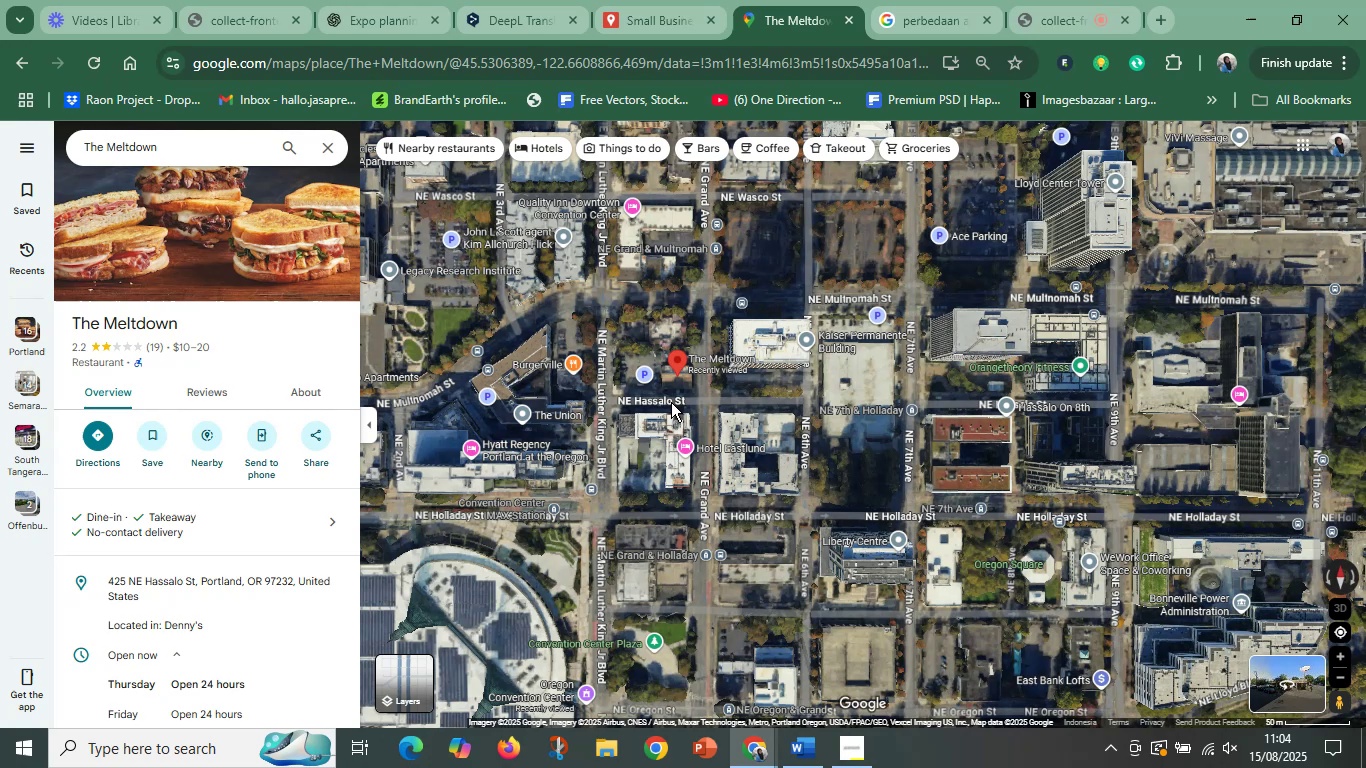 
left_click_drag(start_coordinate=[697, 521], to_coordinate=[782, 464])
 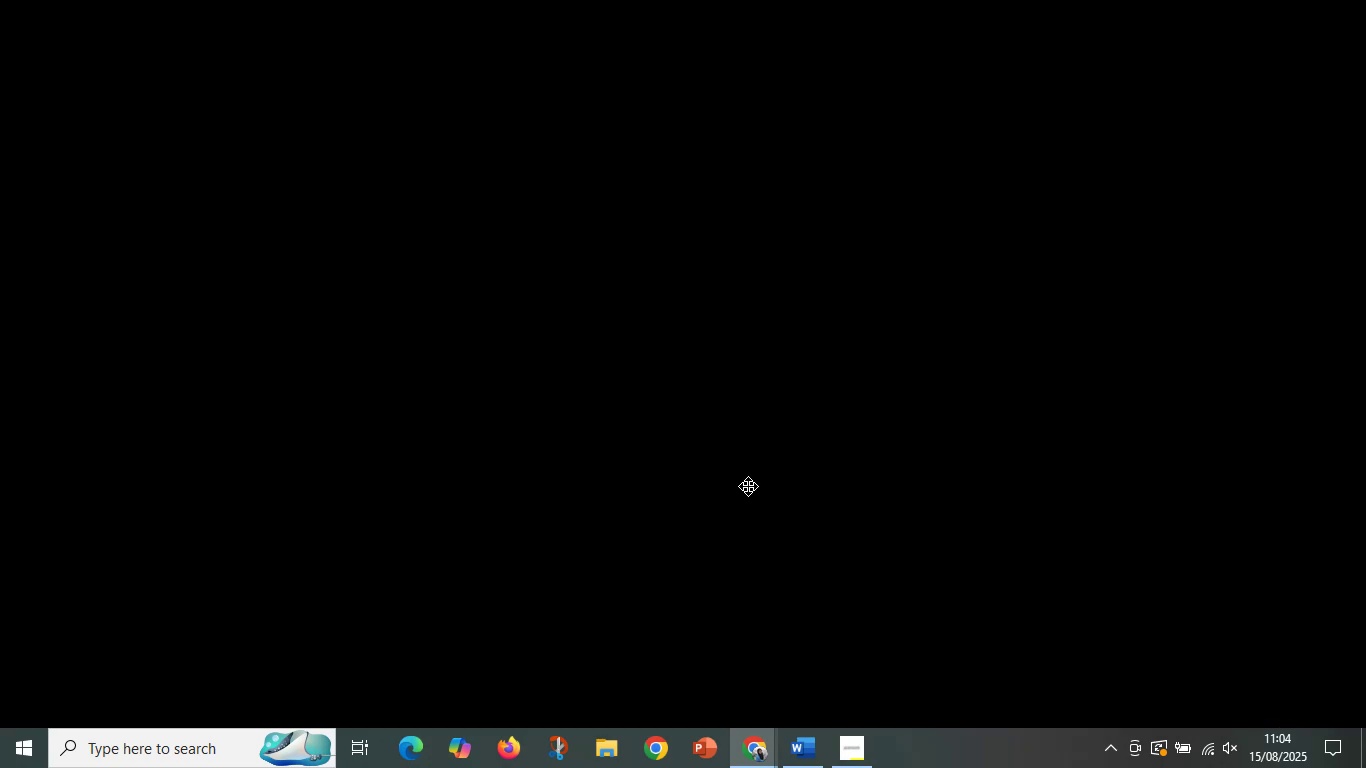 
mouse_move([737, 714])
 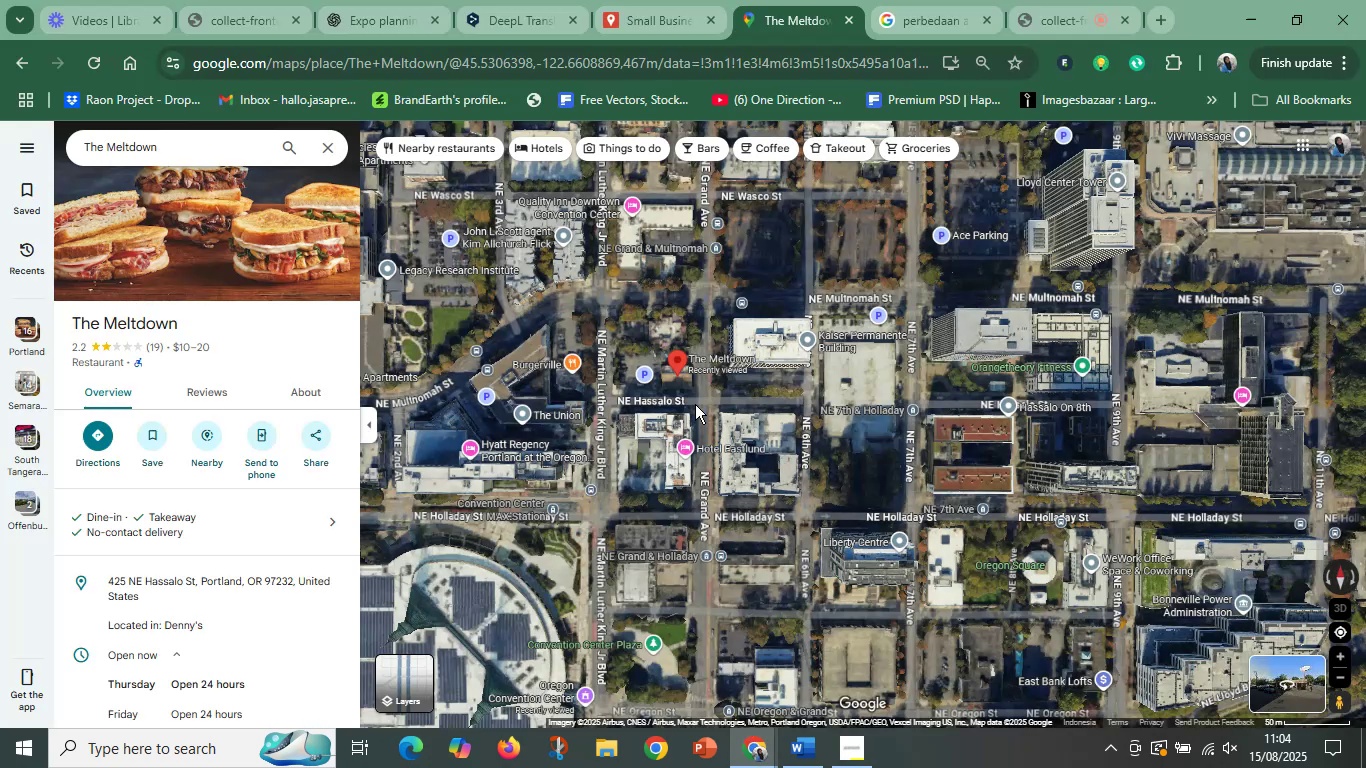 
left_click([686, 402])
 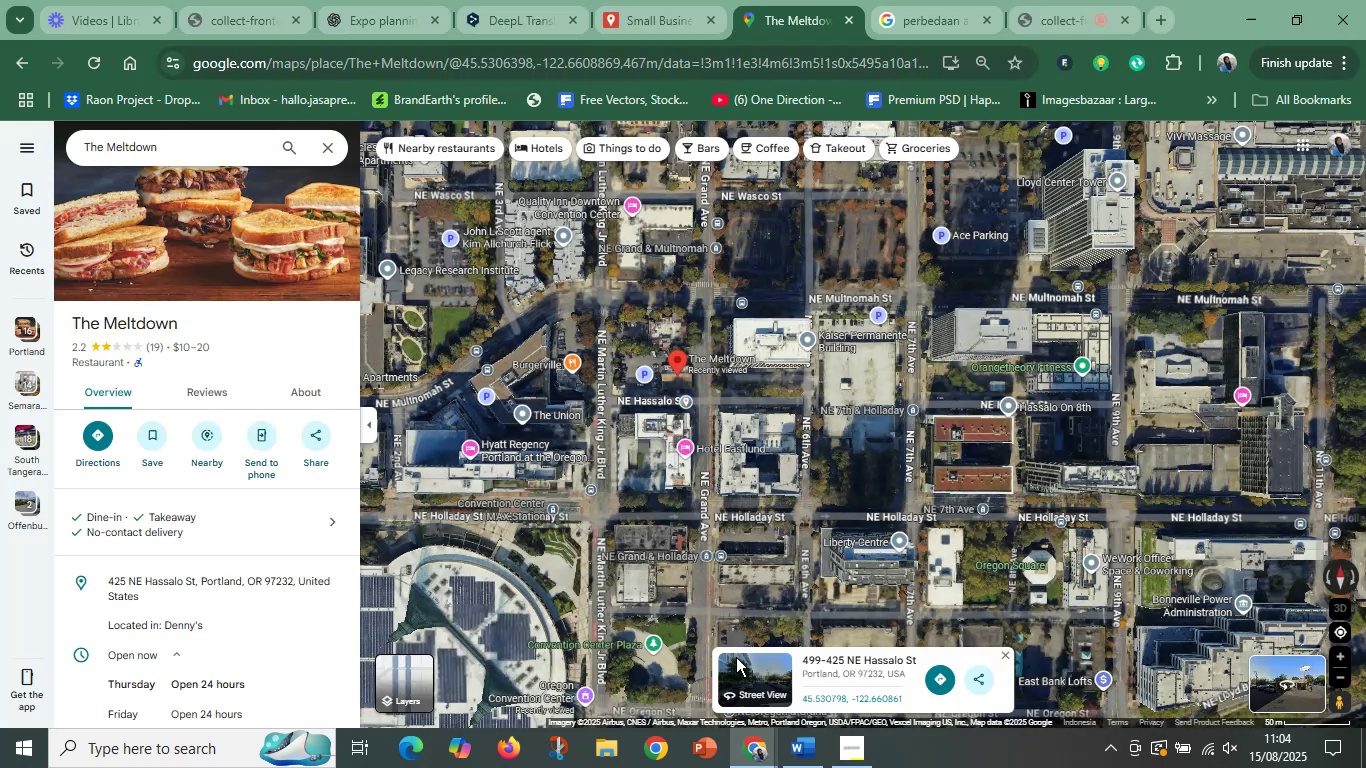 
left_click([746, 684])
 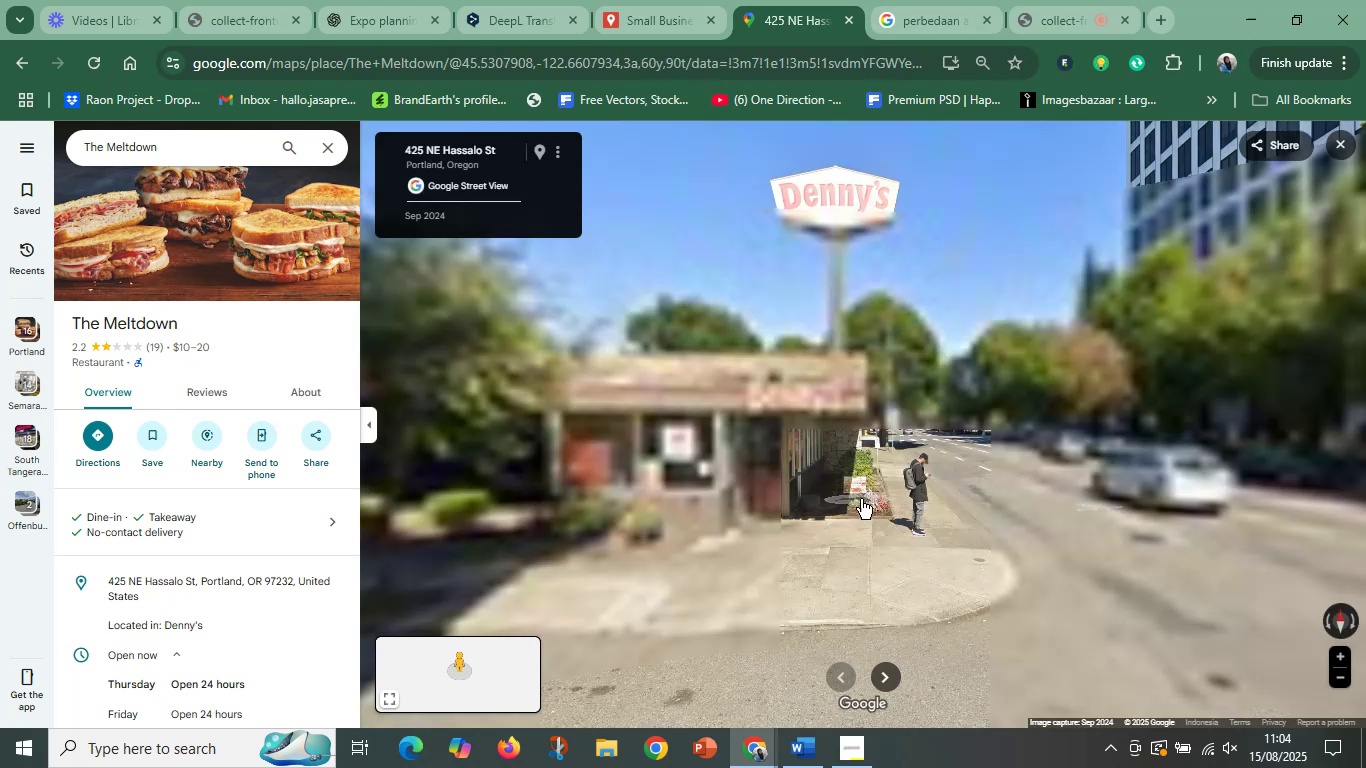 
left_click_drag(start_coordinate=[987, 534], to_coordinate=[585, 532])
 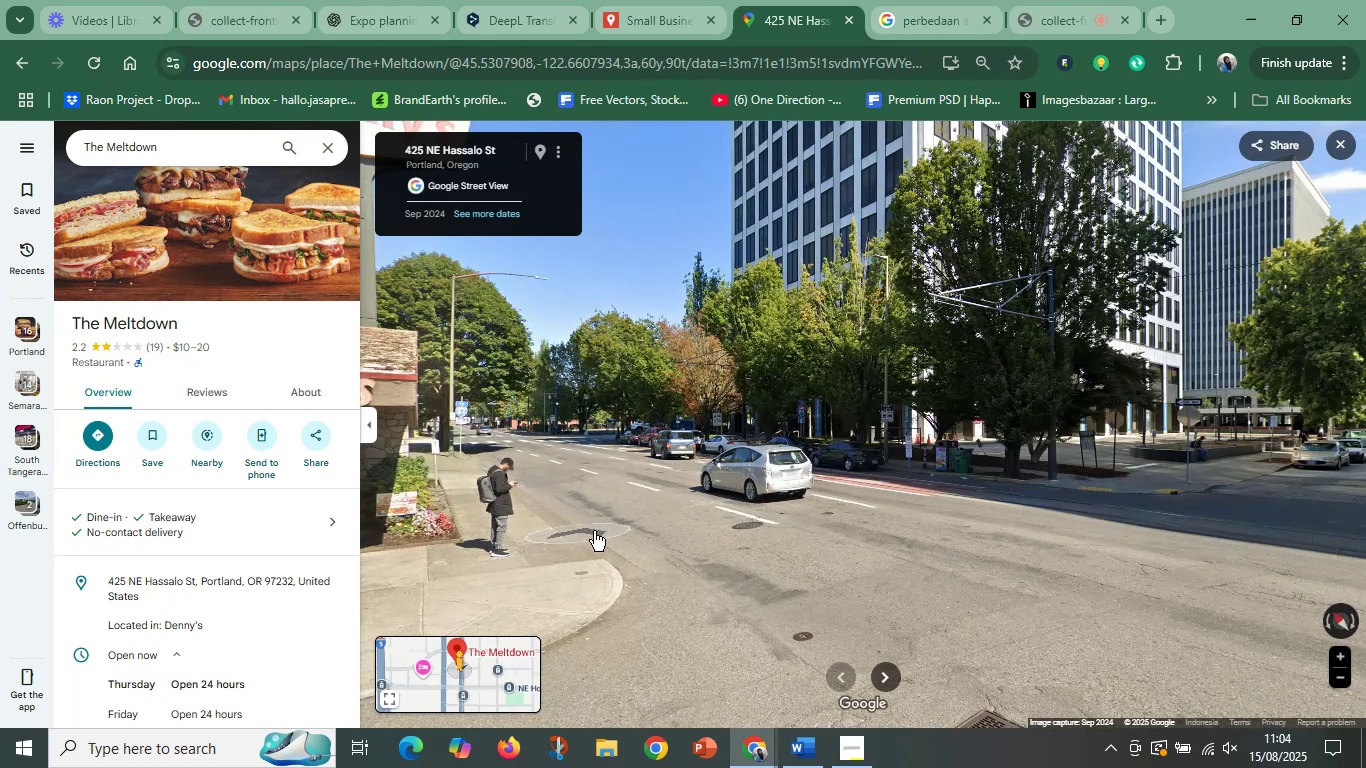 
left_click_drag(start_coordinate=[918, 562], to_coordinate=[476, 512])
 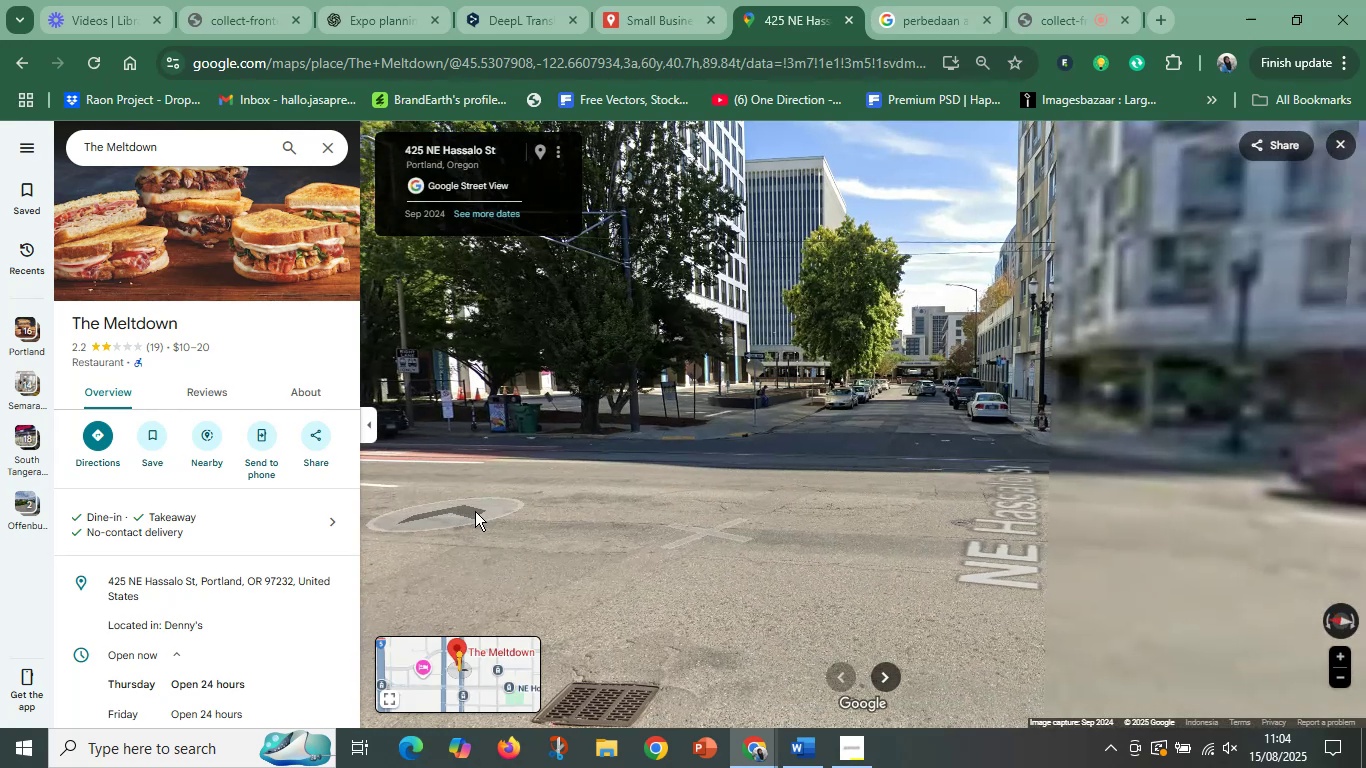 
left_click_drag(start_coordinate=[1070, 477], to_coordinate=[650, 483])
 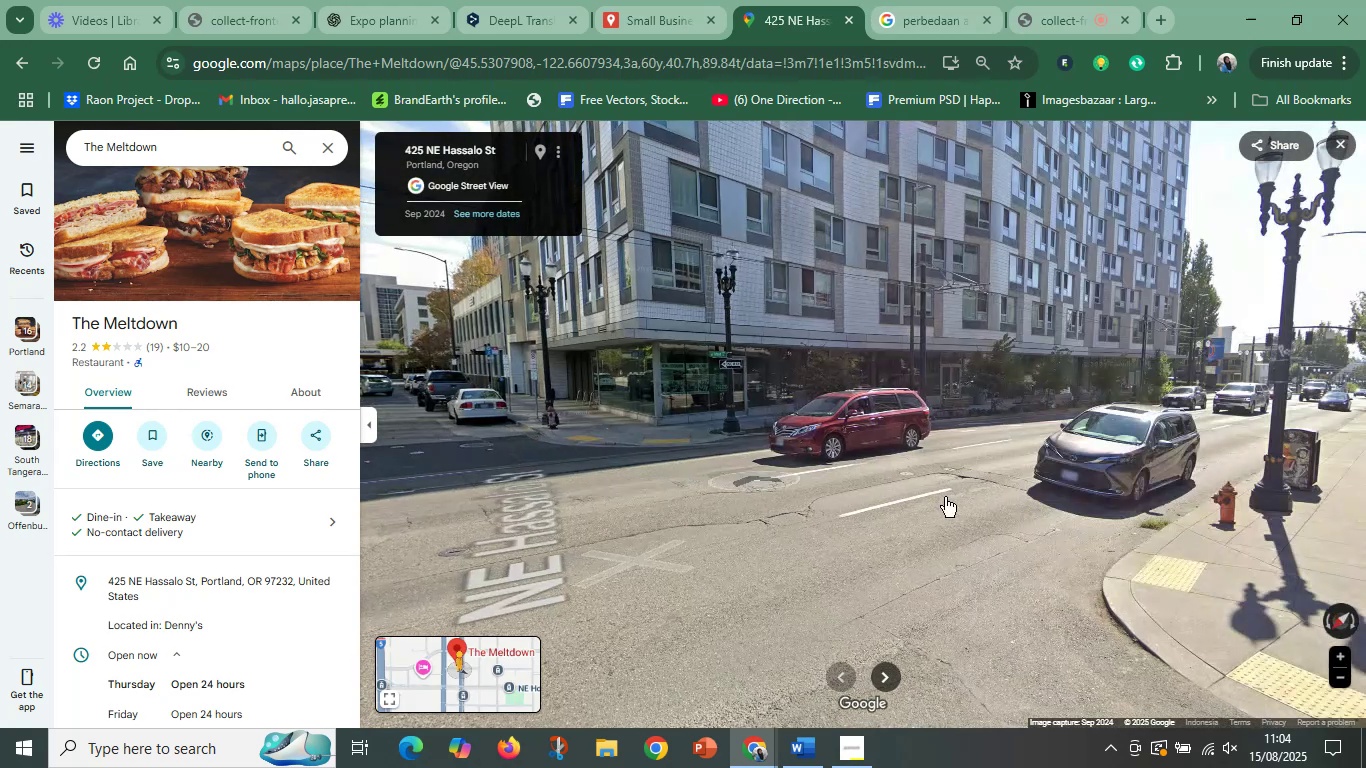 
left_click_drag(start_coordinate=[1059, 518], to_coordinate=[850, 522])
 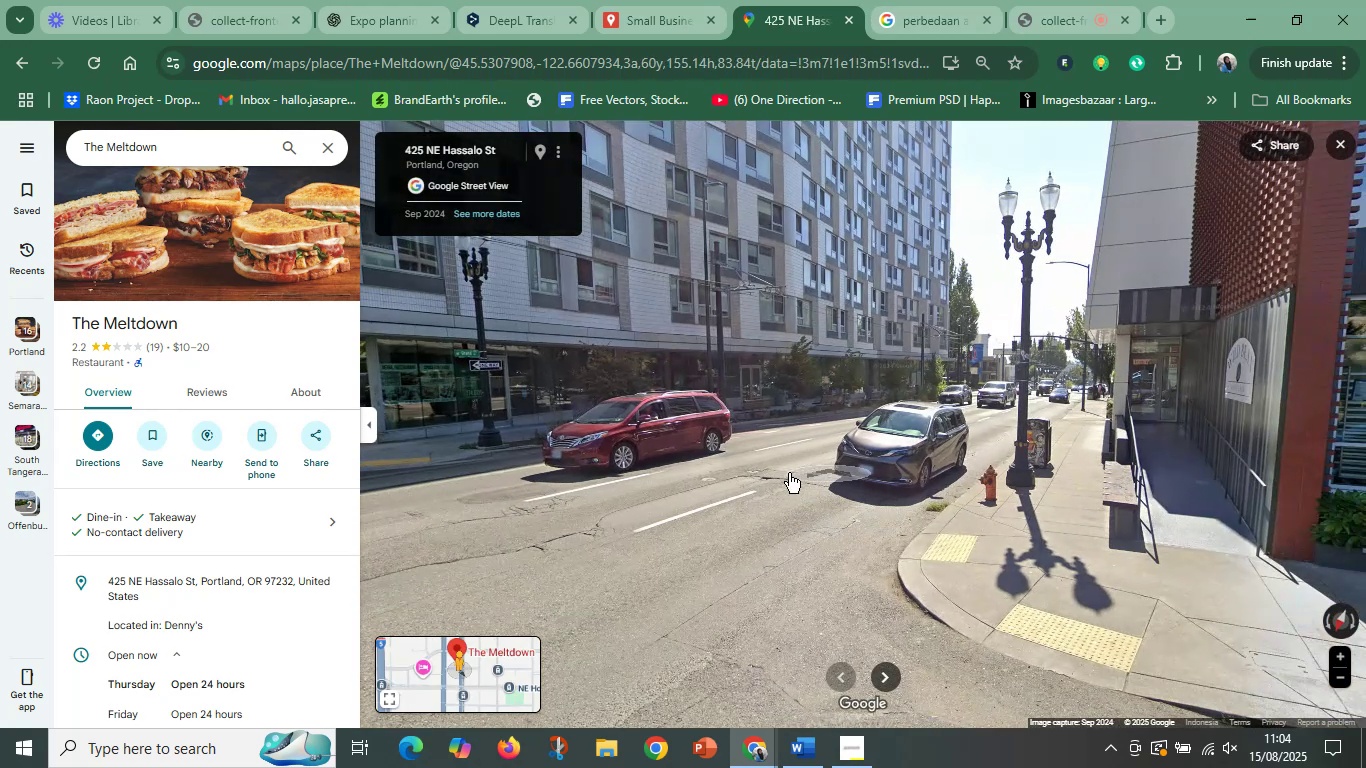 
left_click_drag(start_coordinate=[583, 472], to_coordinate=[1214, 484])
 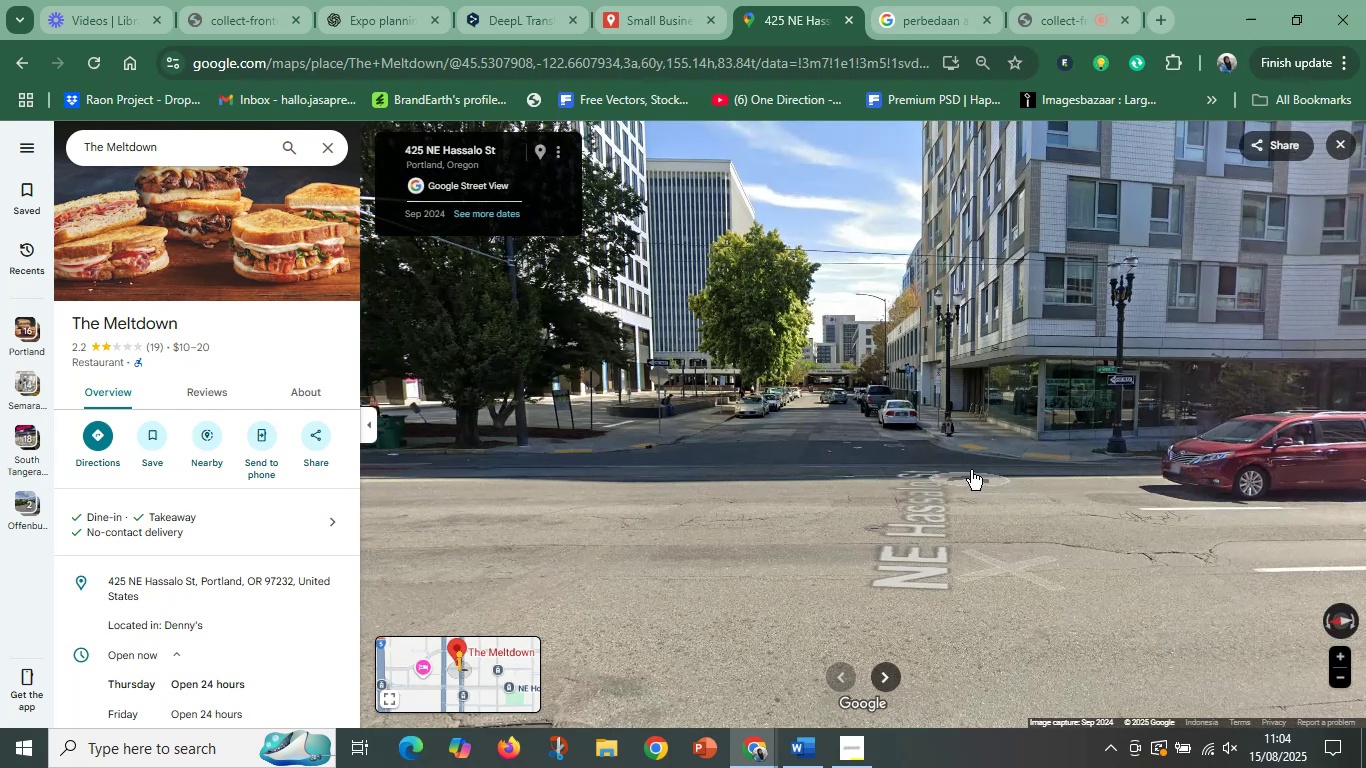 
left_click([839, 406])
 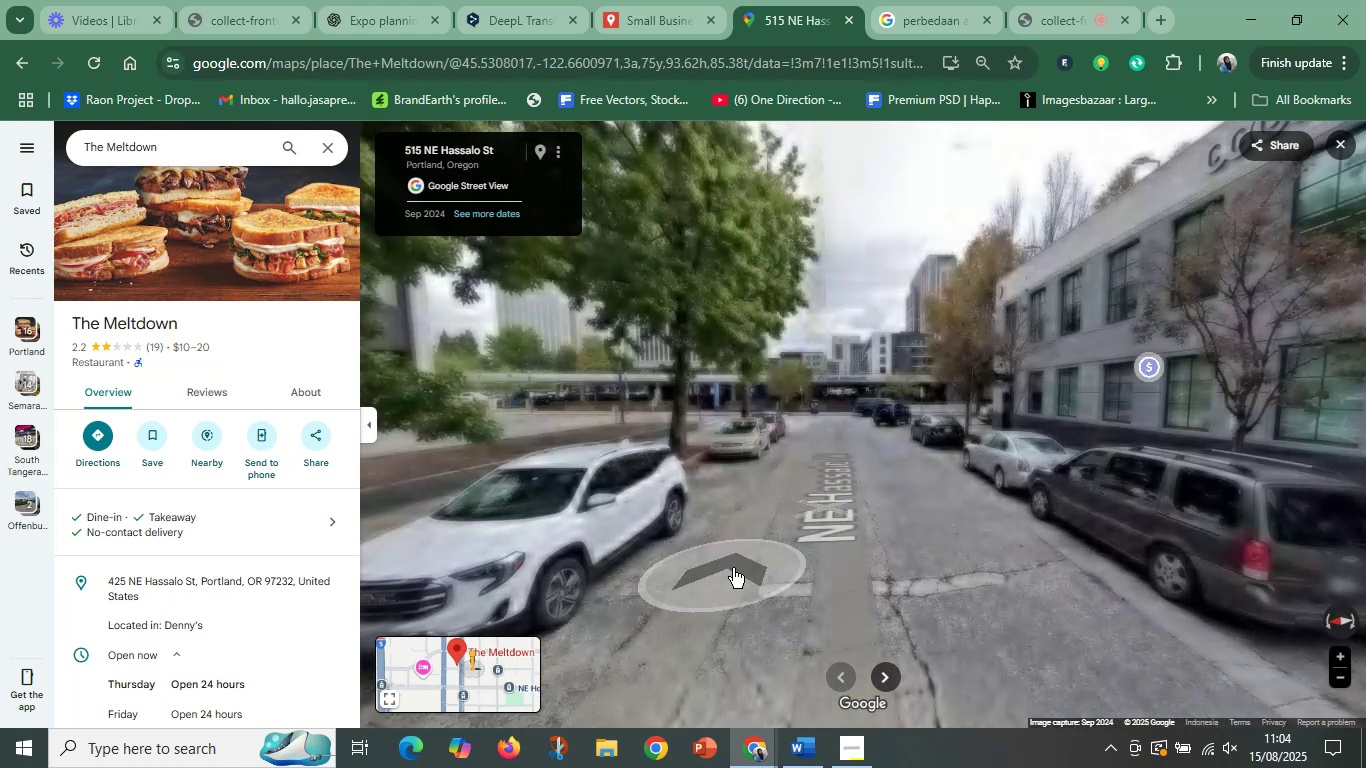 
left_click_drag(start_coordinate=[990, 602], to_coordinate=[342, 488])
 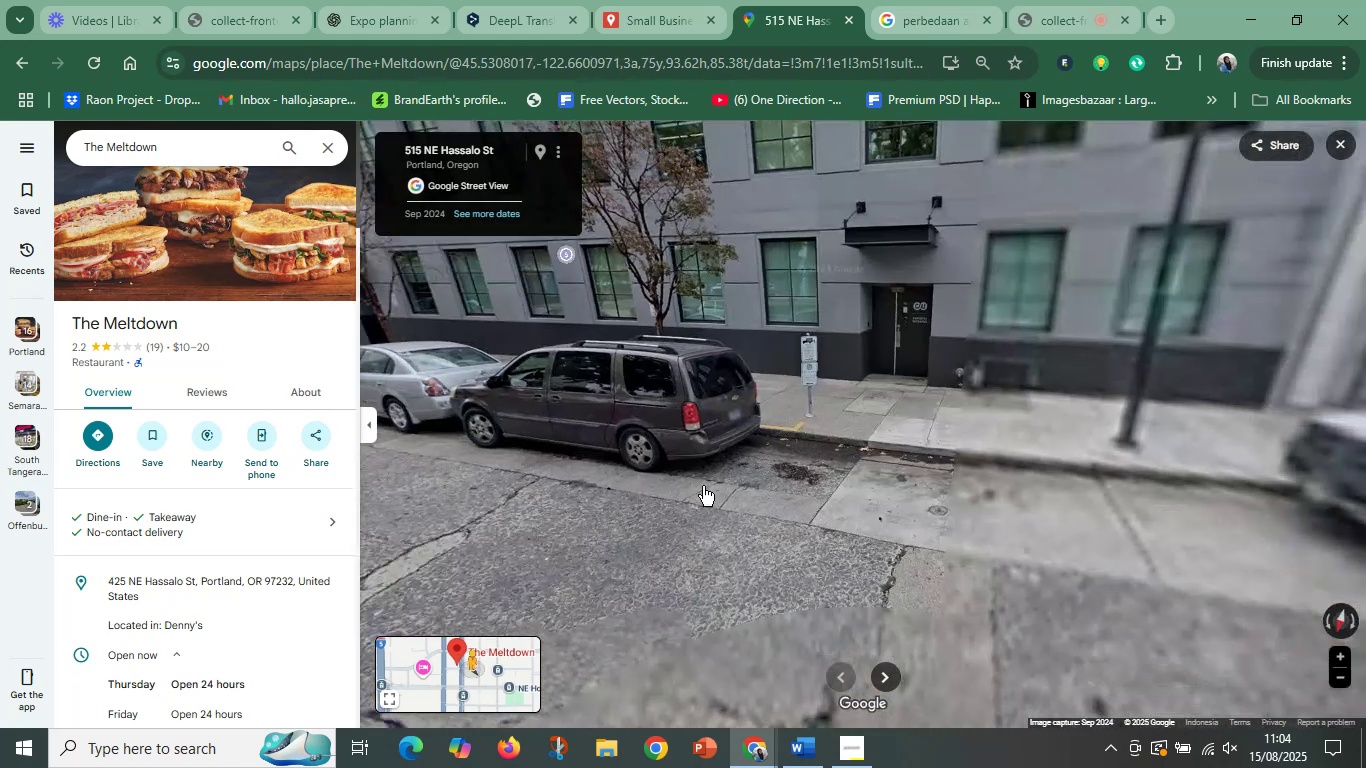 
left_click_drag(start_coordinate=[878, 492], to_coordinate=[510, 508])
 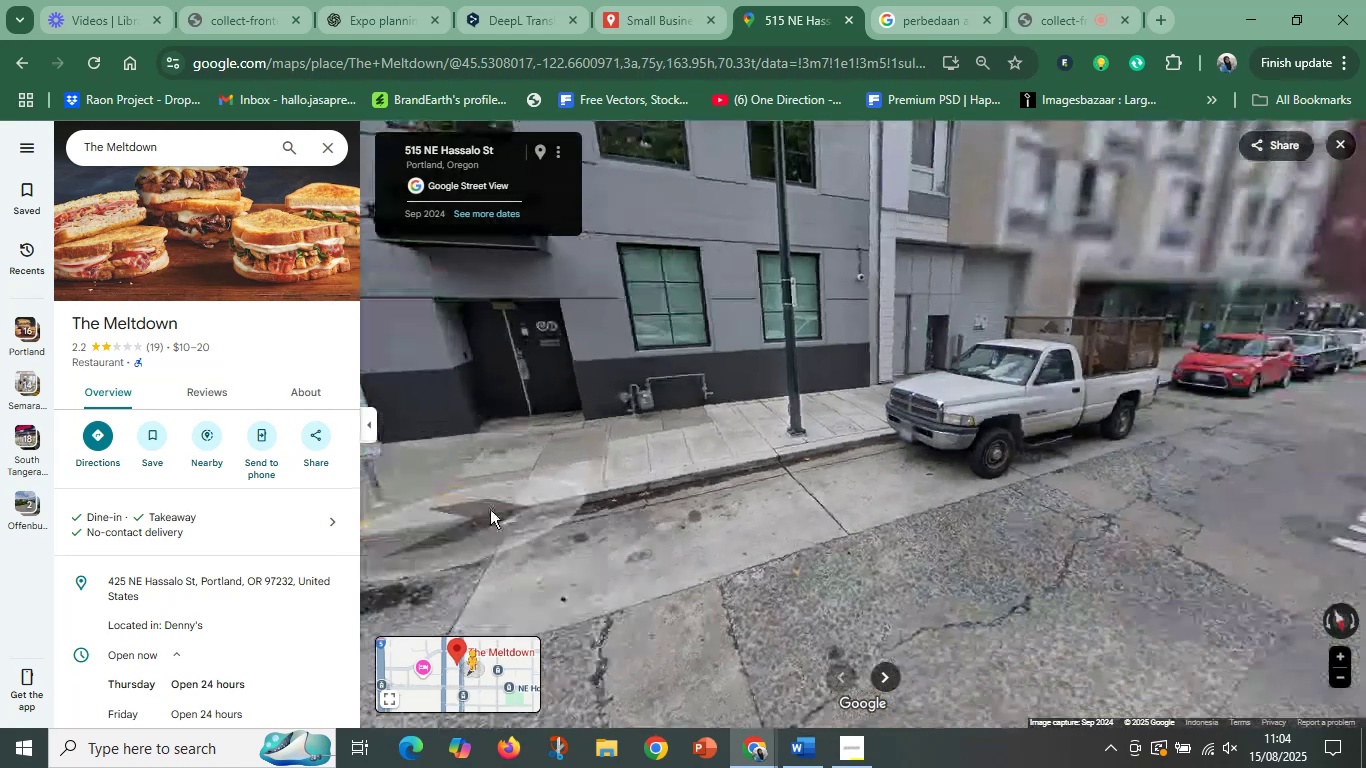 
left_click_drag(start_coordinate=[1005, 460], to_coordinate=[740, 481])
 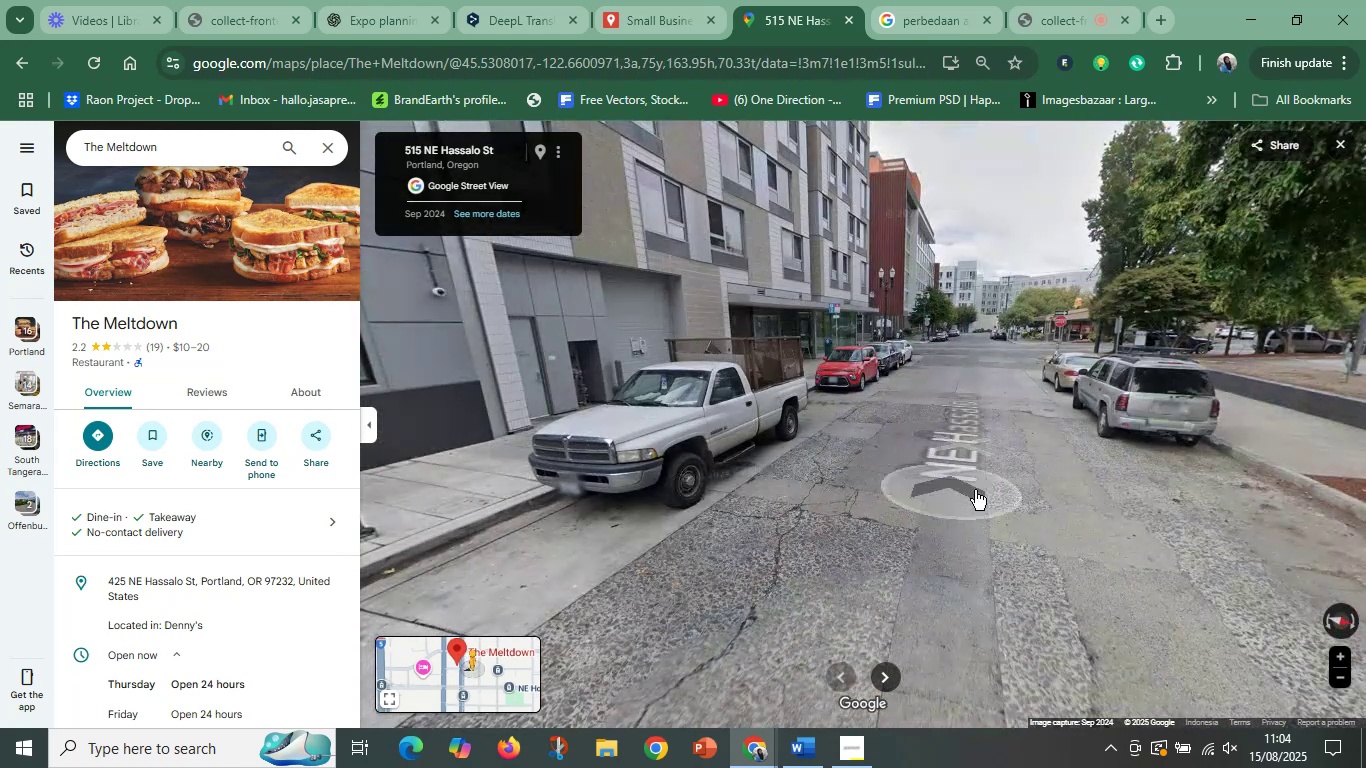 
left_click_drag(start_coordinate=[1016, 498], to_coordinate=[866, 545])
 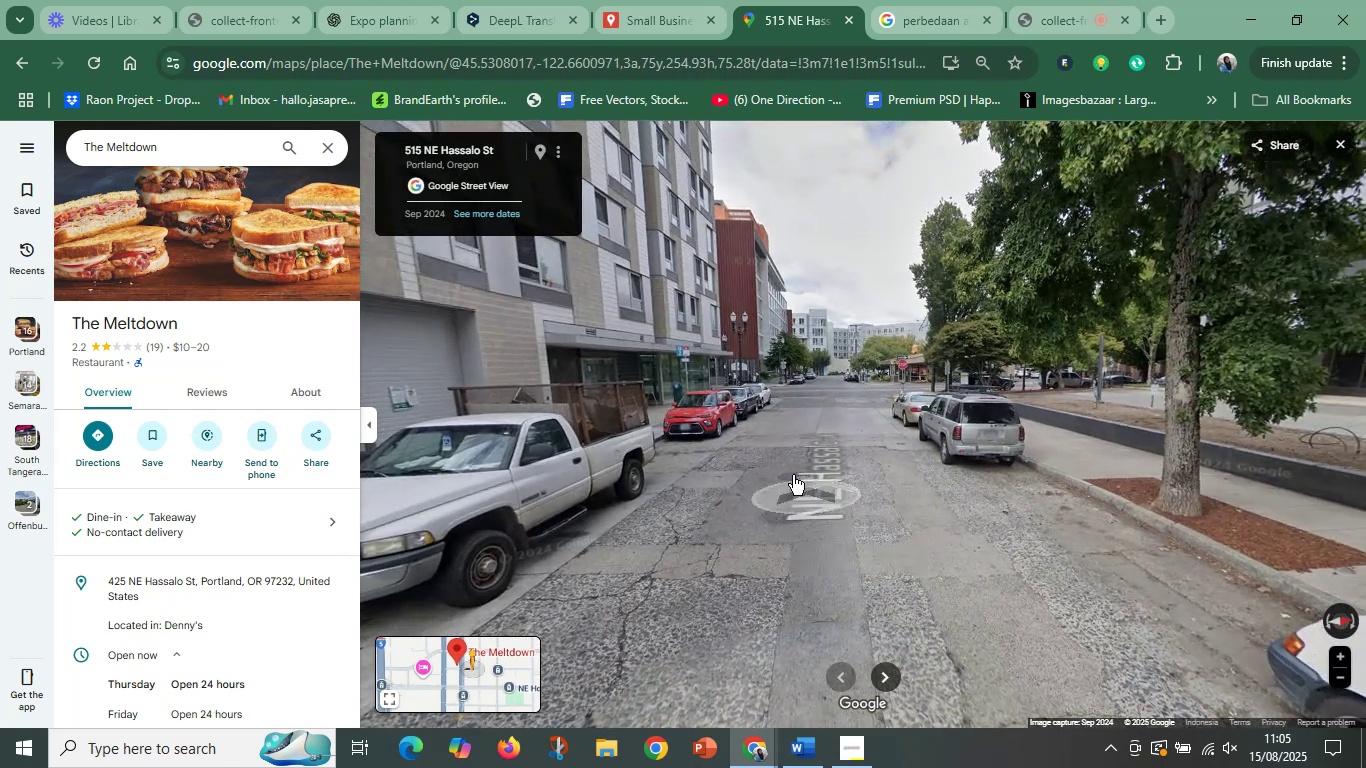 
scroll: coordinate [763, 430], scroll_direction: up, amount: 6.0
 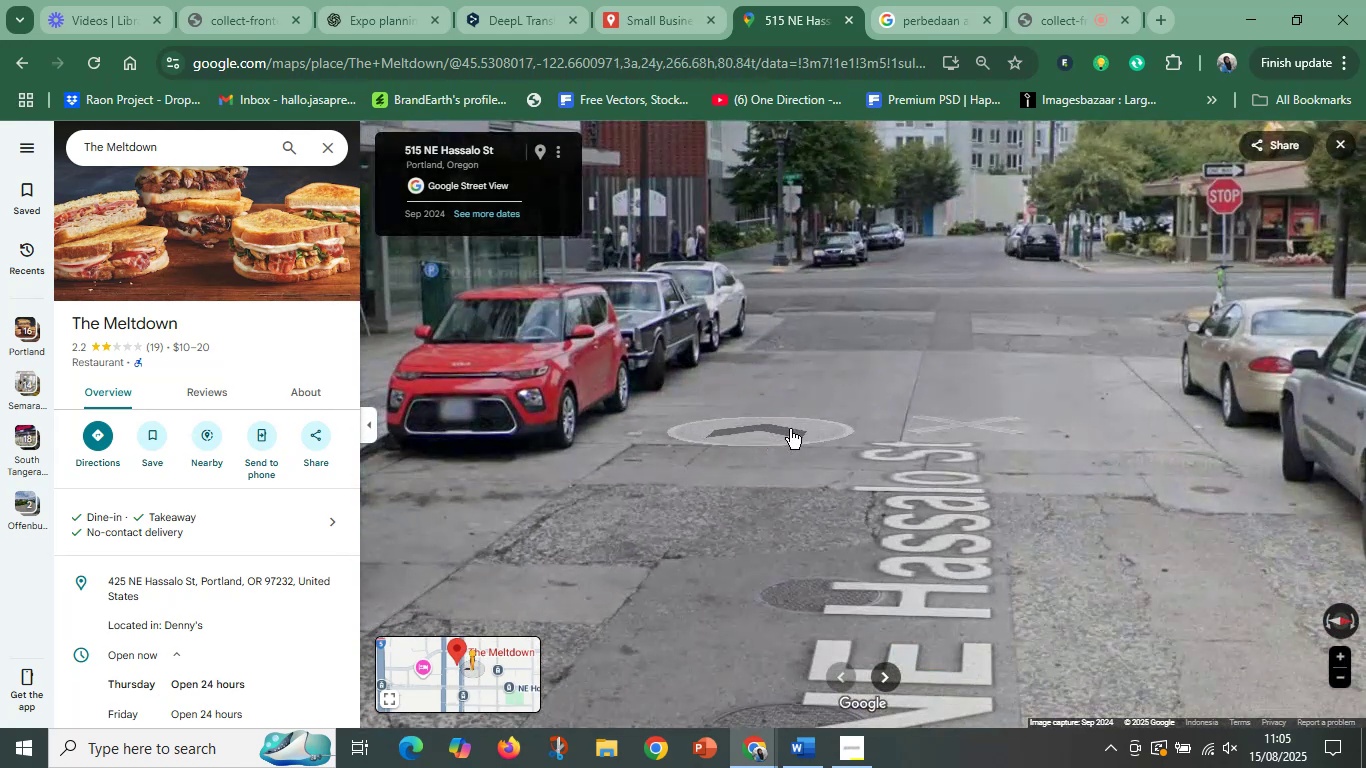 
left_click_drag(start_coordinate=[1137, 450], to_coordinate=[933, 485])
 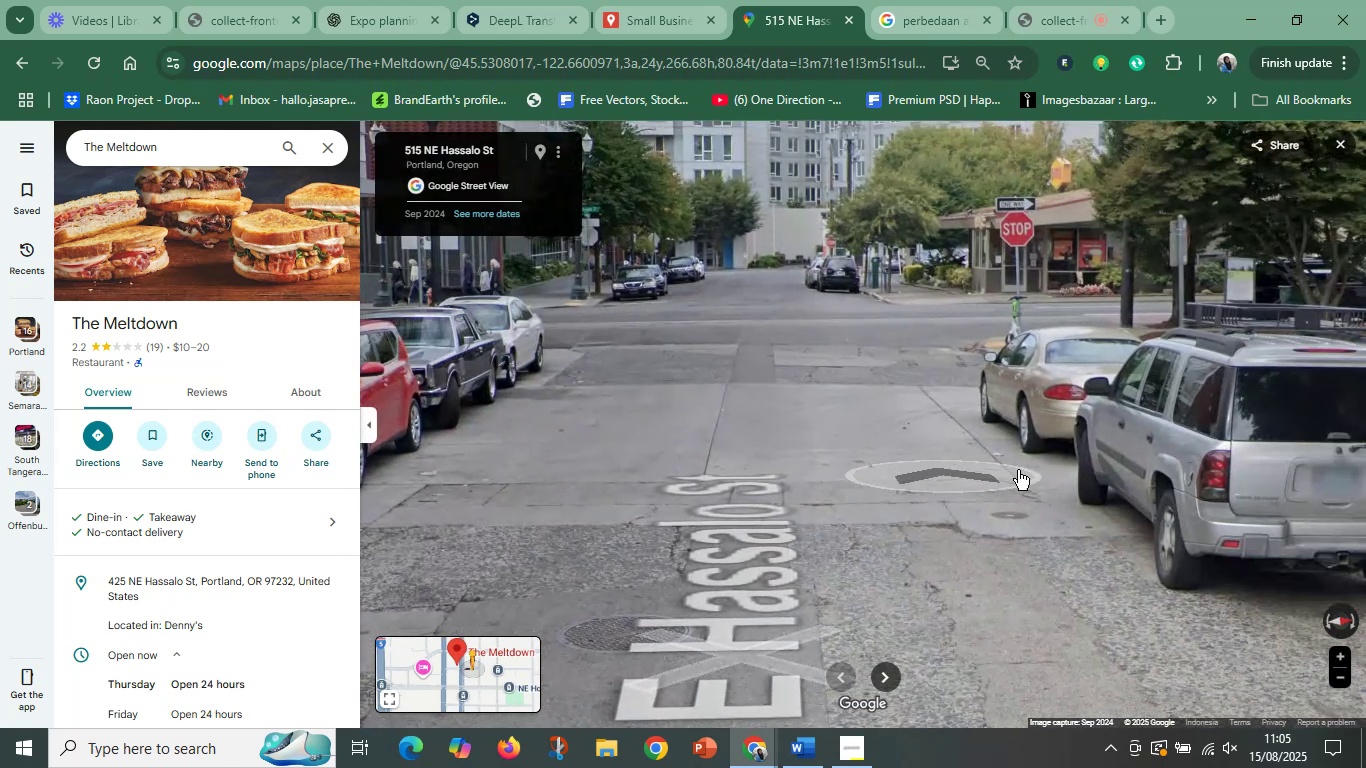 
left_click_drag(start_coordinate=[1151, 492], to_coordinate=[514, 417])
 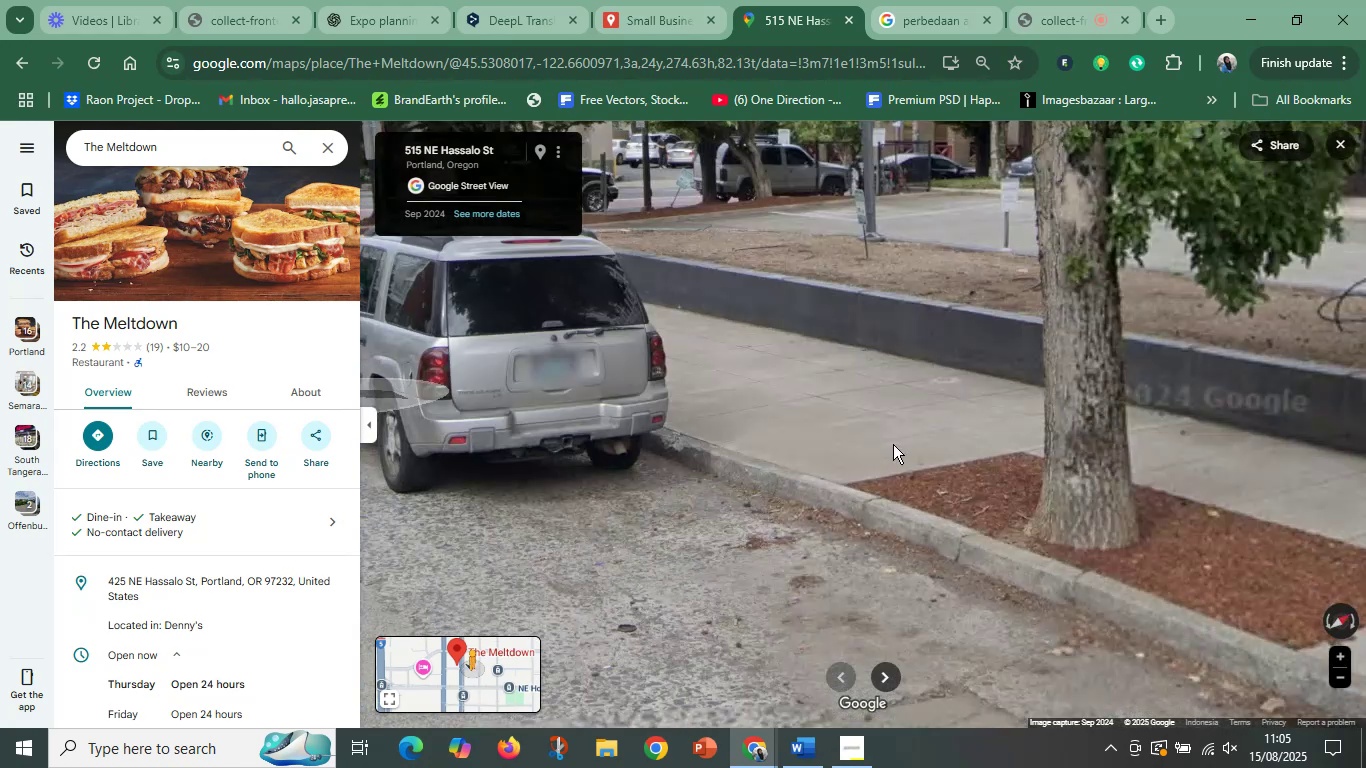 
left_click_drag(start_coordinate=[1055, 467], to_coordinate=[771, 458])
 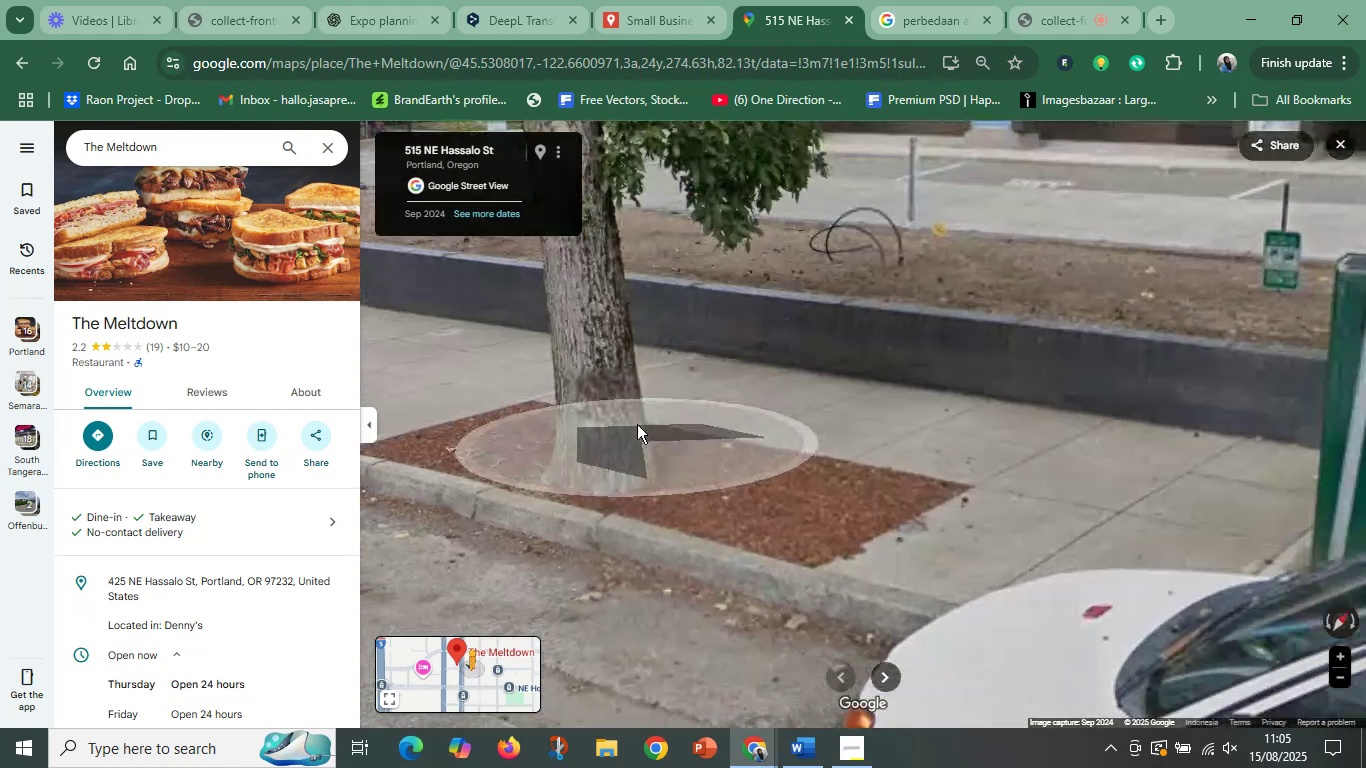 
left_click_drag(start_coordinate=[1187, 499], to_coordinate=[896, 458])
 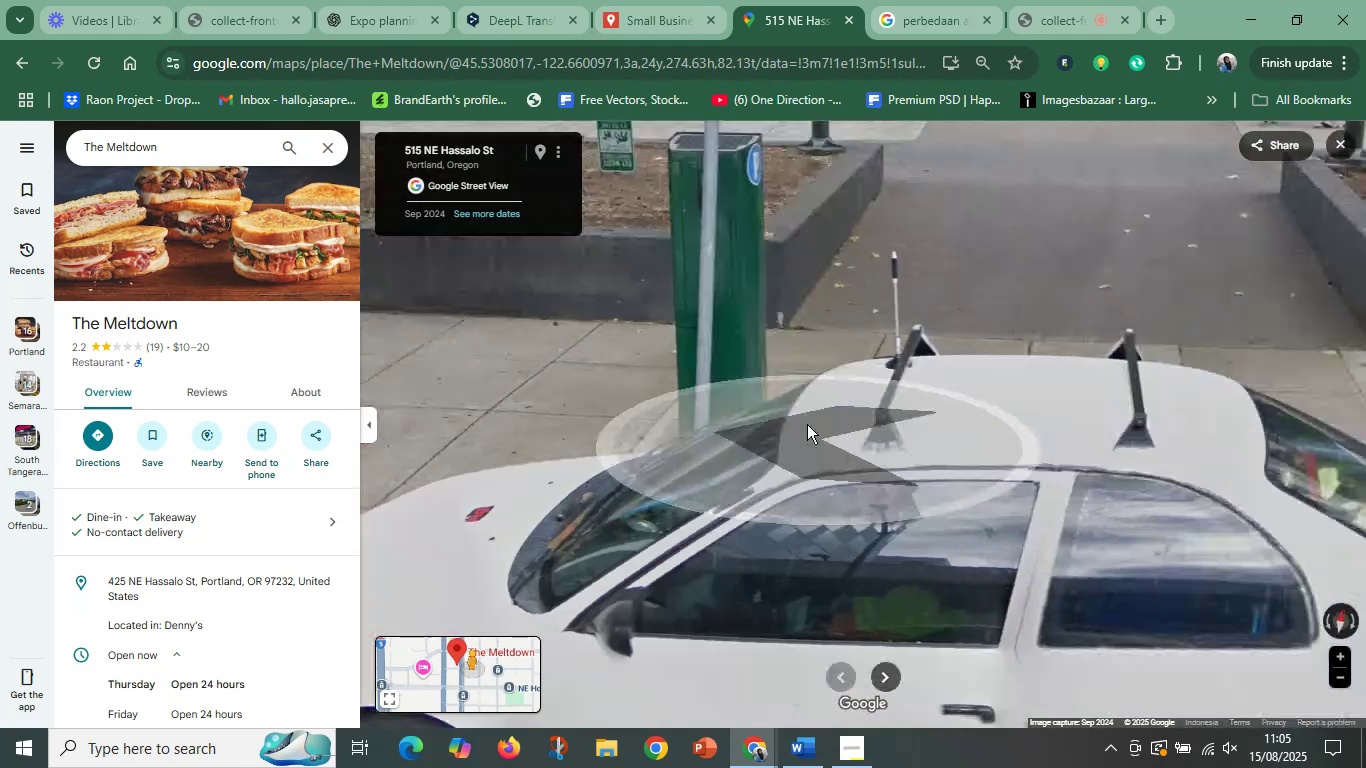 
left_click_drag(start_coordinate=[973, 531], to_coordinate=[890, 440])
 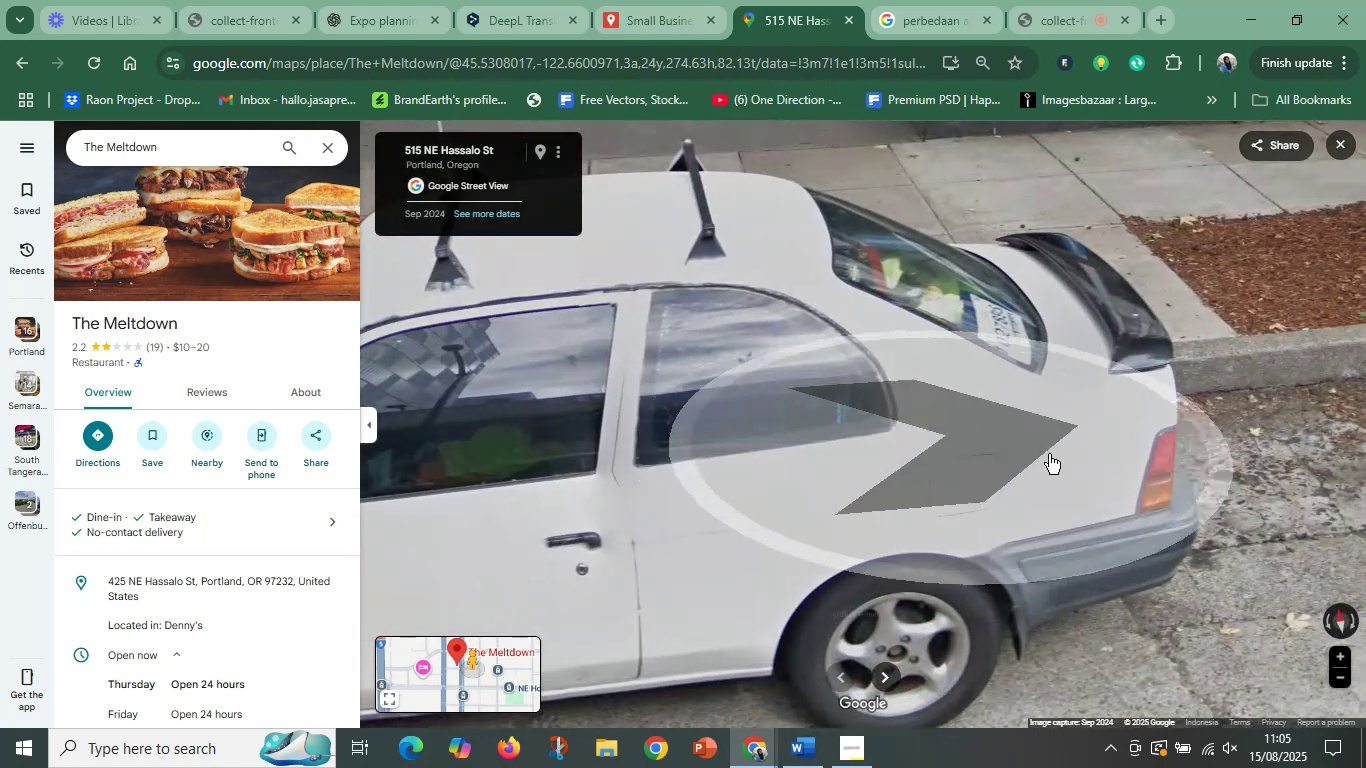 
left_click_drag(start_coordinate=[1109, 467], to_coordinate=[597, 439])
 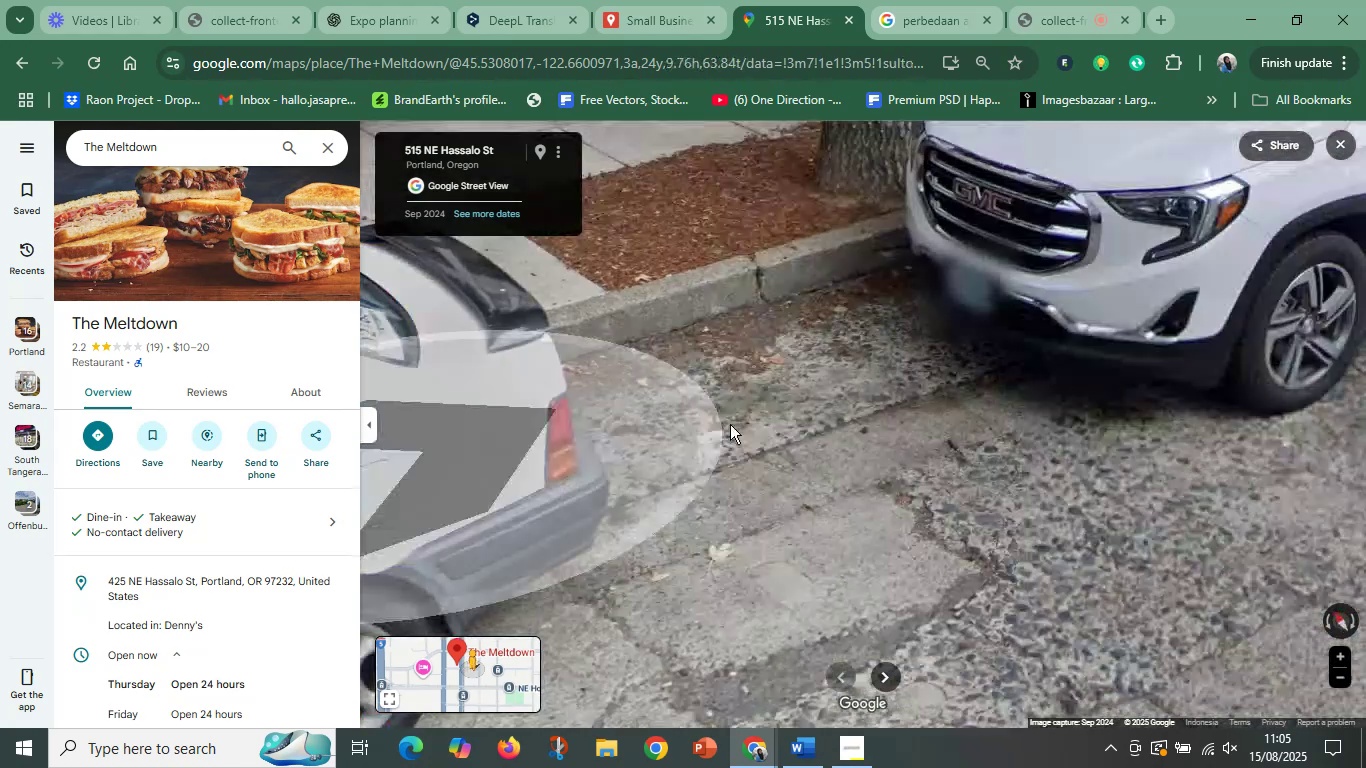 
left_click_drag(start_coordinate=[951, 442], to_coordinate=[719, 580])
 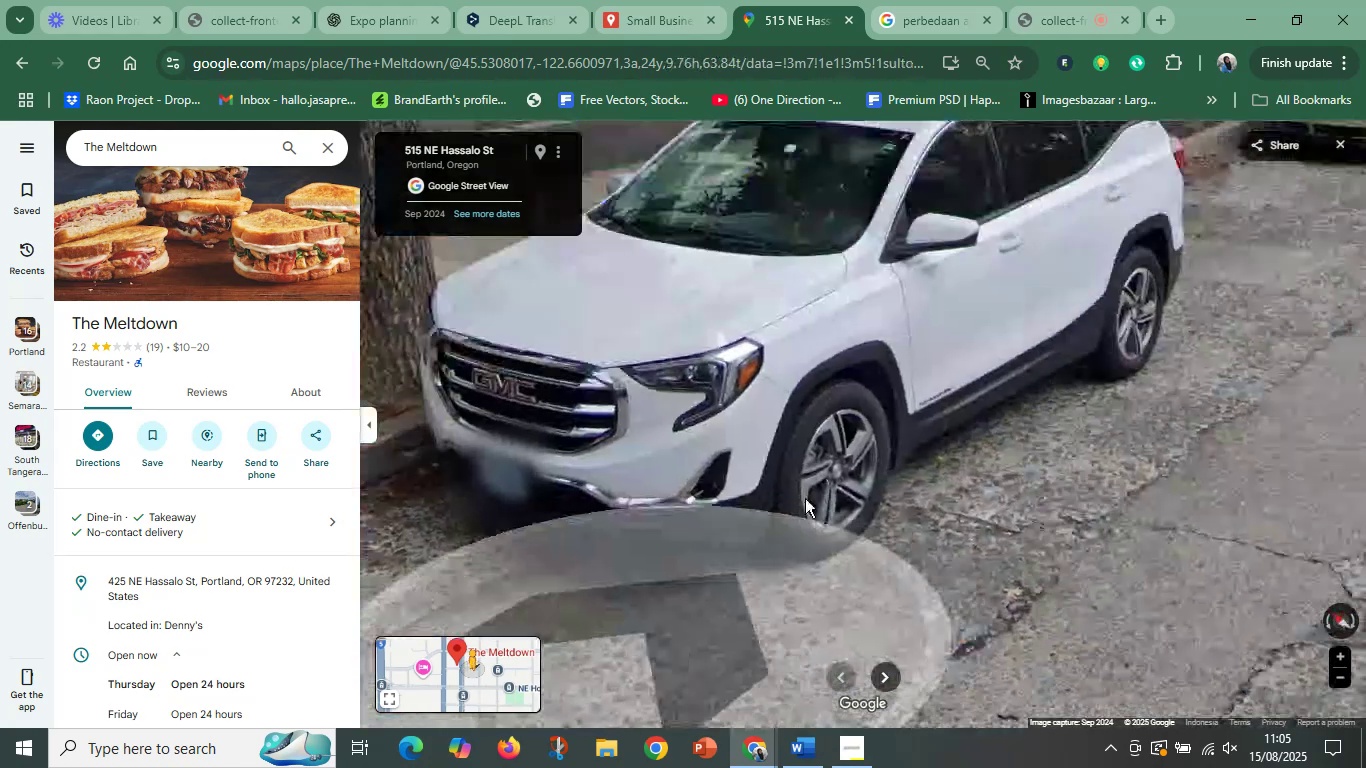 
left_click_drag(start_coordinate=[929, 429], to_coordinate=[677, 637])
 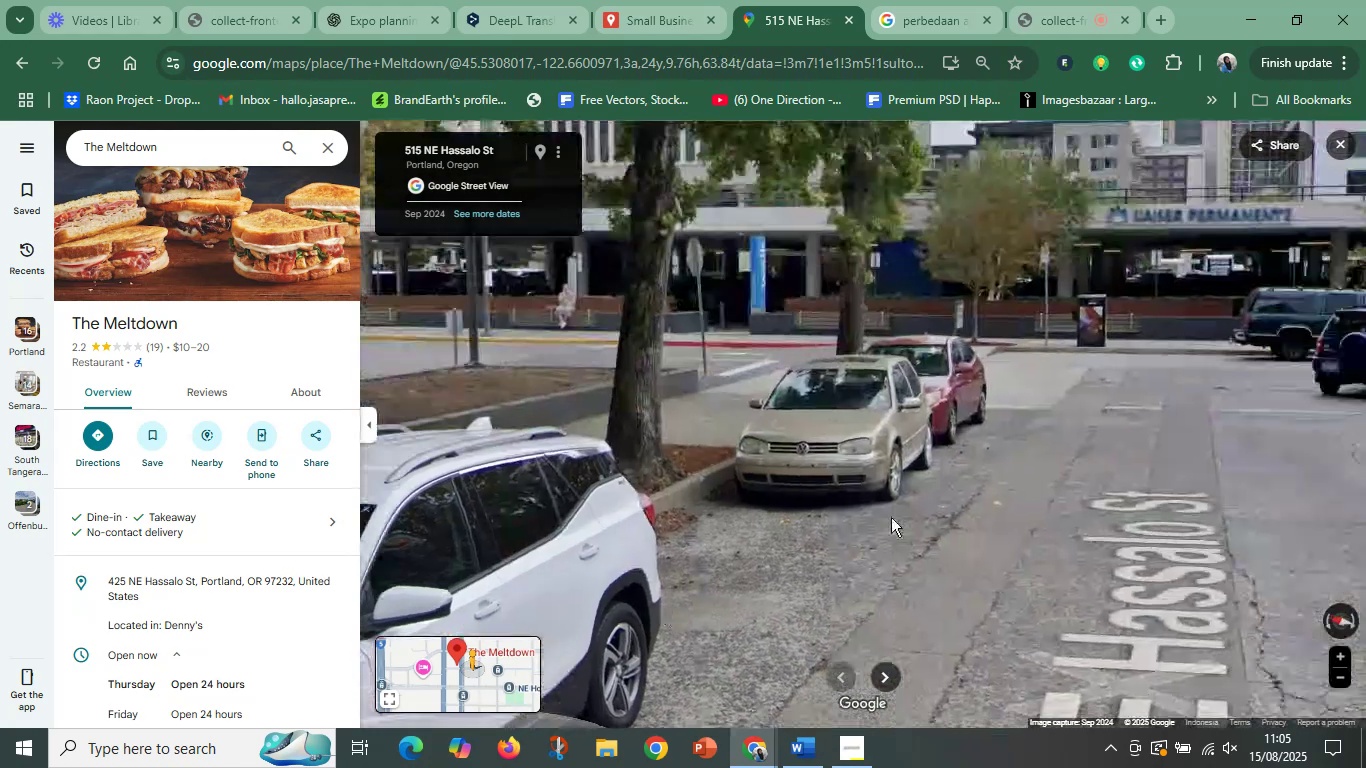 
left_click_drag(start_coordinate=[975, 511], to_coordinate=[681, 527])
 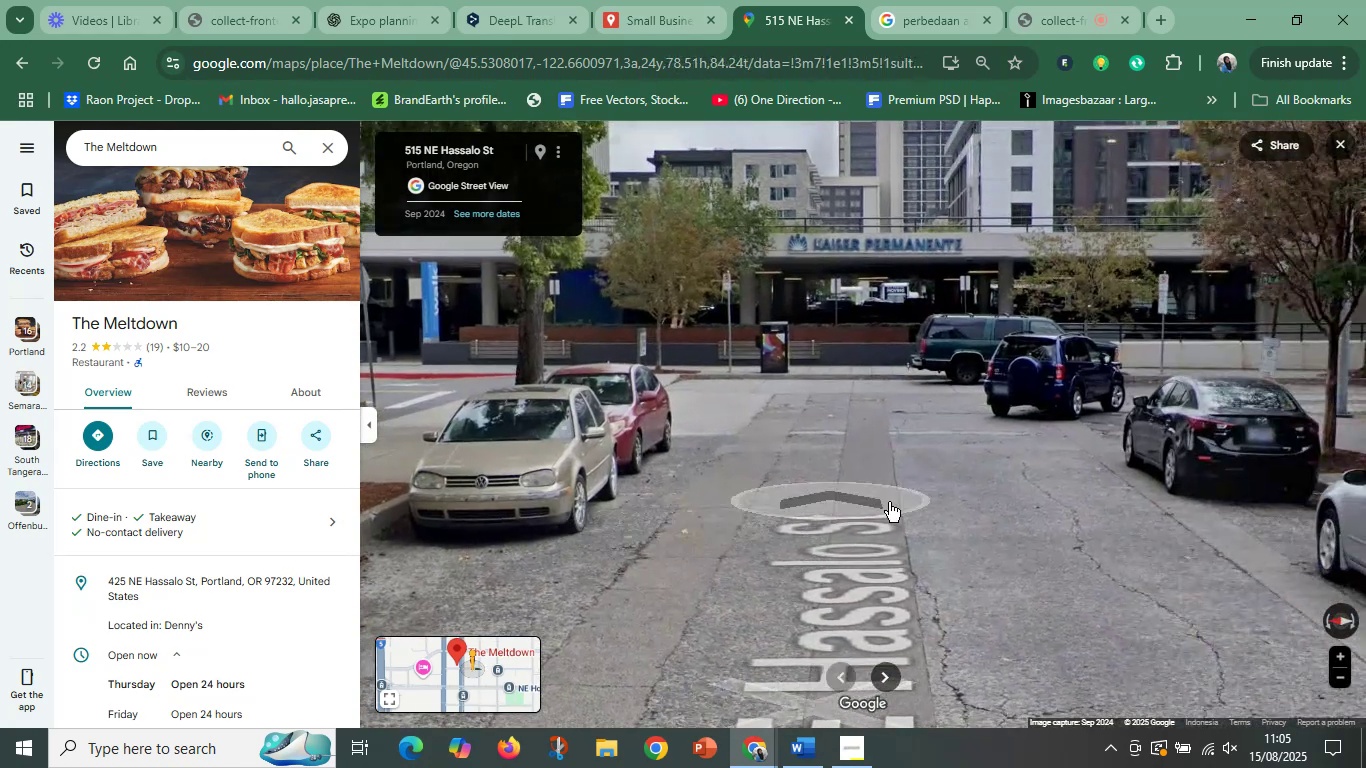 
left_click_drag(start_coordinate=[963, 521], to_coordinate=[832, 547])
 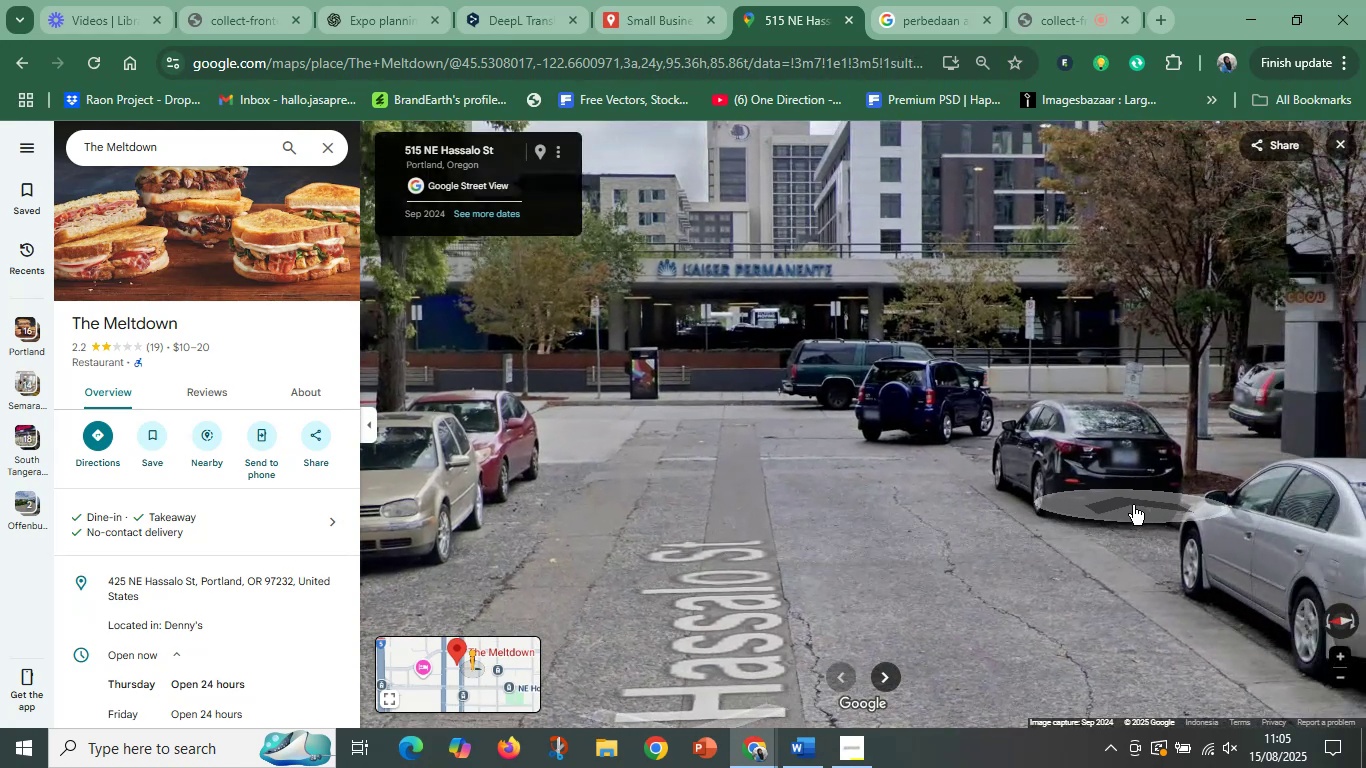 
left_click([901, 496])
 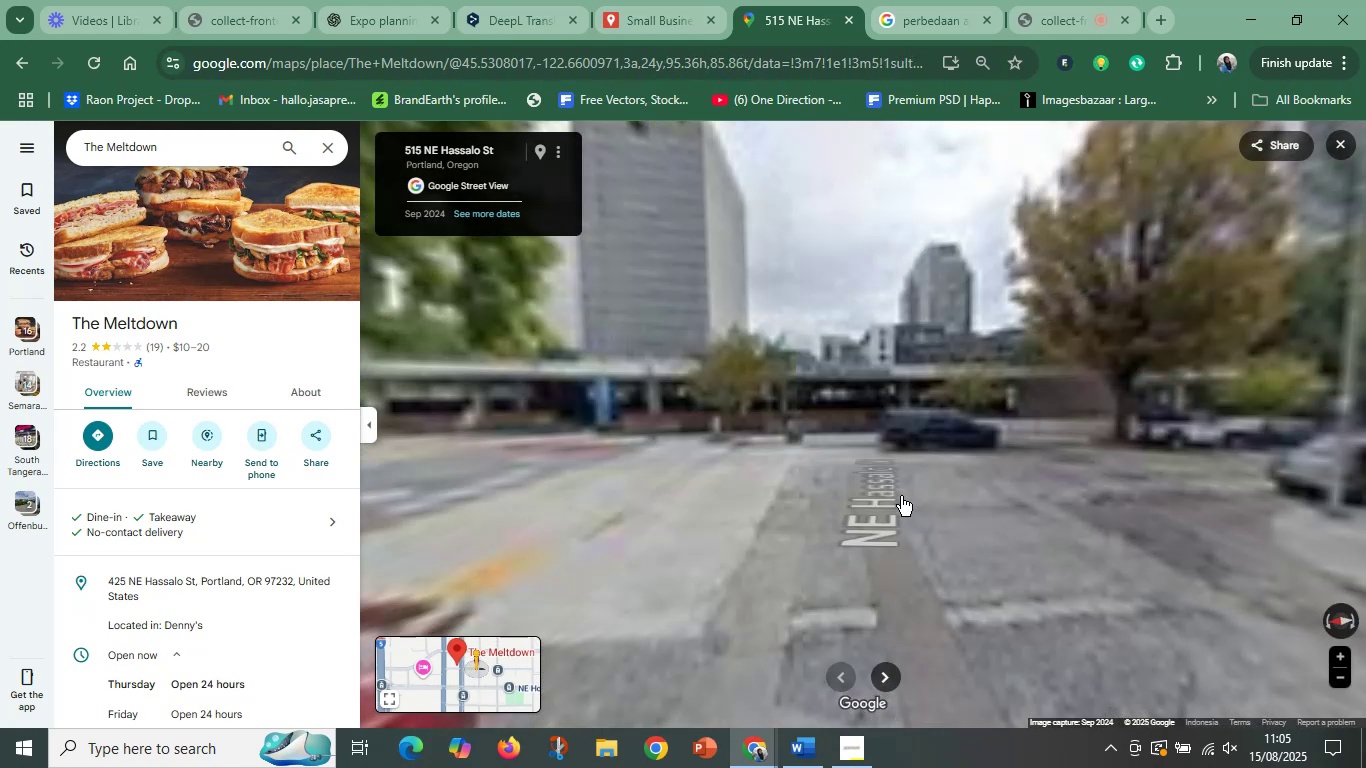 
left_click_drag(start_coordinate=[947, 566], to_coordinate=[584, 512])
 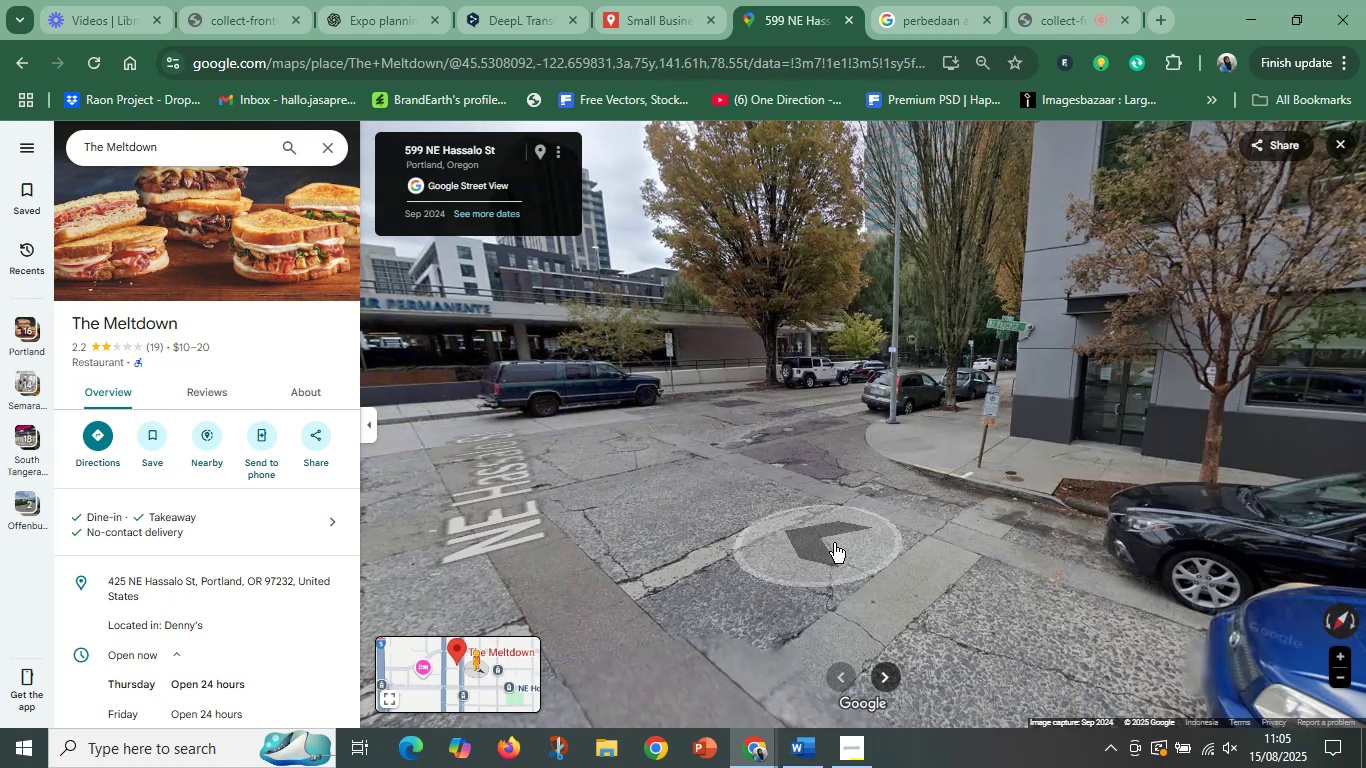 
left_click_drag(start_coordinate=[978, 582], to_coordinate=[637, 495])
 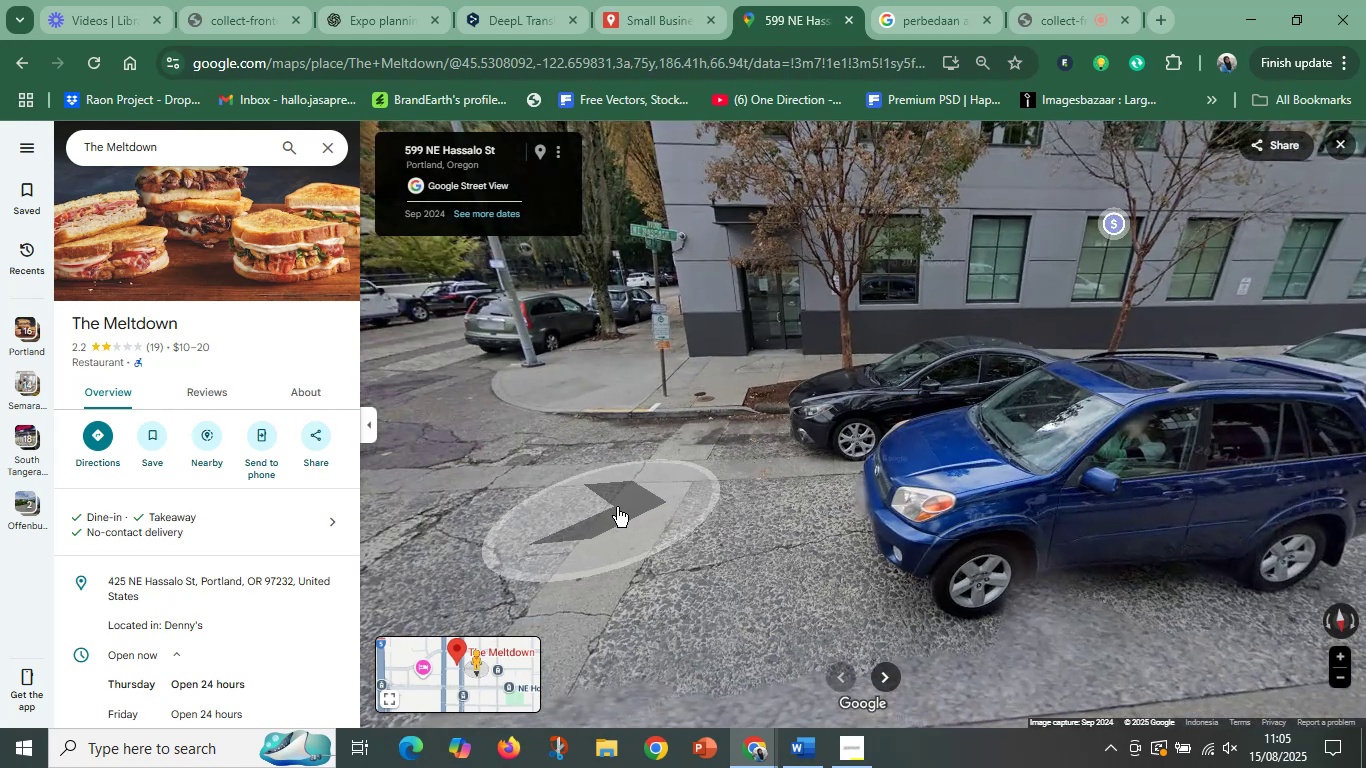 
left_click_drag(start_coordinate=[611, 508], to_coordinate=[1004, 555])
 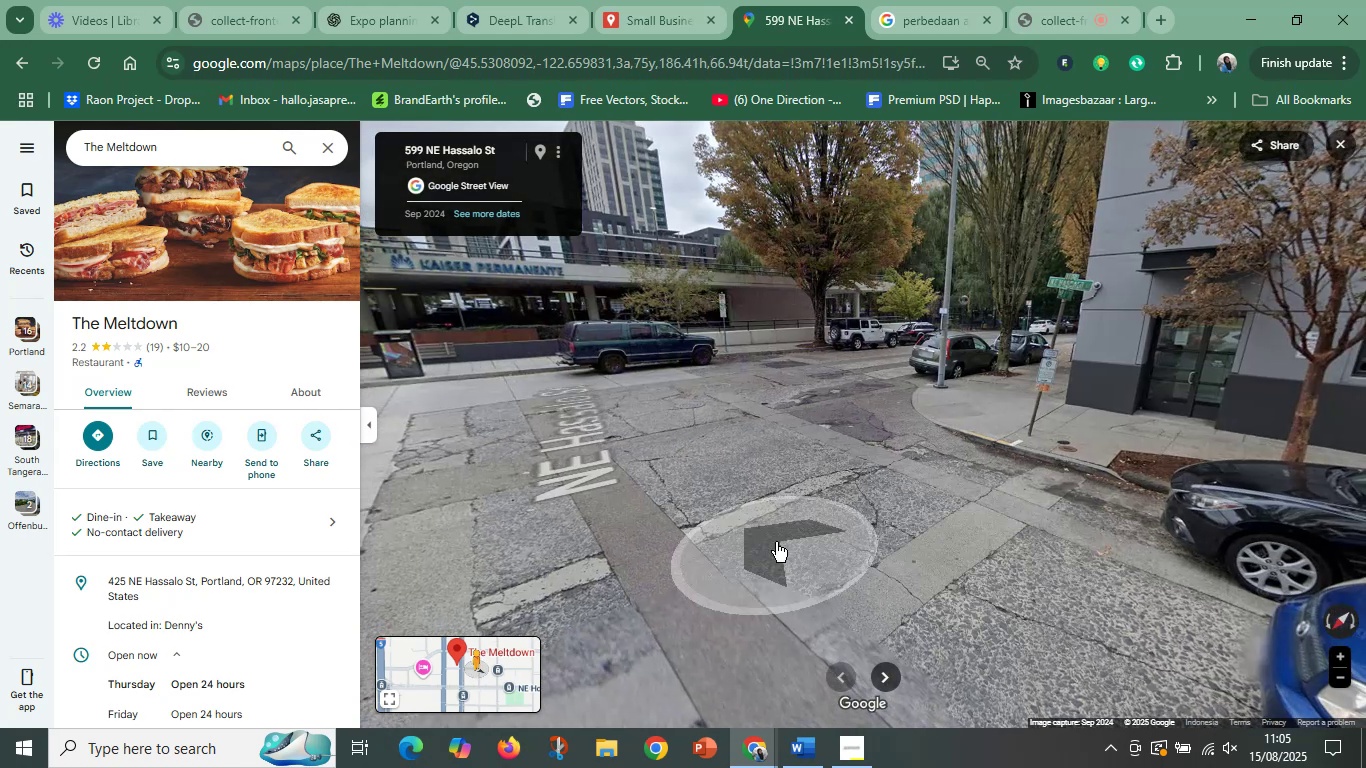 
left_click([693, 521])
 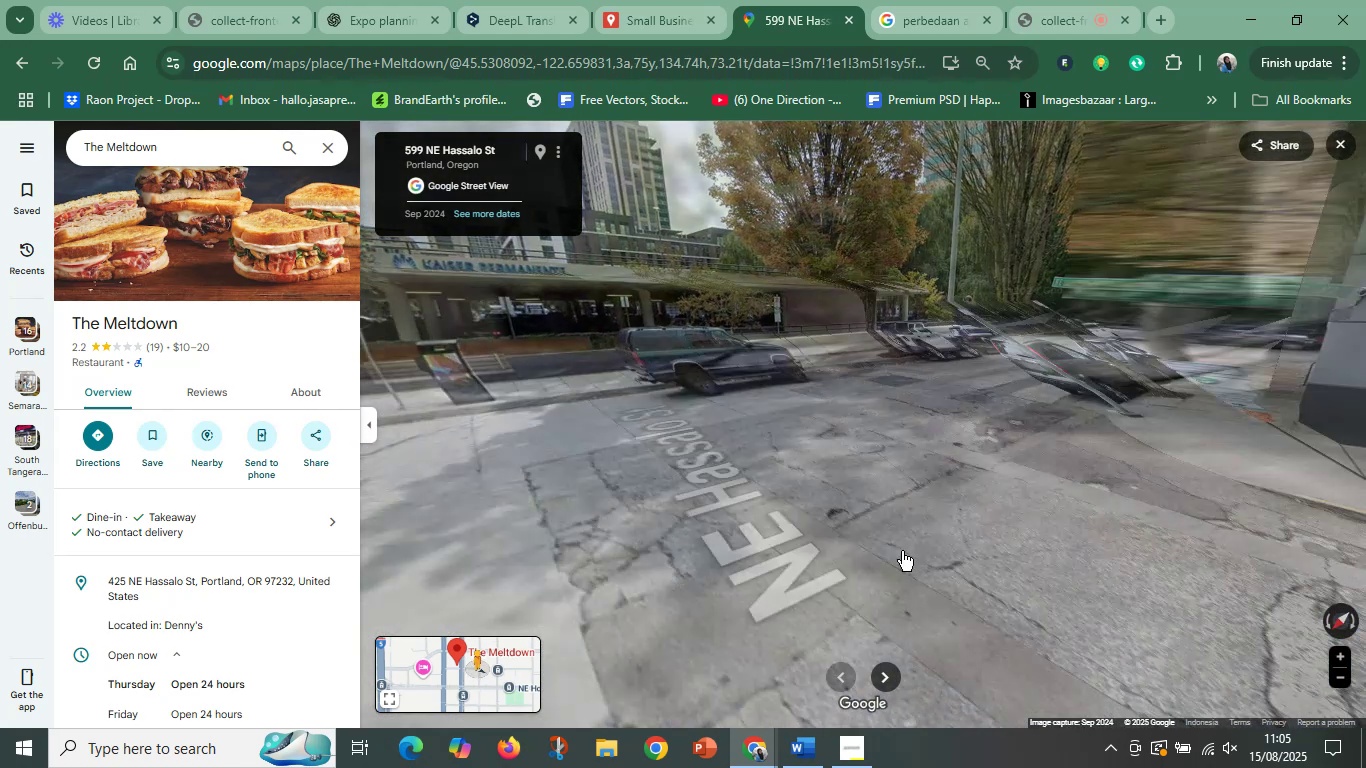 
left_click_drag(start_coordinate=[1082, 578], to_coordinate=[412, 554])
 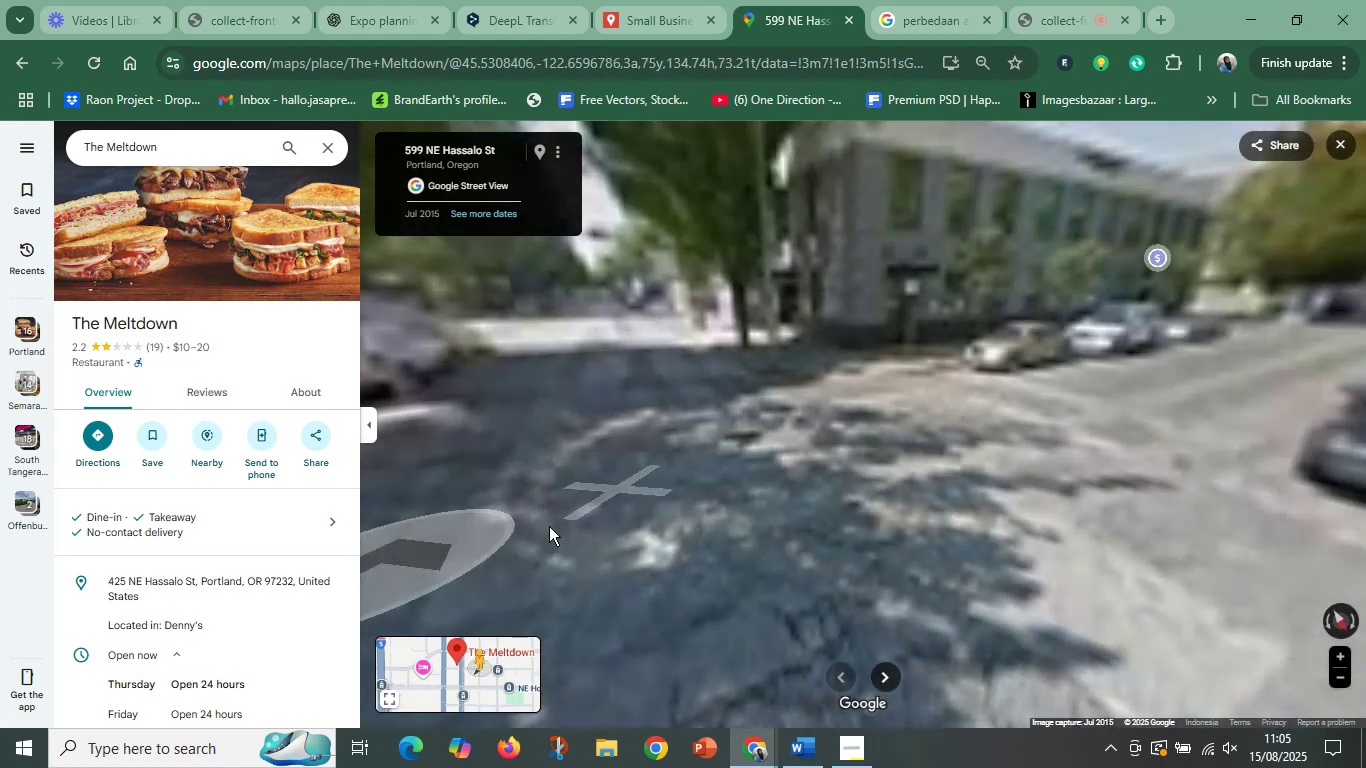 
left_click_drag(start_coordinate=[815, 515], to_coordinate=[731, 576])
 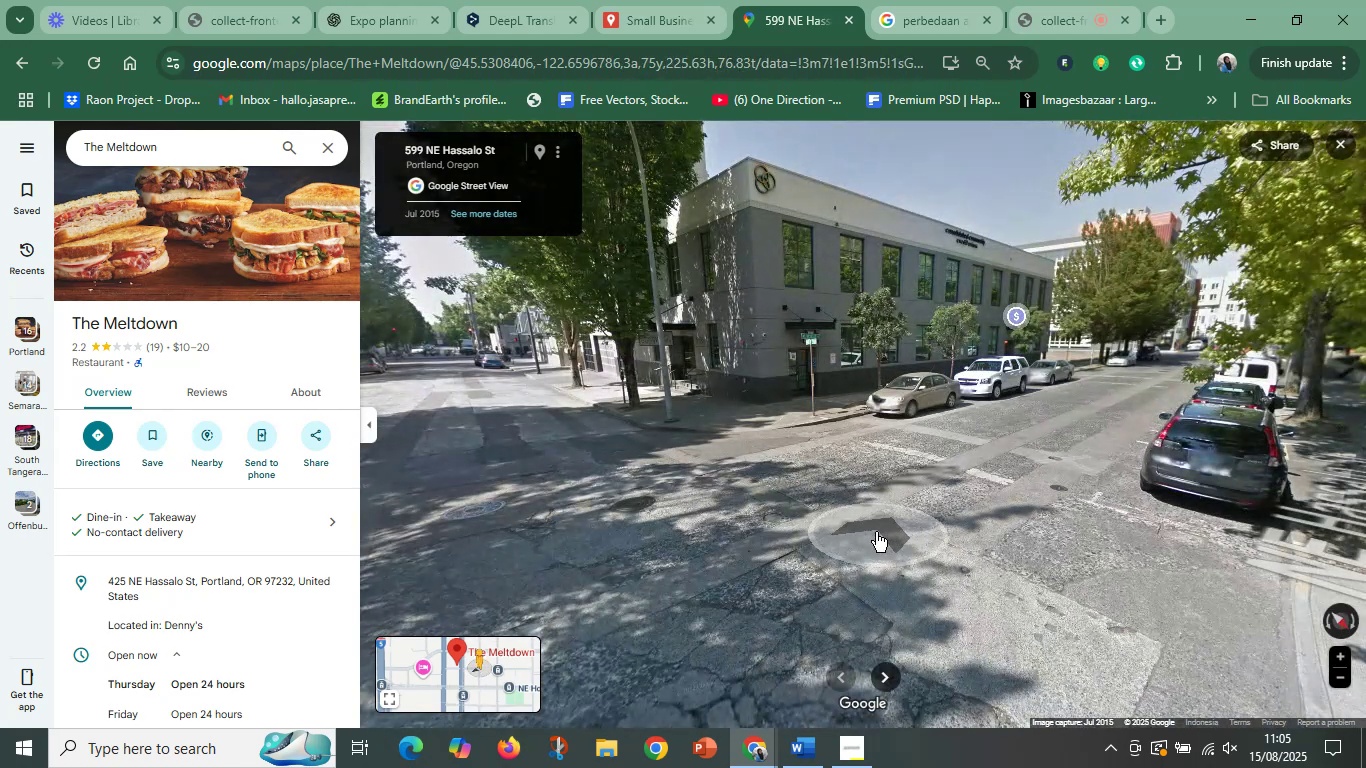 
left_click_drag(start_coordinate=[681, 496], to_coordinate=[999, 519])
 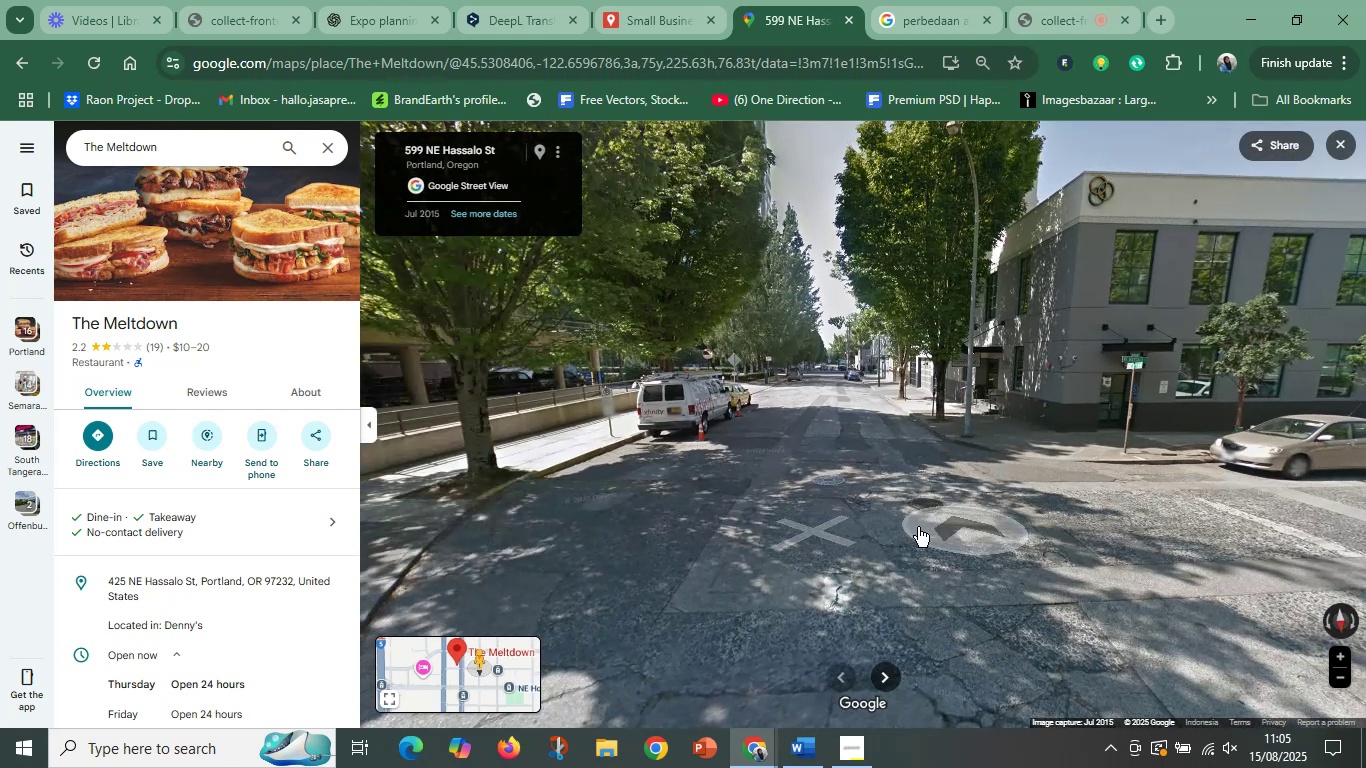 
left_click_drag(start_coordinate=[667, 512], to_coordinate=[1276, 487])
 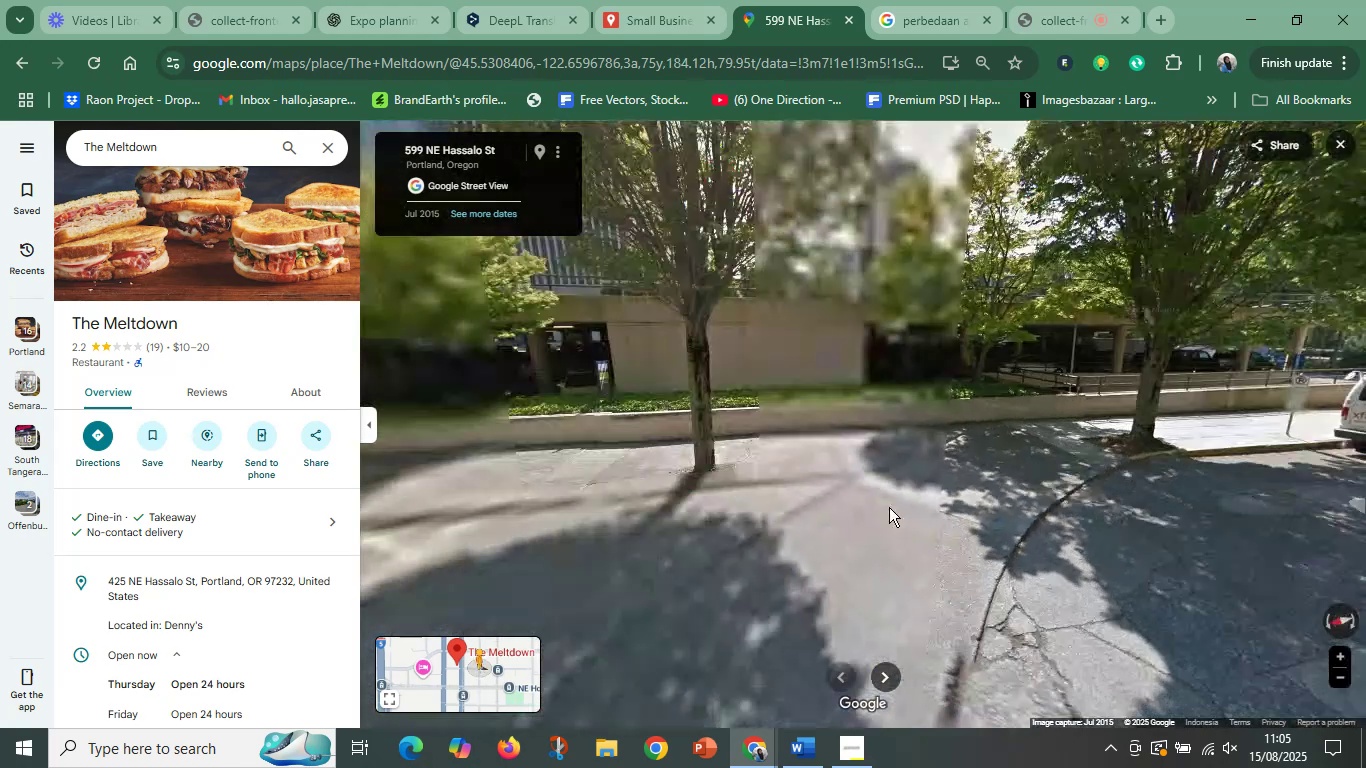 
left_click_drag(start_coordinate=[783, 514], to_coordinate=[1301, 503])
 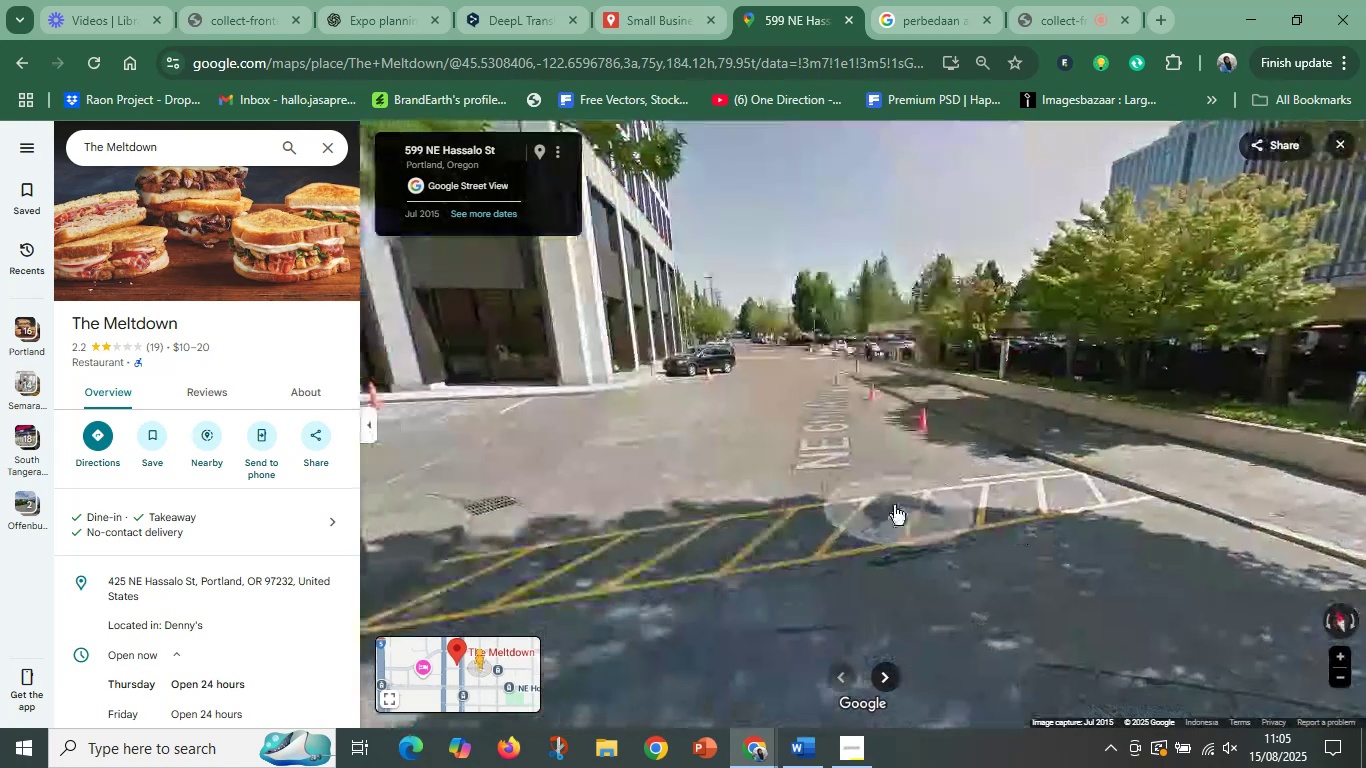 
left_click_drag(start_coordinate=[790, 480], to_coordinate=[1190, 492])
 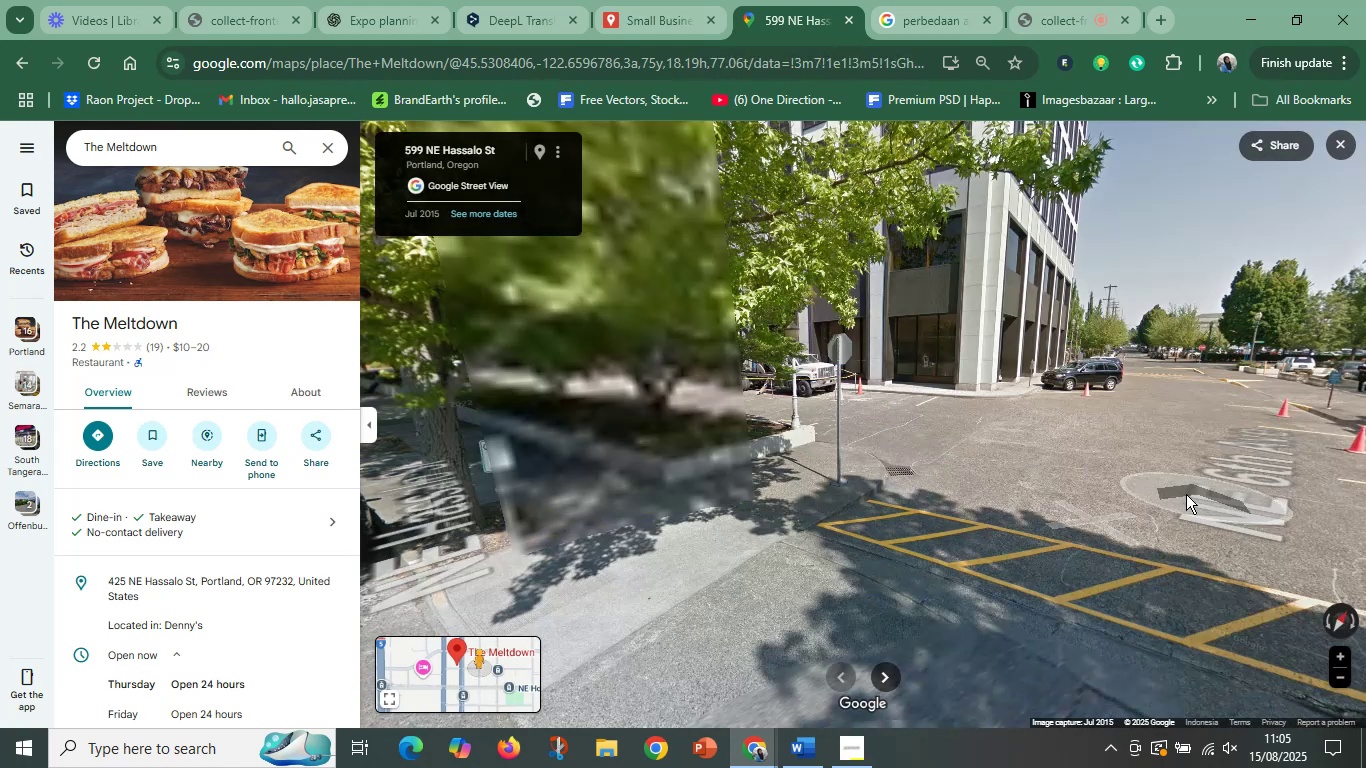 
left_click_drag(start_coordinate=[655, 484], to_coordinate=[1182, 518])
 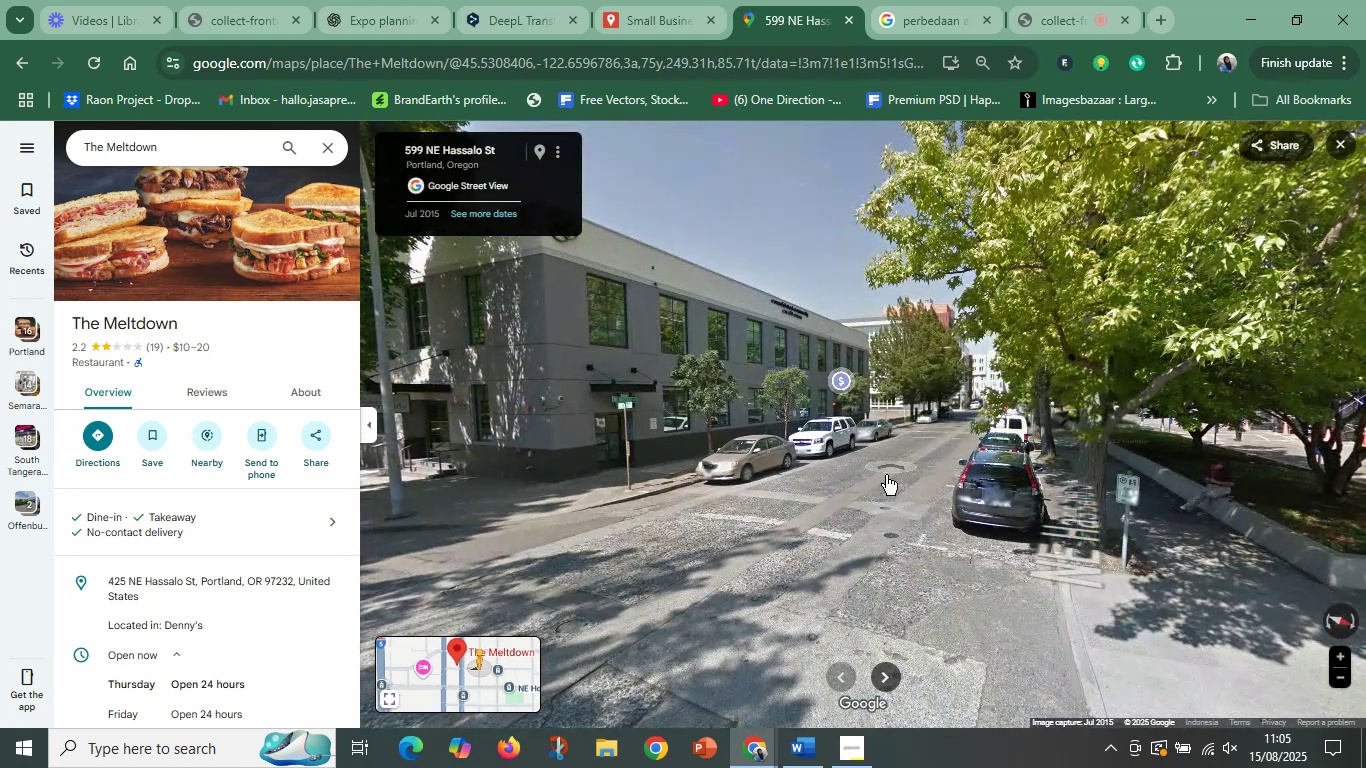 
left_click([888, 478])
 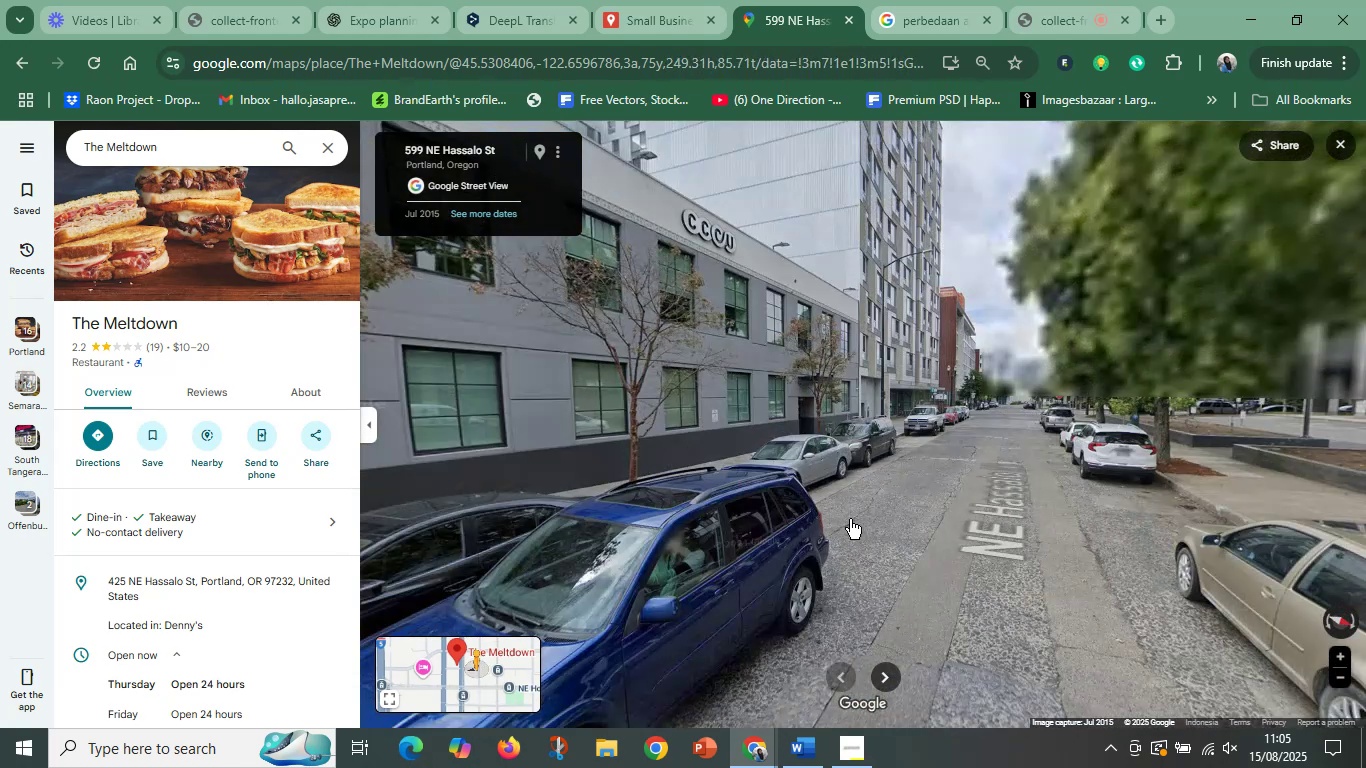 
left_click_drag(start_coordinate=[801, 532], to_coordinate=[1272, 536])
 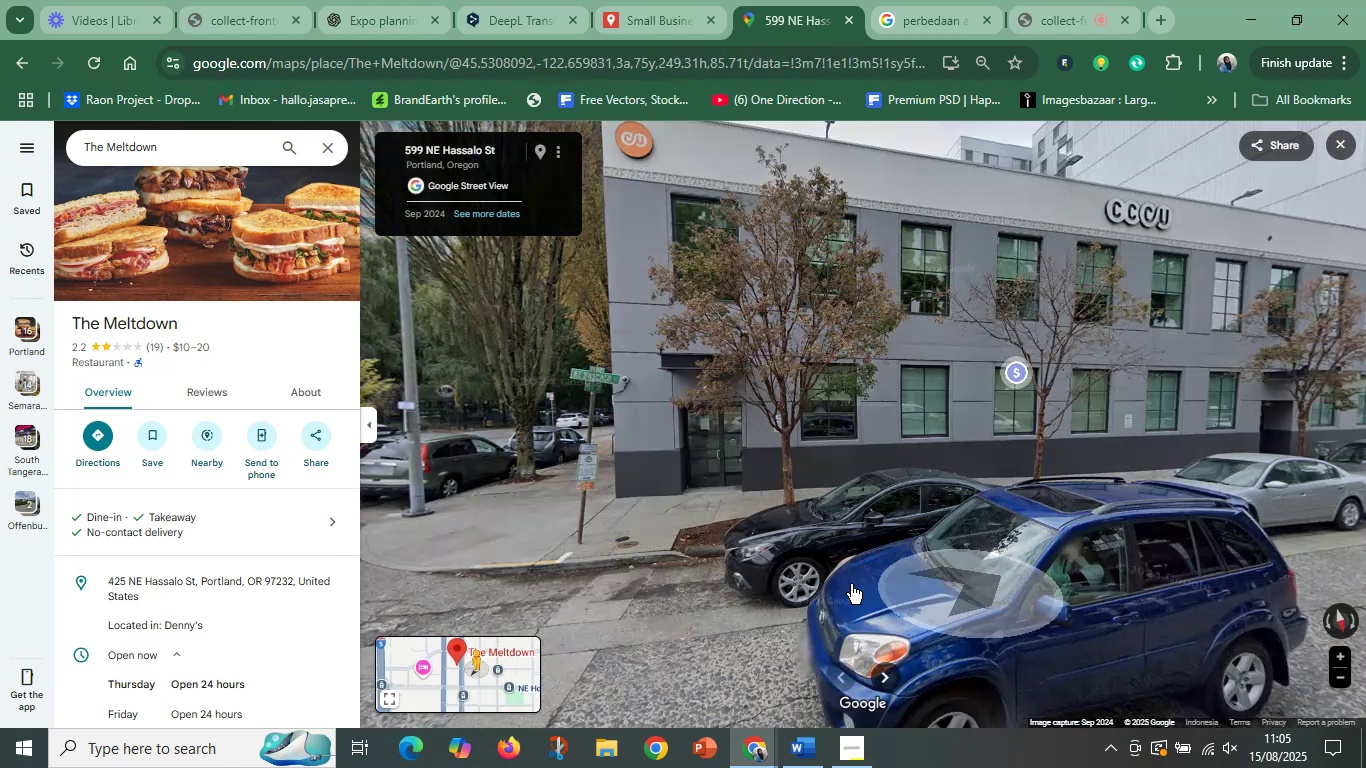 
scroll: coordinate [819, 577], scroll_direction: up, amount: 6.0
 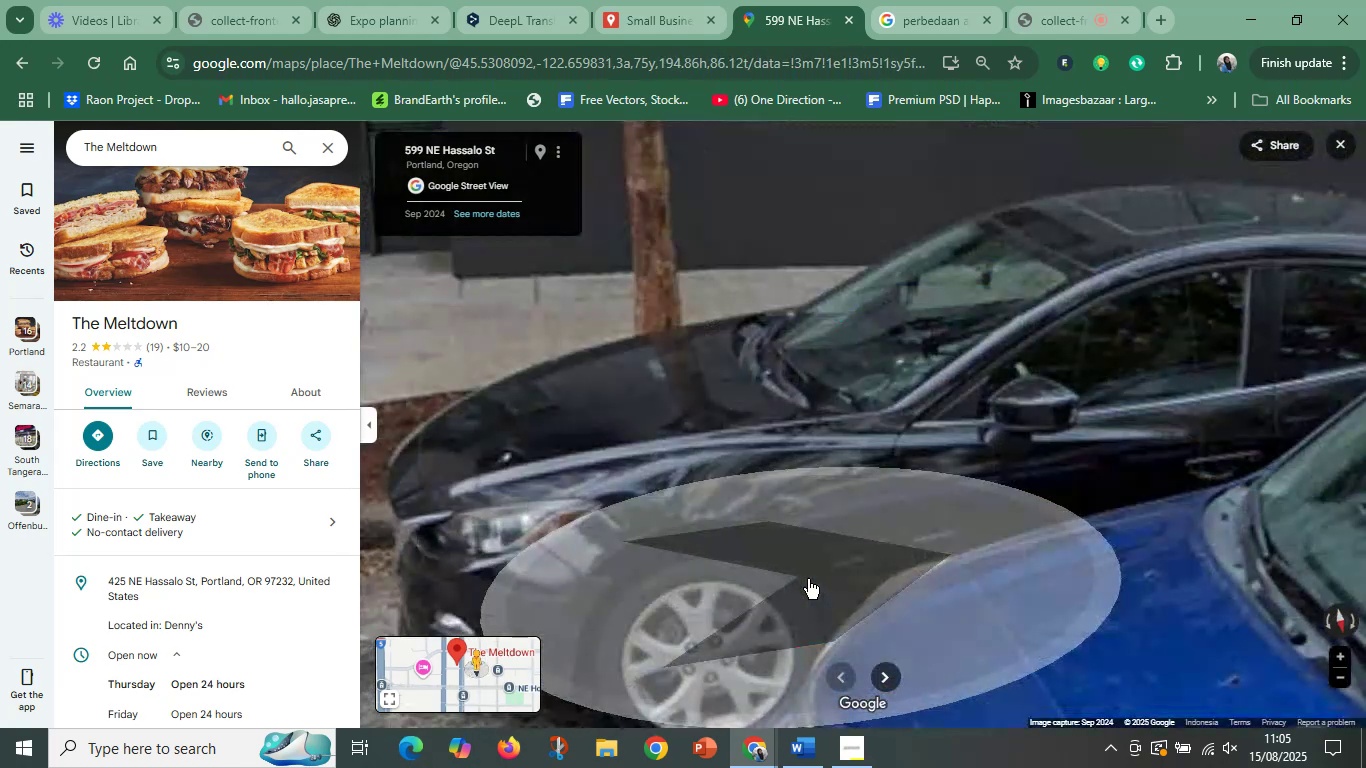 
left_click_drag(start_coordinate=[704, 588], to_coordinate=[914, 590])
 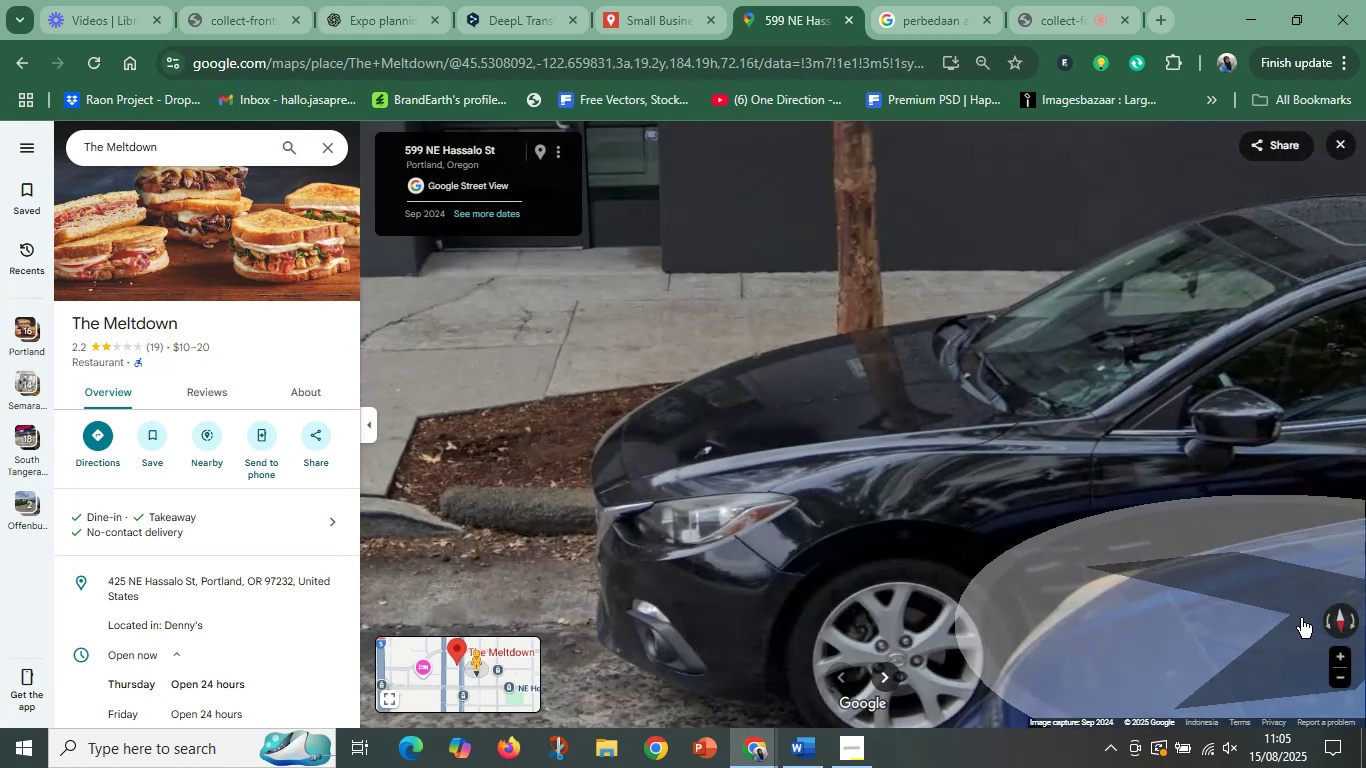 
left_click_drag(start_coordinate=[1281, 564], to_coordinate=[715, 570])
 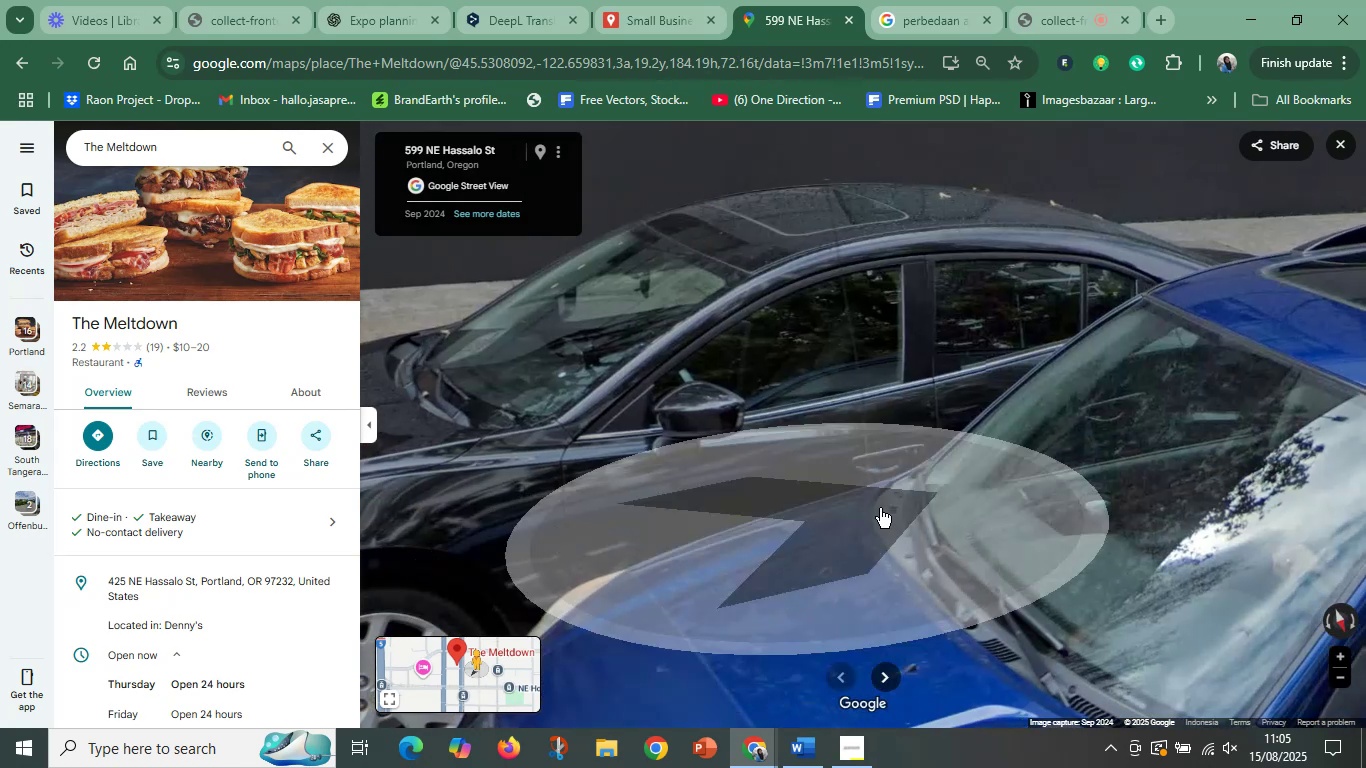 
left_click_drag(start_coordinate=[1053, 481], to_coordinate=[846, 604])
 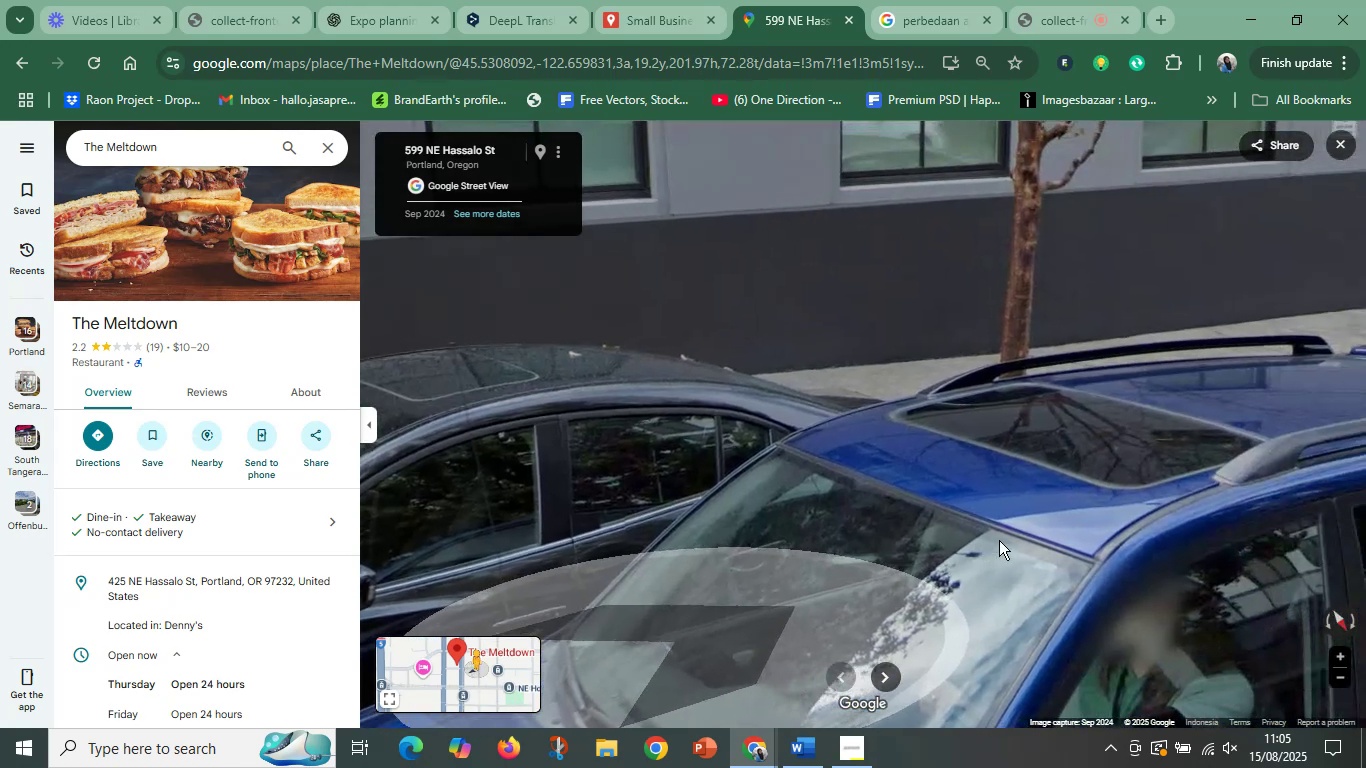 
scroll: coordinate [1005, 550], scroll_direction: down, amount: 3.0
 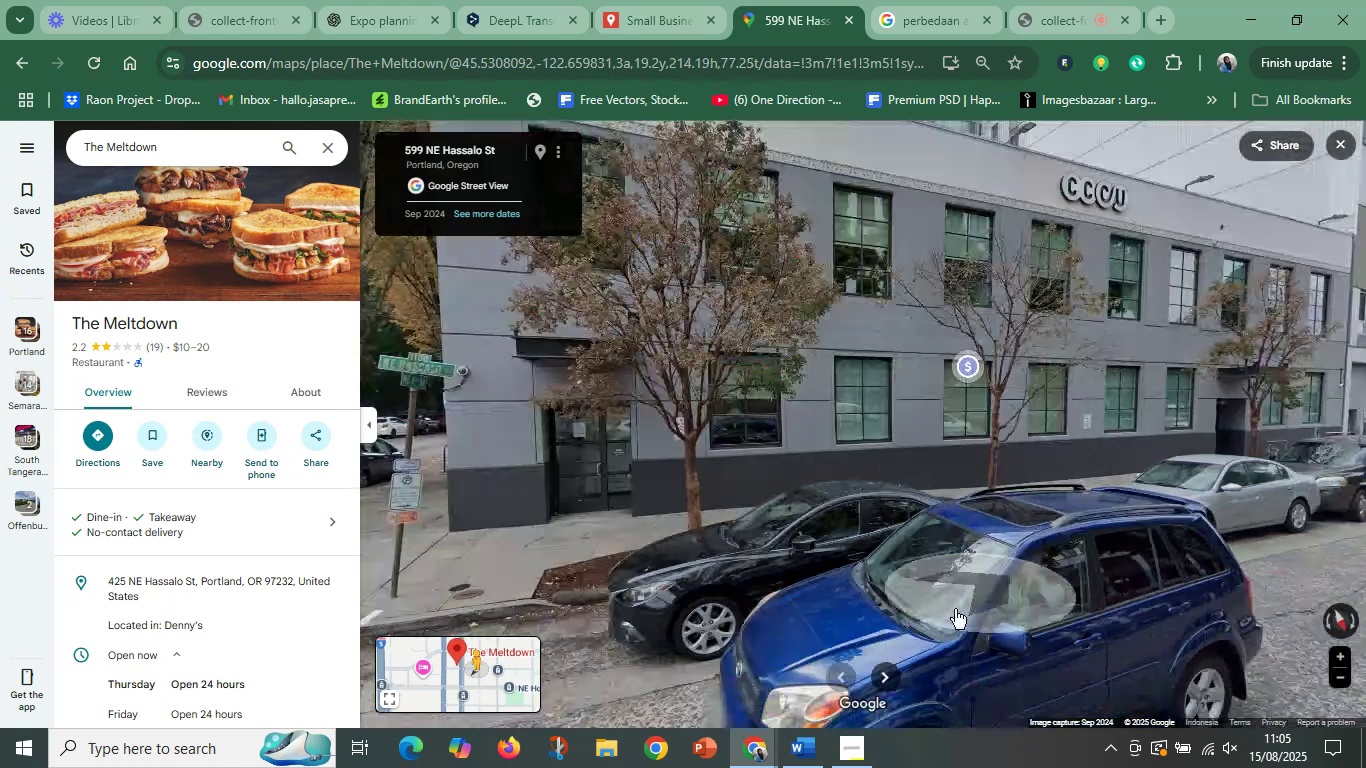 
left_click_drag(start_coordinate=[902, 624], to_coordinate=[960, 569])
 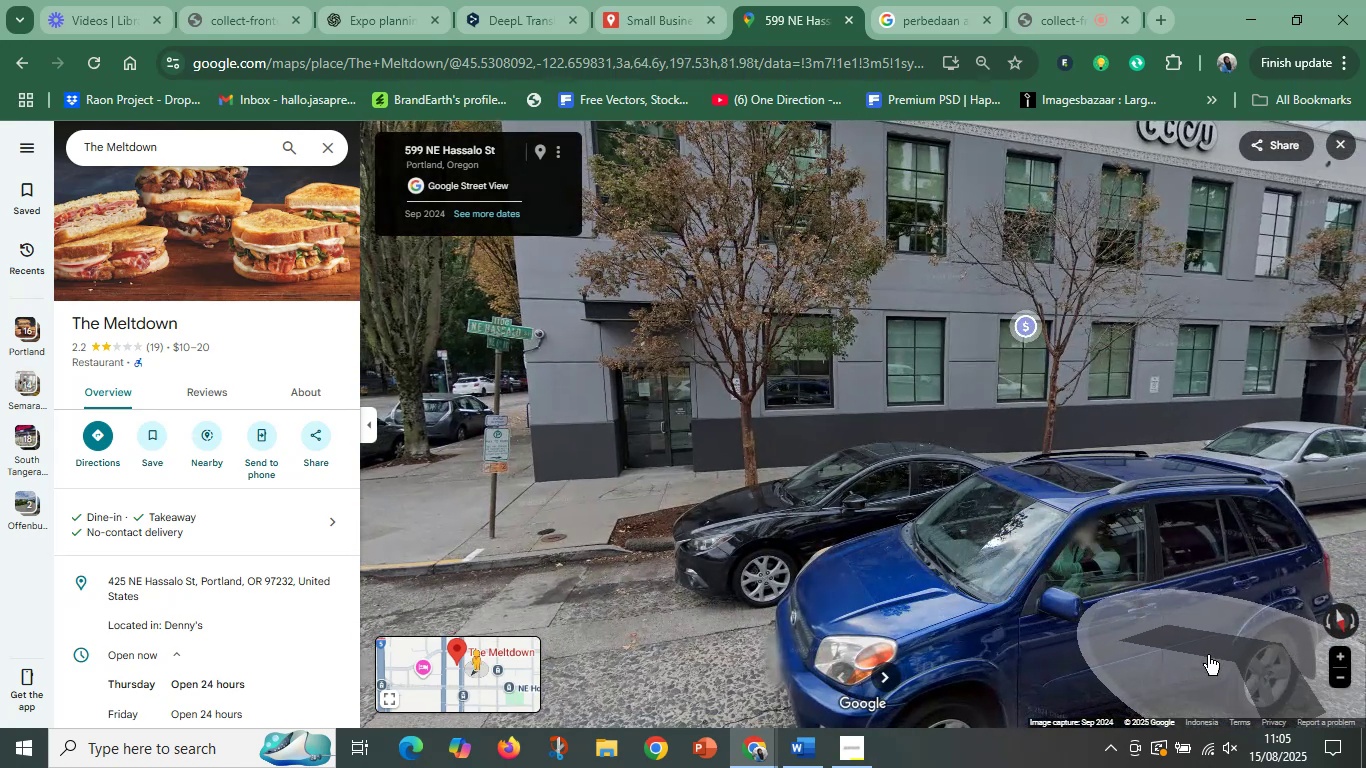 
left_click_drag(start_coordinate=[1186, 590], to_coordinate=[796, 539])
 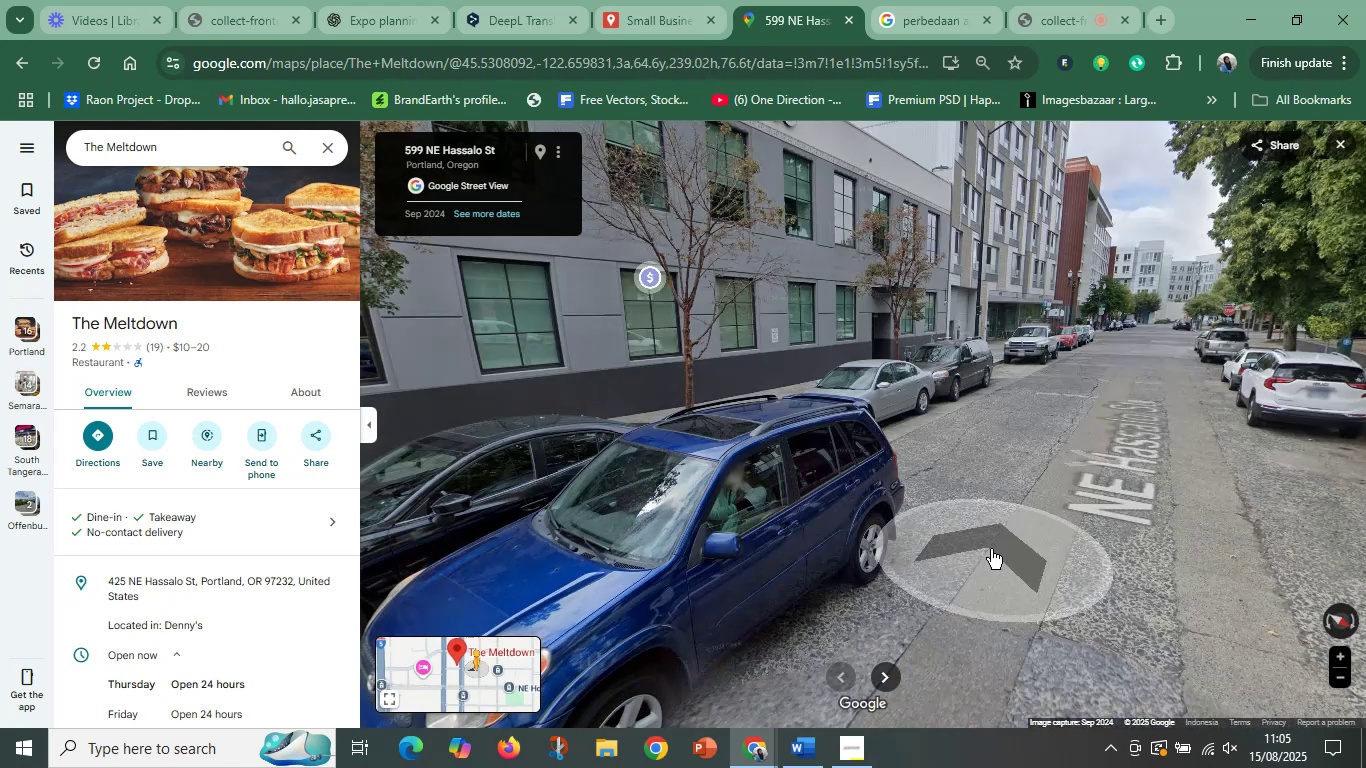 
left_click([1118, 541])
 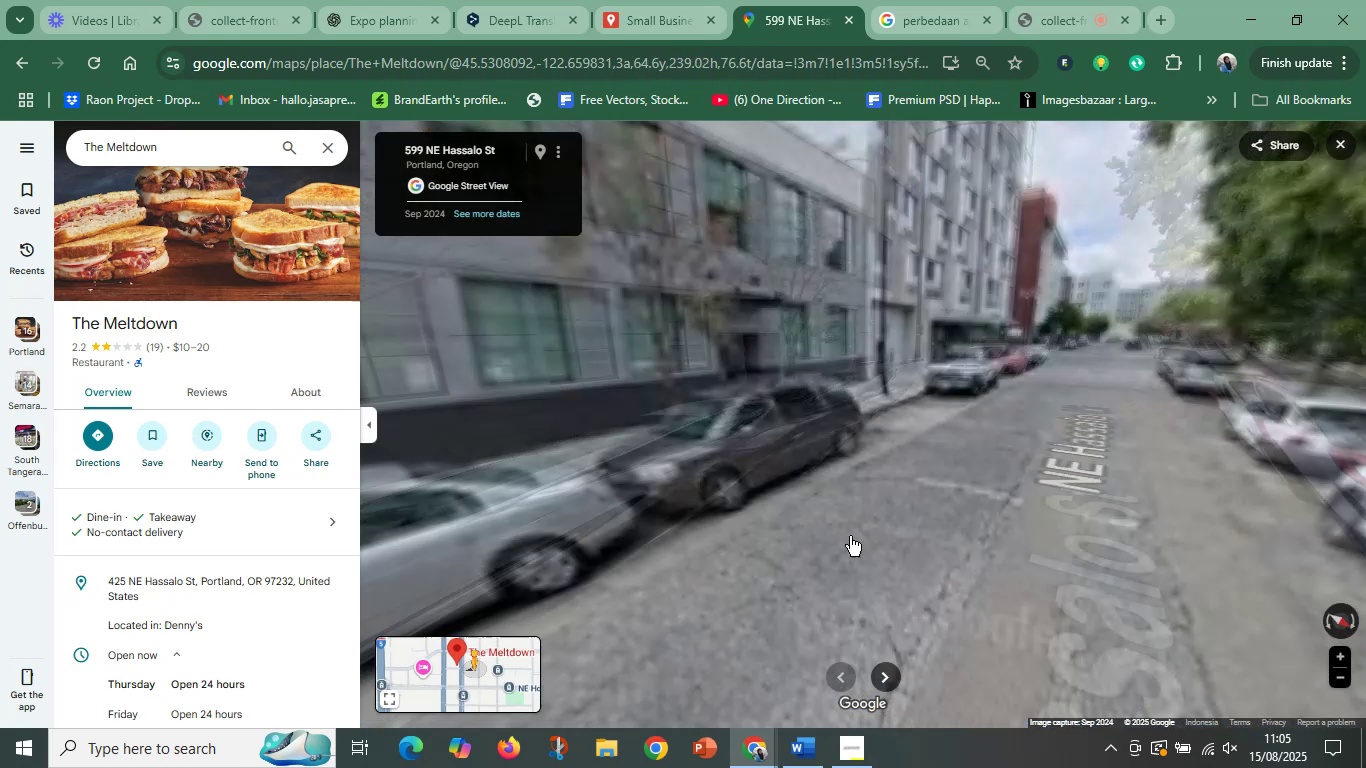 
left_click_drag(start_coordinate=[828, 531], to_coordinate=[1365, 533])
 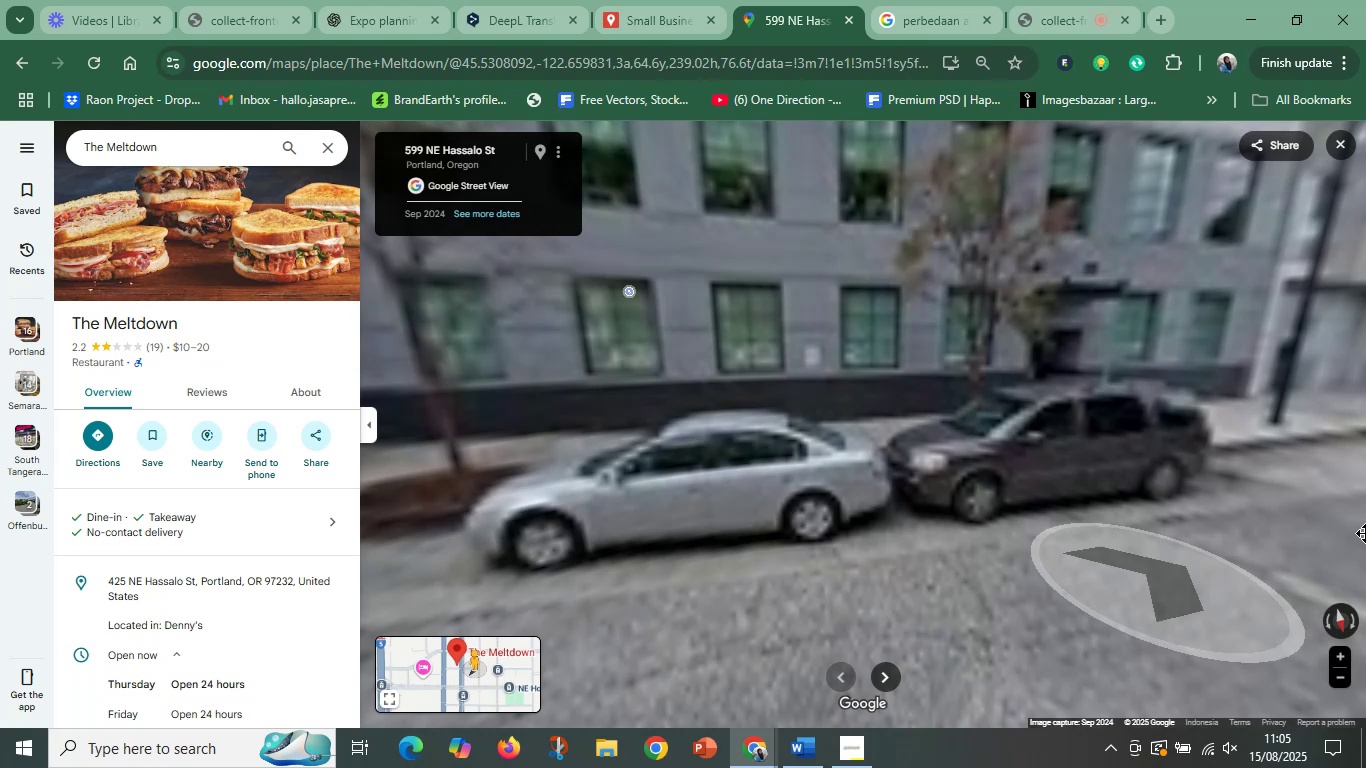 
left_click_drag(start_coordinate=[800, 511], to_coordinate=[1360, 532])
 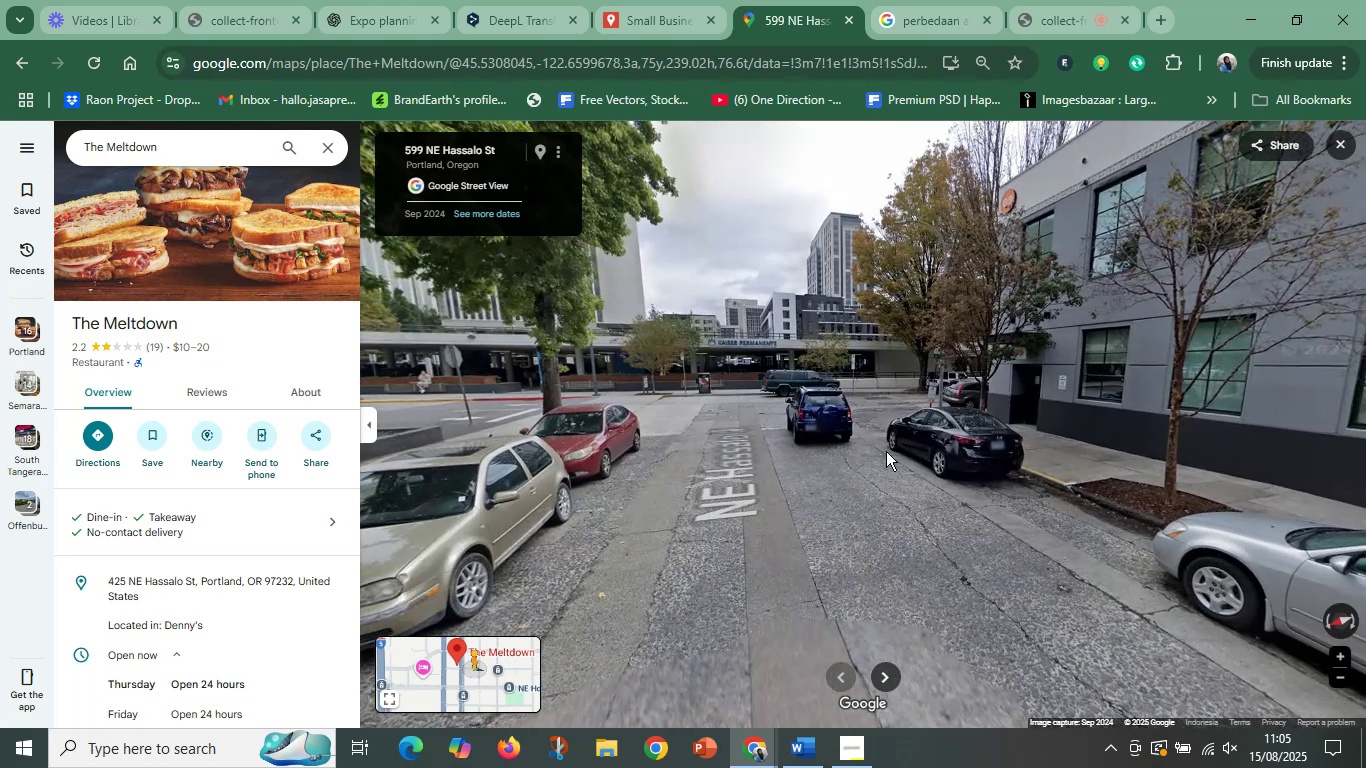 
scroll: coordinate [823, 429], scroll_direction: up, amount: 13.0
 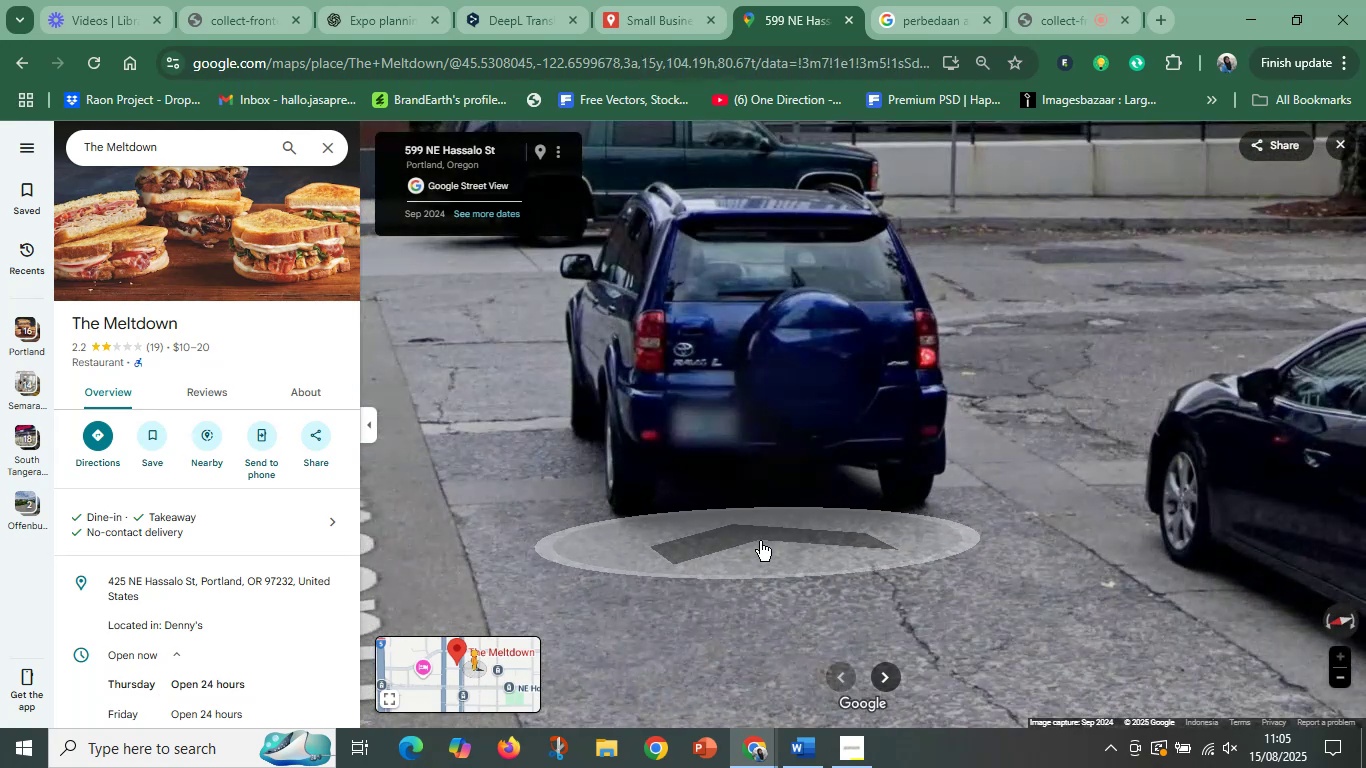 
left_click_drag(start_coordinate=[749, 430], to_coordinate=[745, 544])
 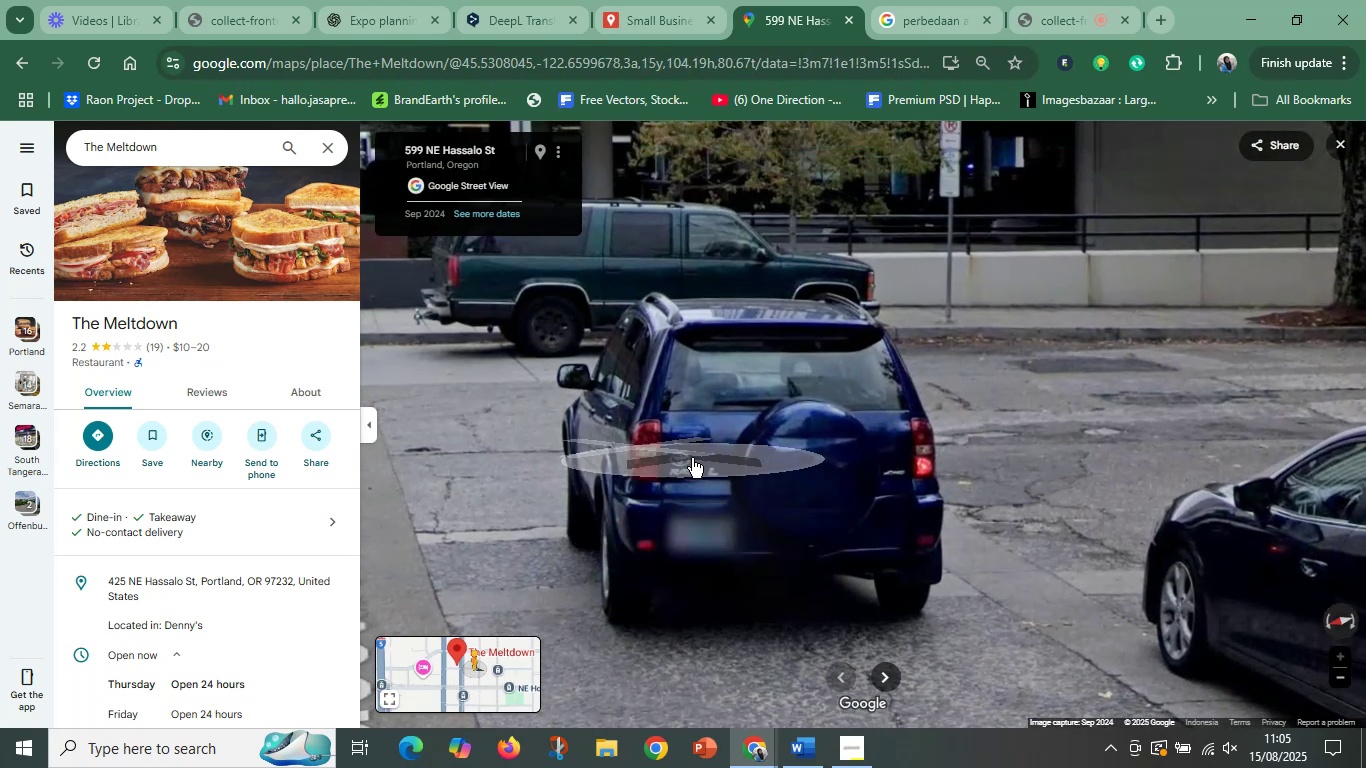 
scroll: coordinate [676, 477], scroll_direction: down, amount: 13.0
 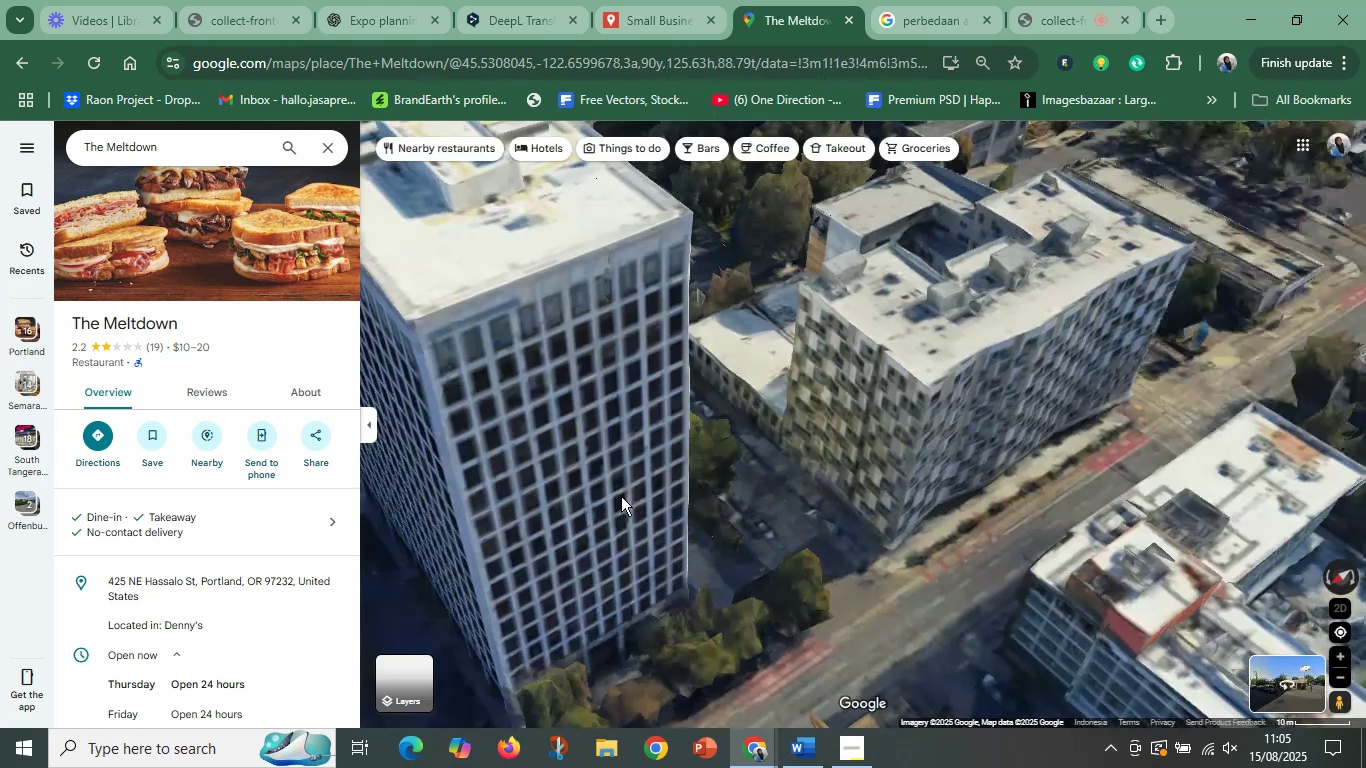 
left_click_drag(start_coordinate=[794, 562], to_coordinate=[1256, 534])
 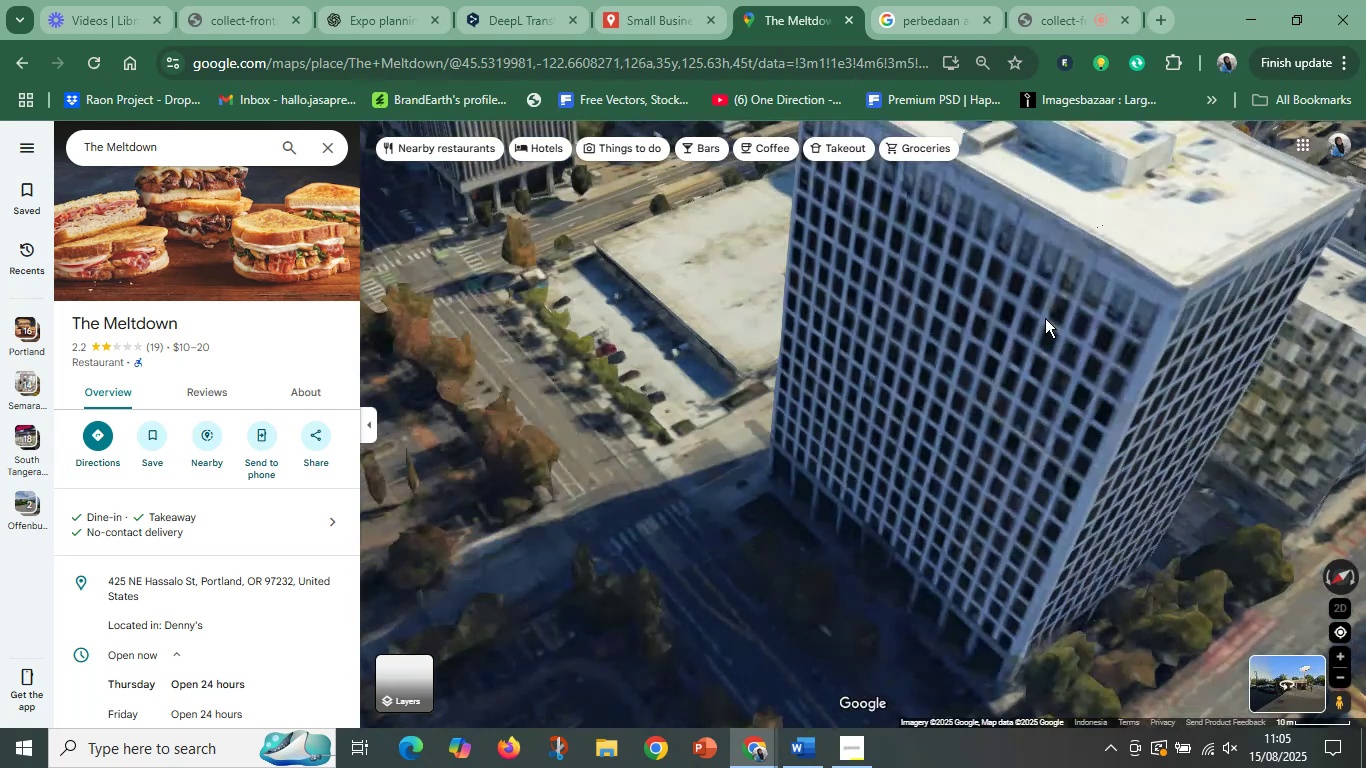 
left_click_drag(start_coordinate=[1039, 295], to_coordinate=[747, 421])
 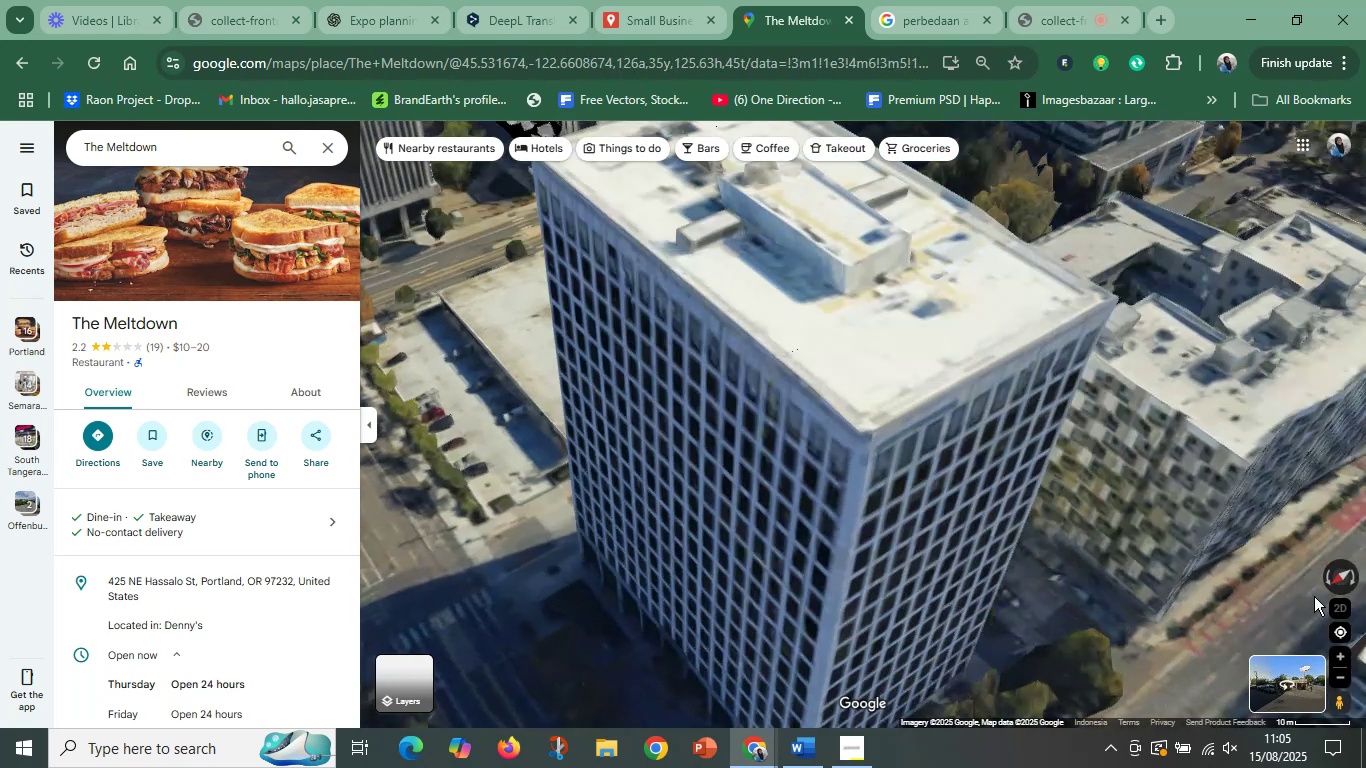 
left_click([1343, 576])
 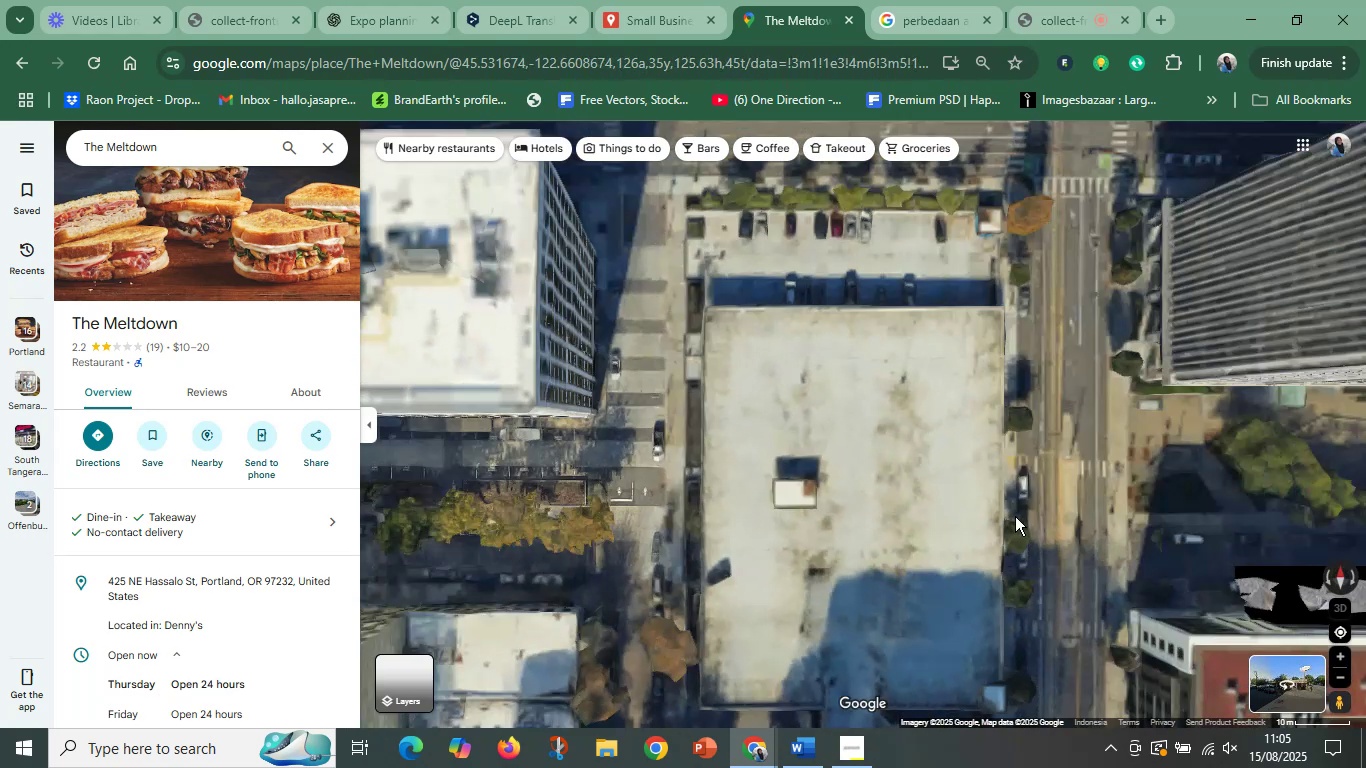 
left_click_drag(start_coordinate=[785, 479], to_coordinate=[817, 238])
 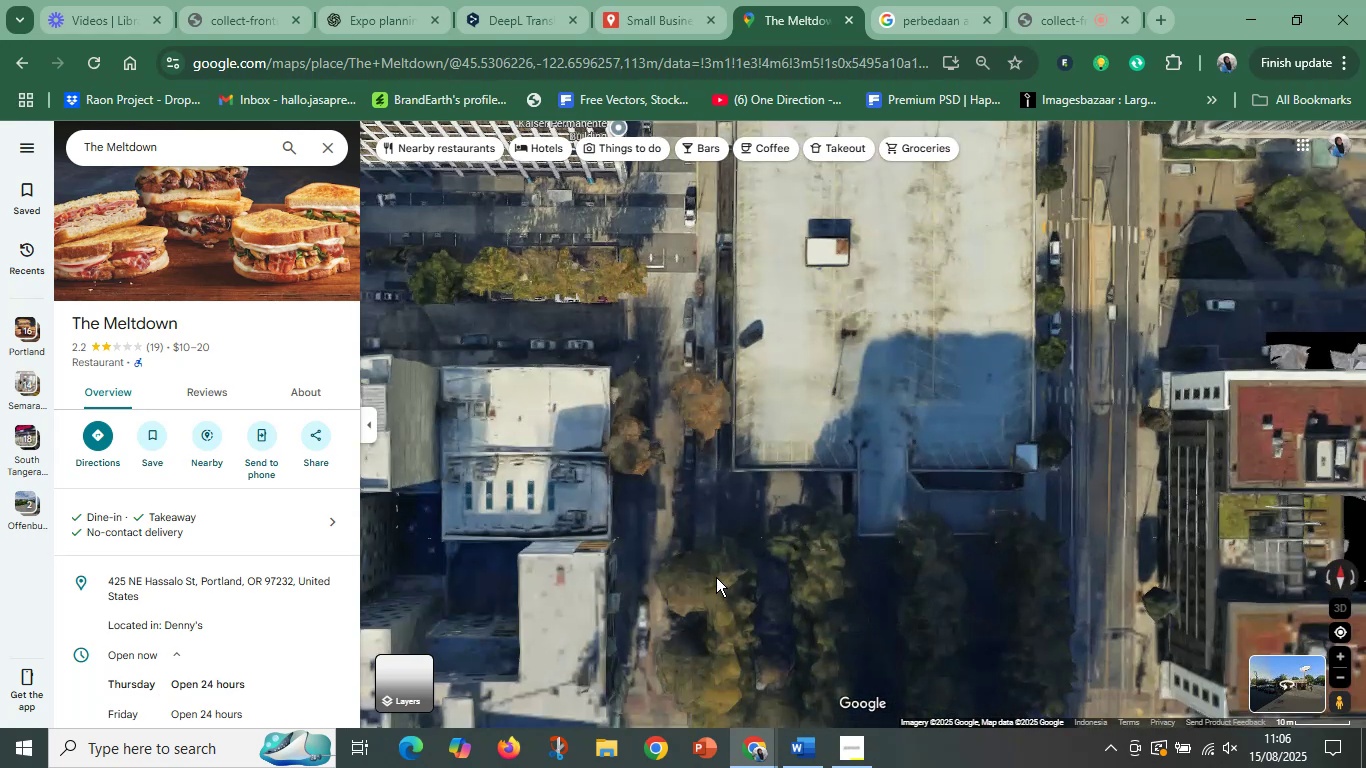 
hold_key(key=ControlLeft, duration=1.5)
left_click_drag(start_coordinate=[718, 564], to_coordinate=[642, 215])
 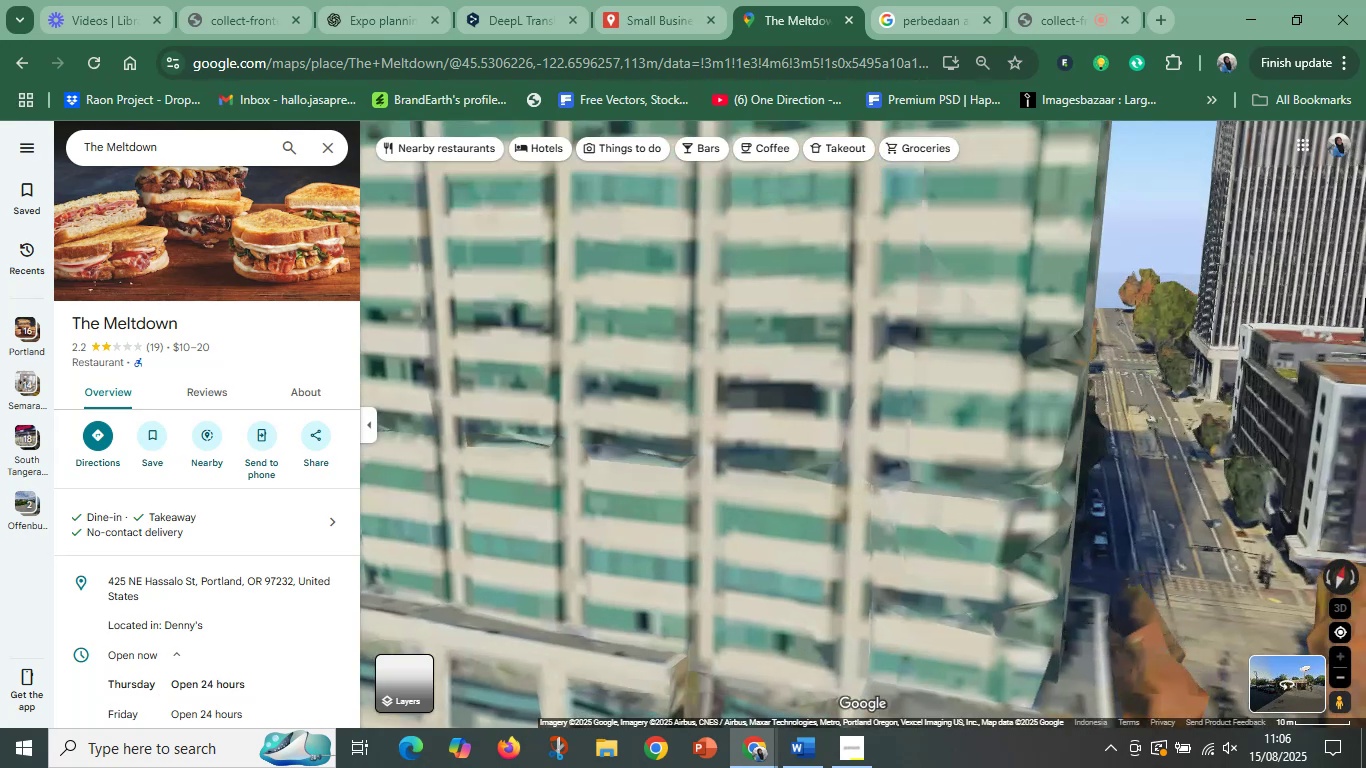 
hold_key(key=ControlLeft, duration=1.53)
 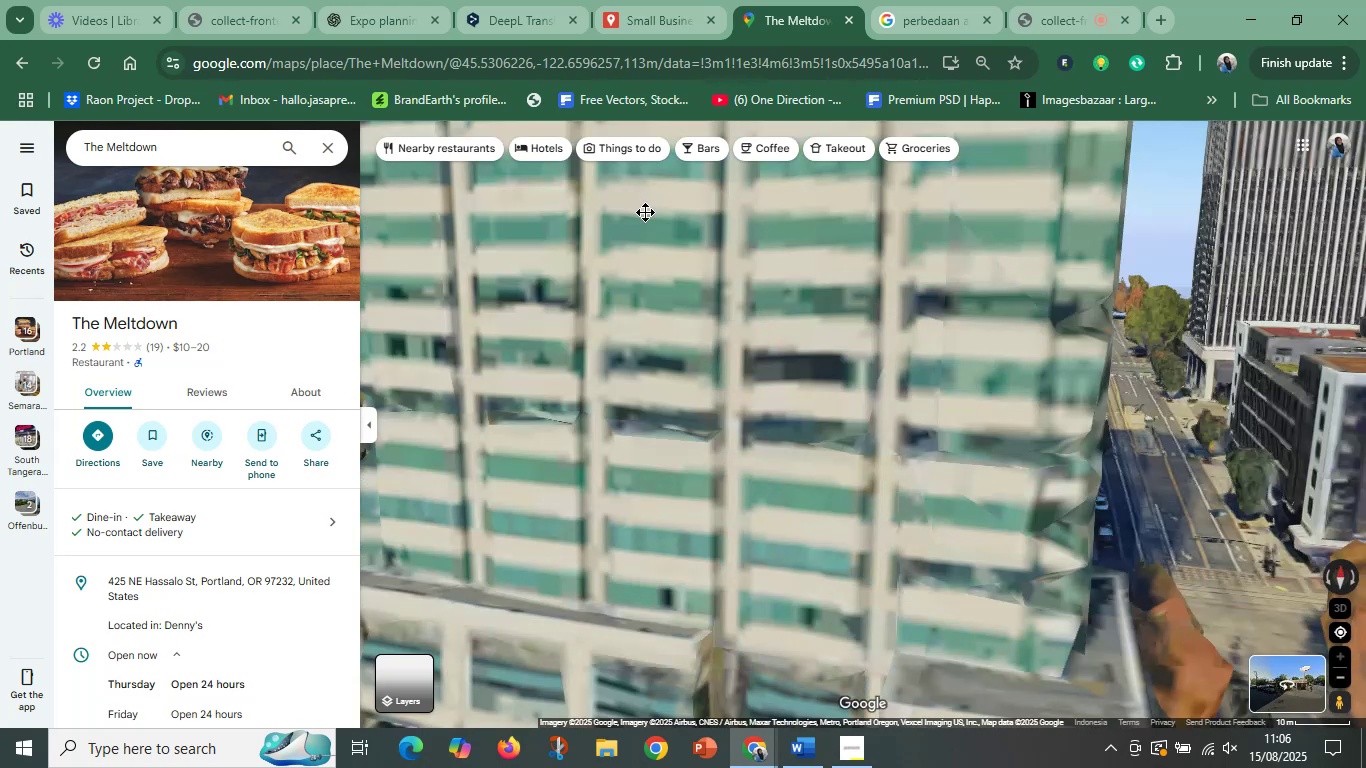 
hold_key(key=ControlLeft, duration=1.52)
left_click_drag(start_coordinate=[1365, 298], to_coordinate=[1003, 315])
 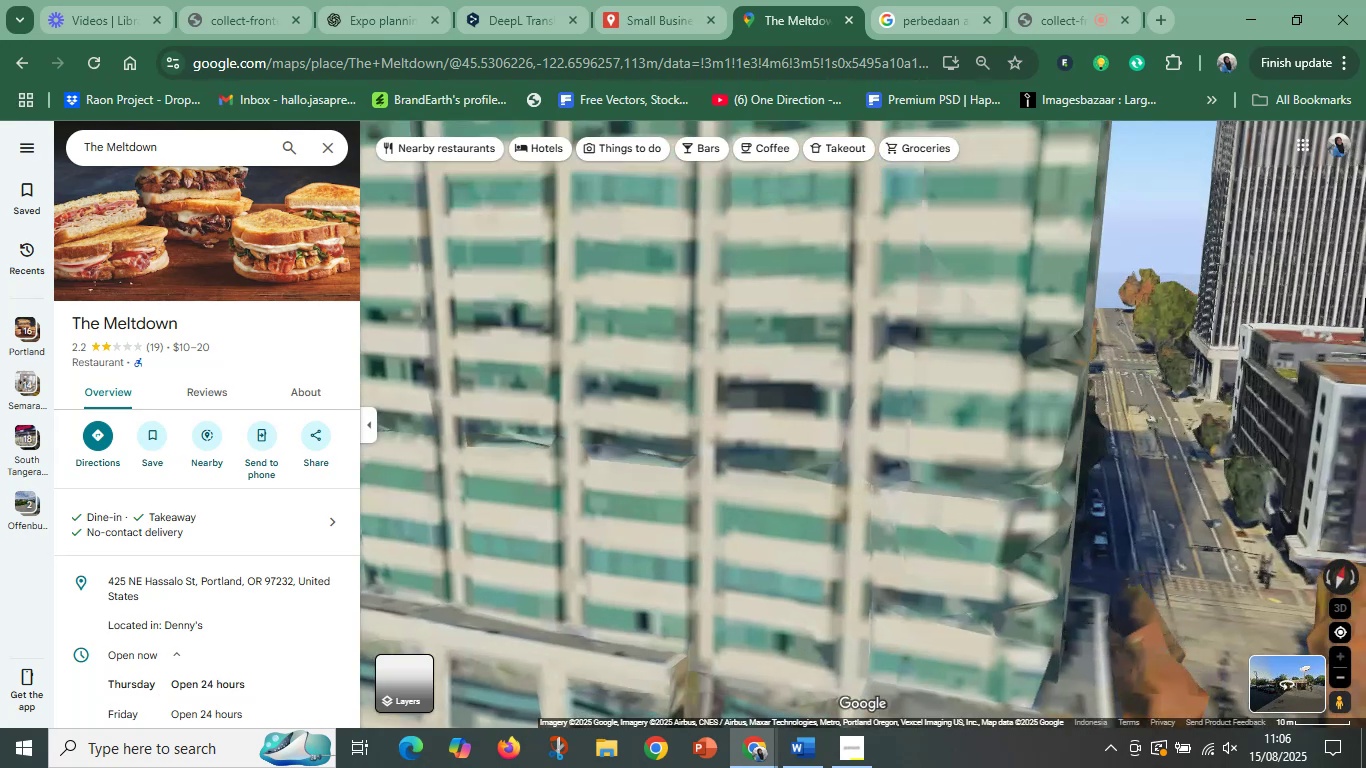 
hold_key(key=ControlLeft, duration=0.32)
 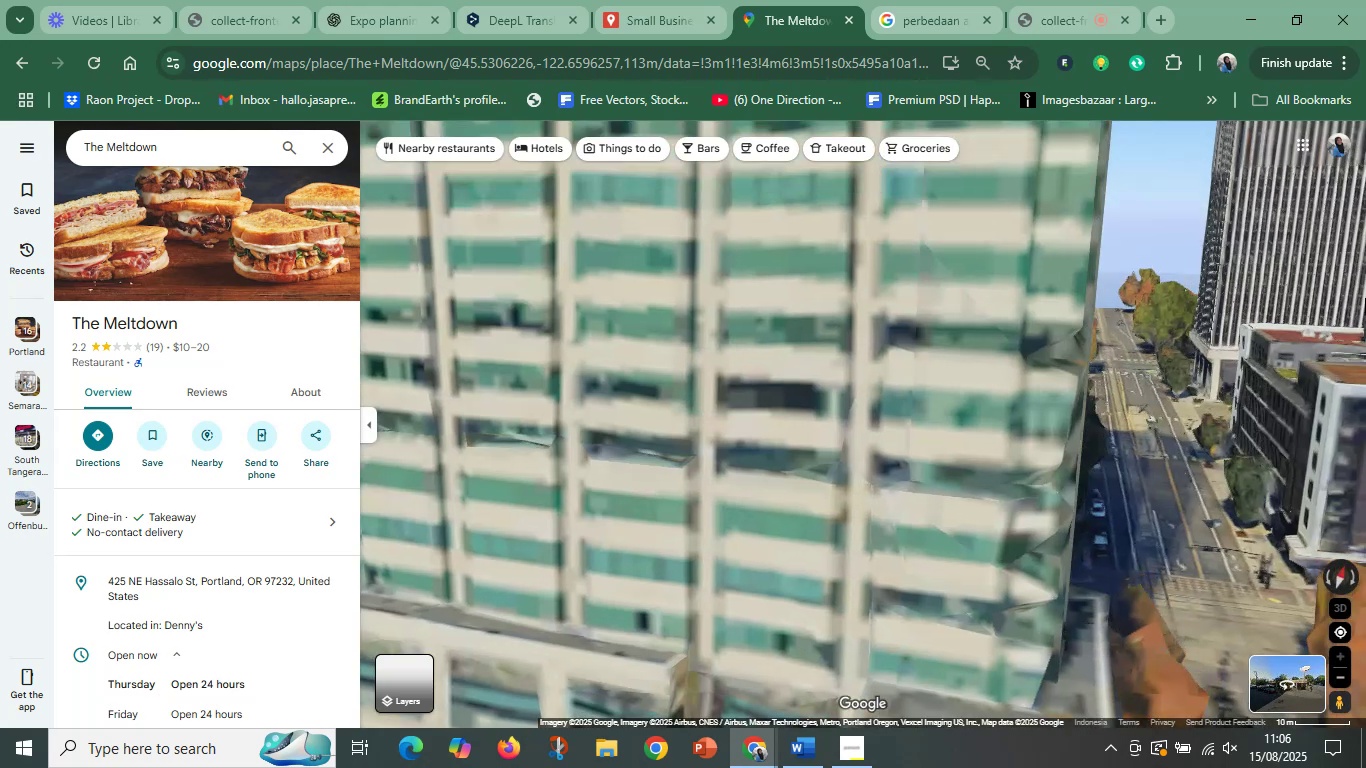 
hold_key(key=ControlLeft, duration=0.7)
left_click_drag(start_coordinate=[1161, 337], to_coordinate=[846, 327])
 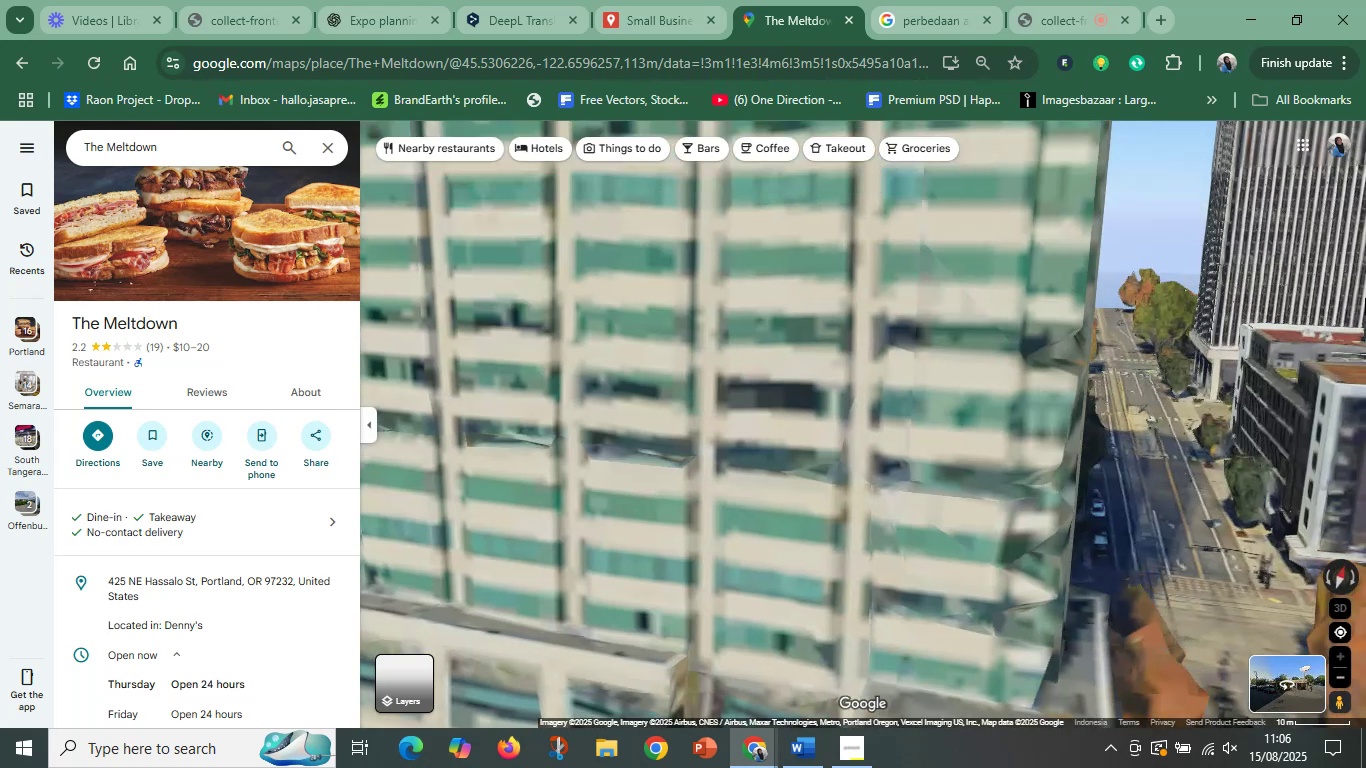 
left_click([758, 427])
 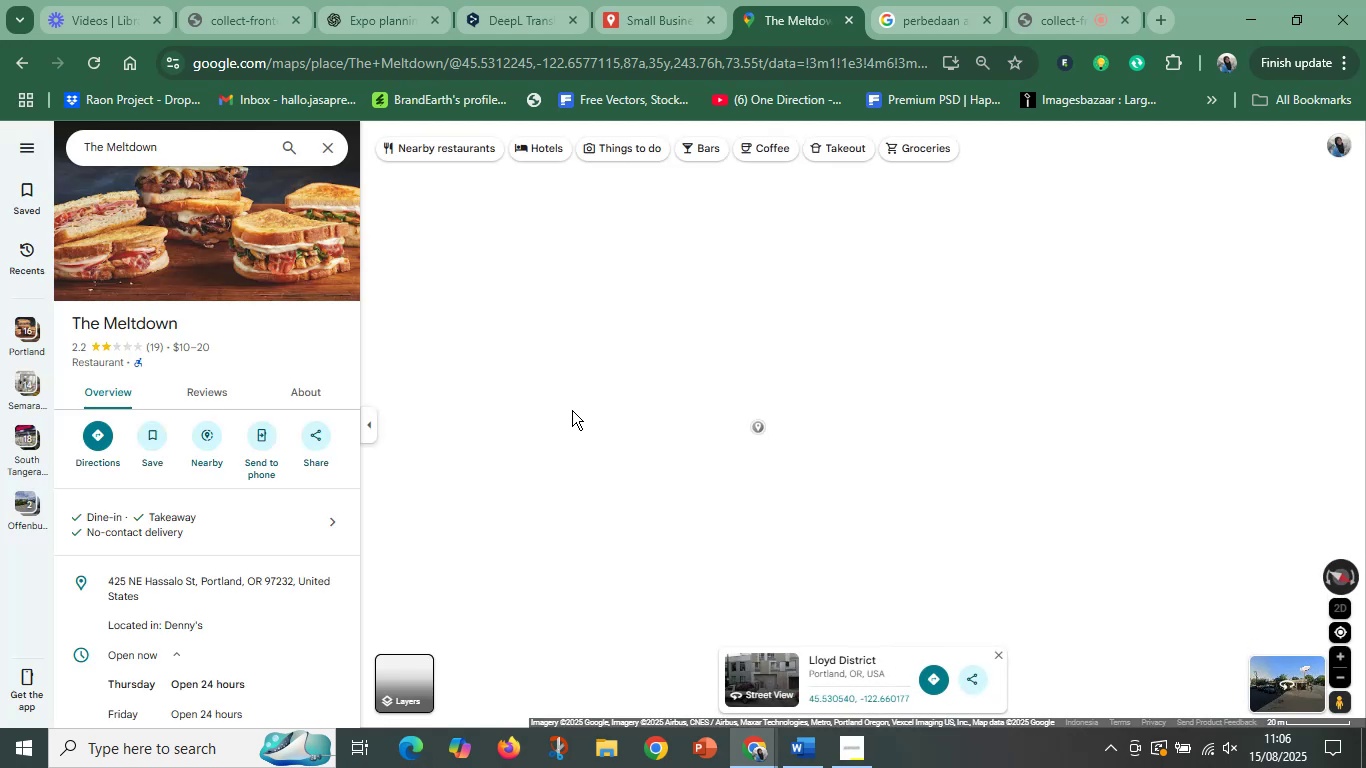 
wait(11.62)
 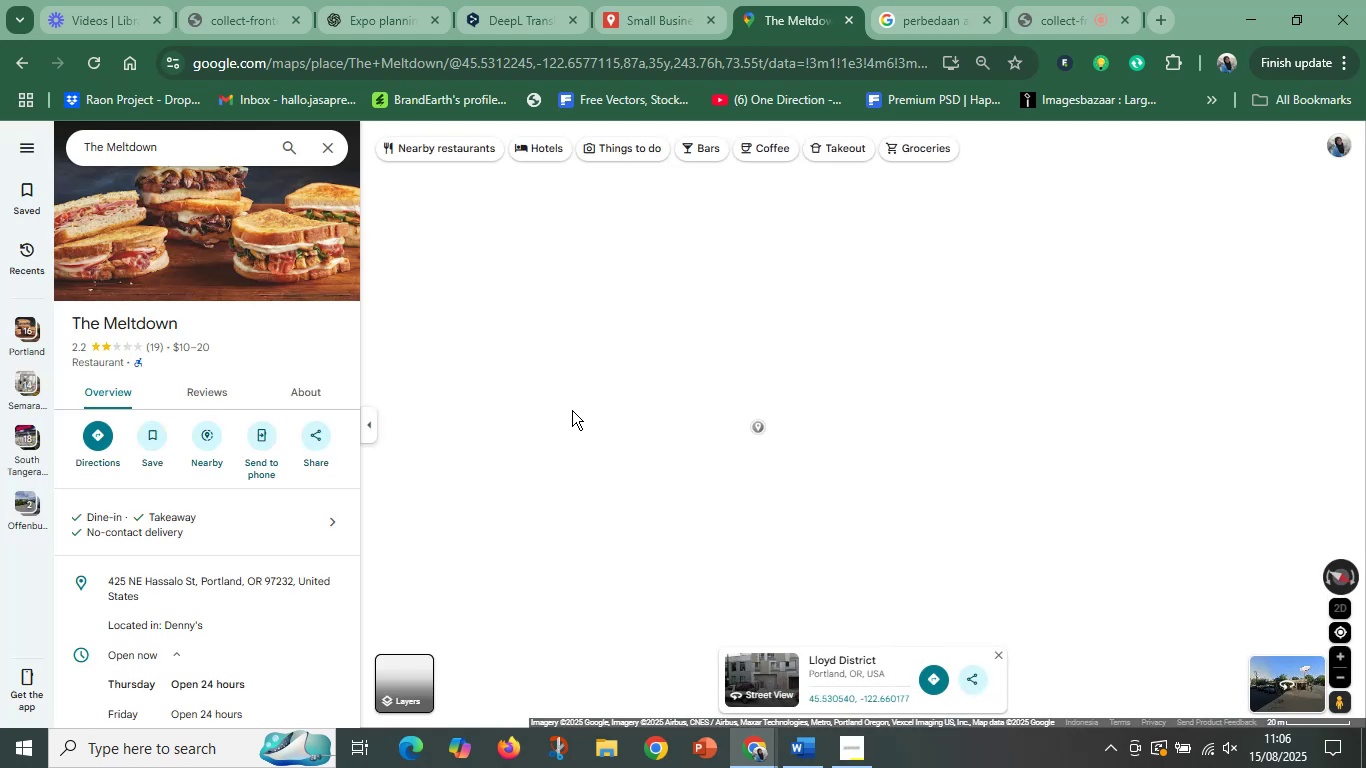 
left_click_drag(start_coordinate=[755, 506], to_coordinate=[842, 498])
 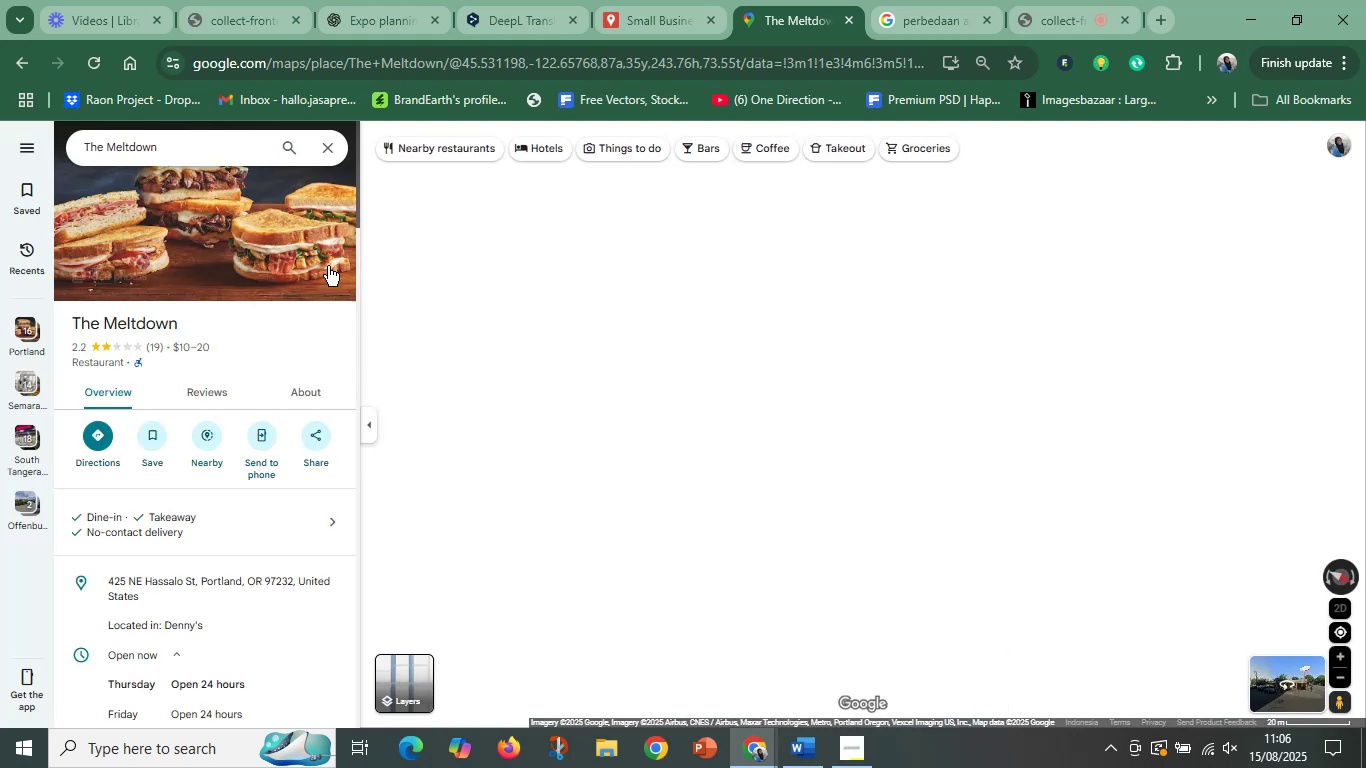 
left_click([260, 256])
 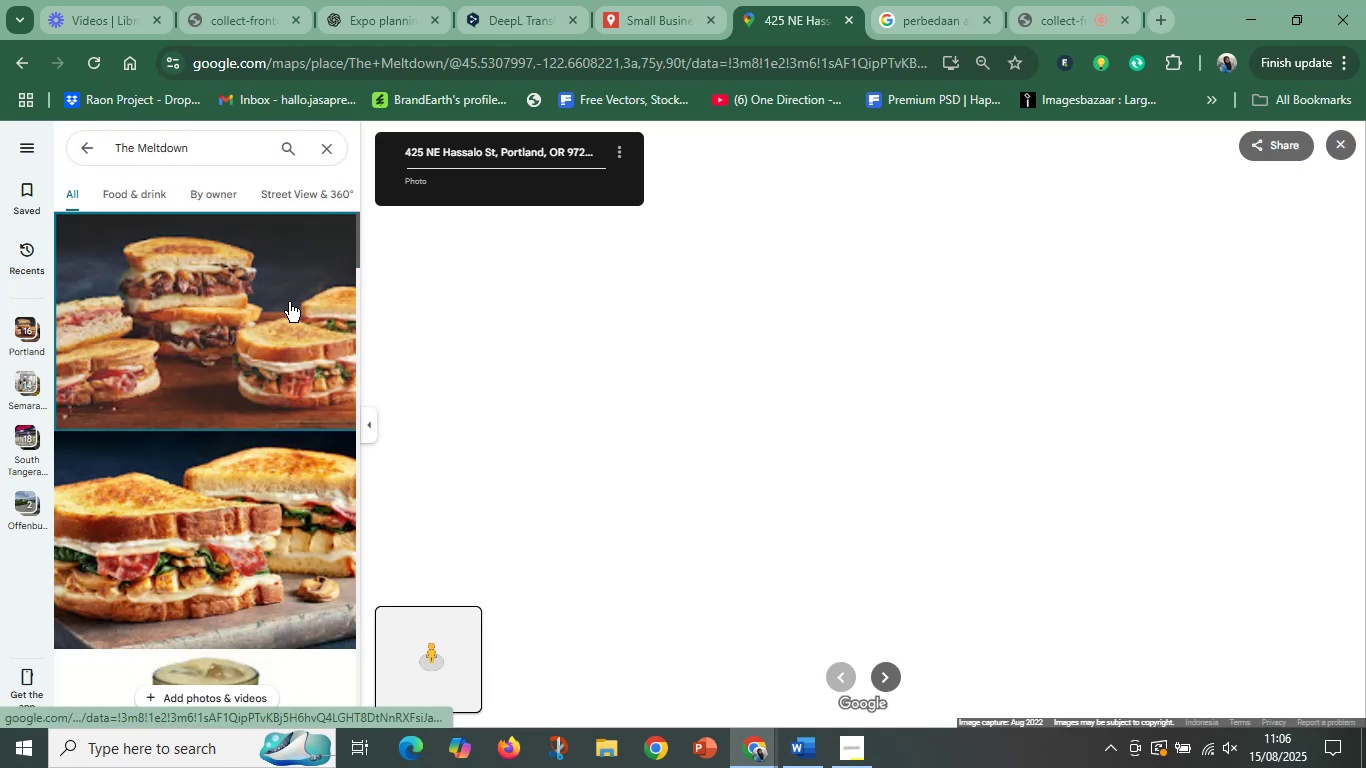 
left_click_drag(start_coordinate=[251, 366], to_coordinate=[272, 328])
 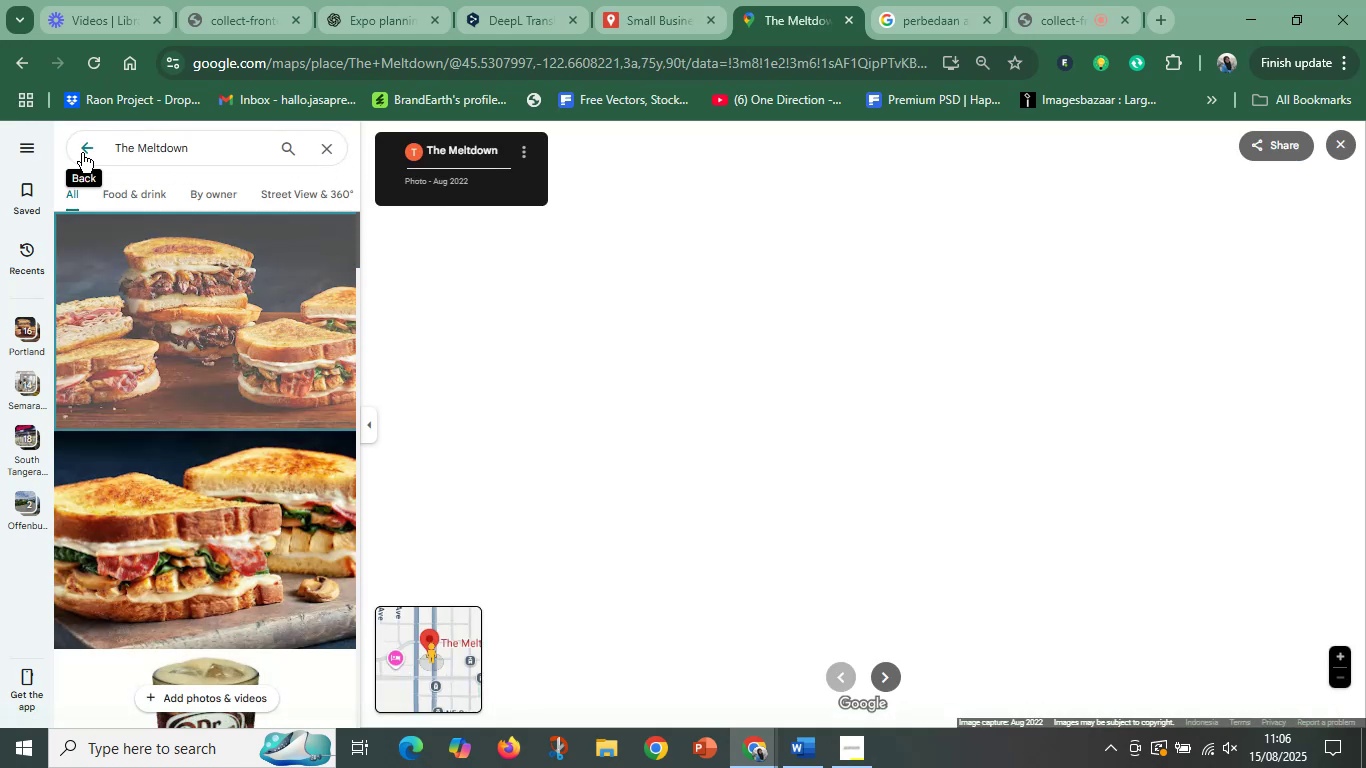 
left_click([82, 153])
 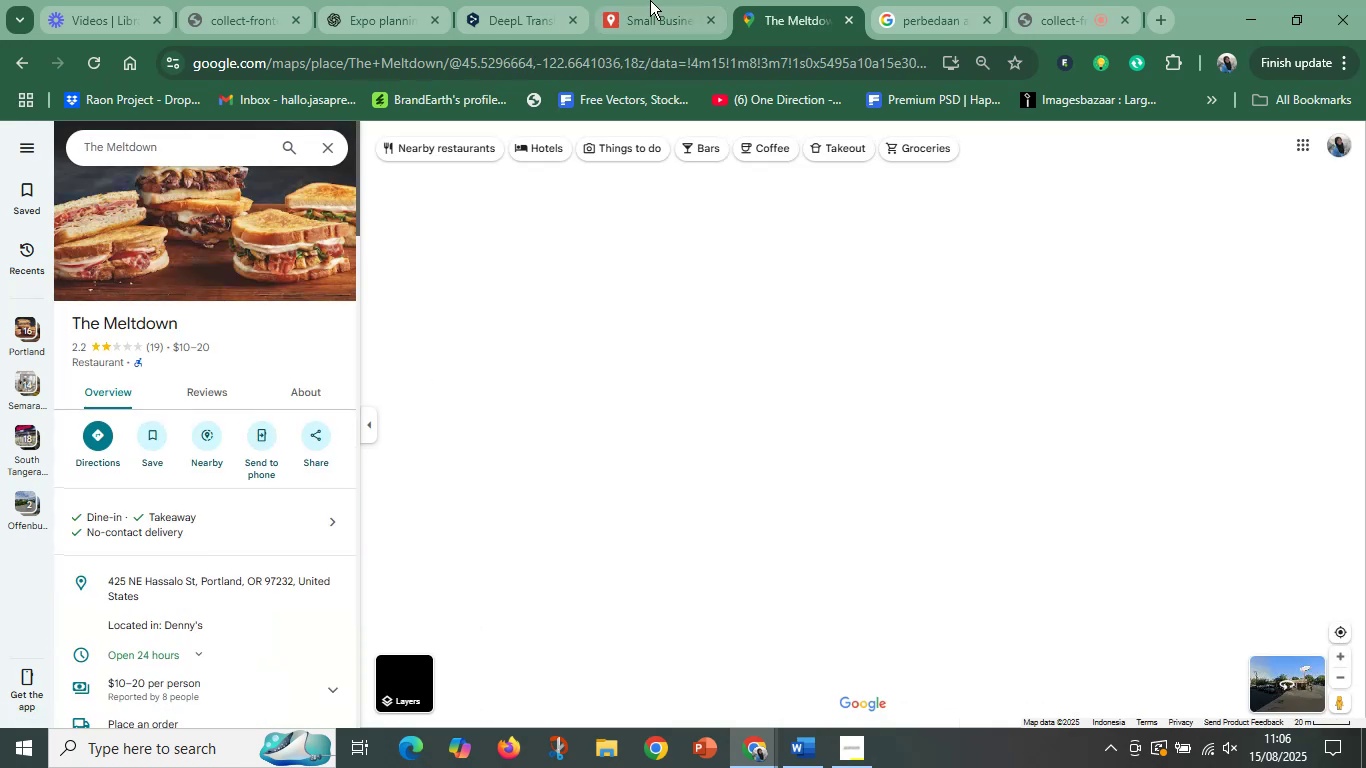 
left_click([644, 0])
 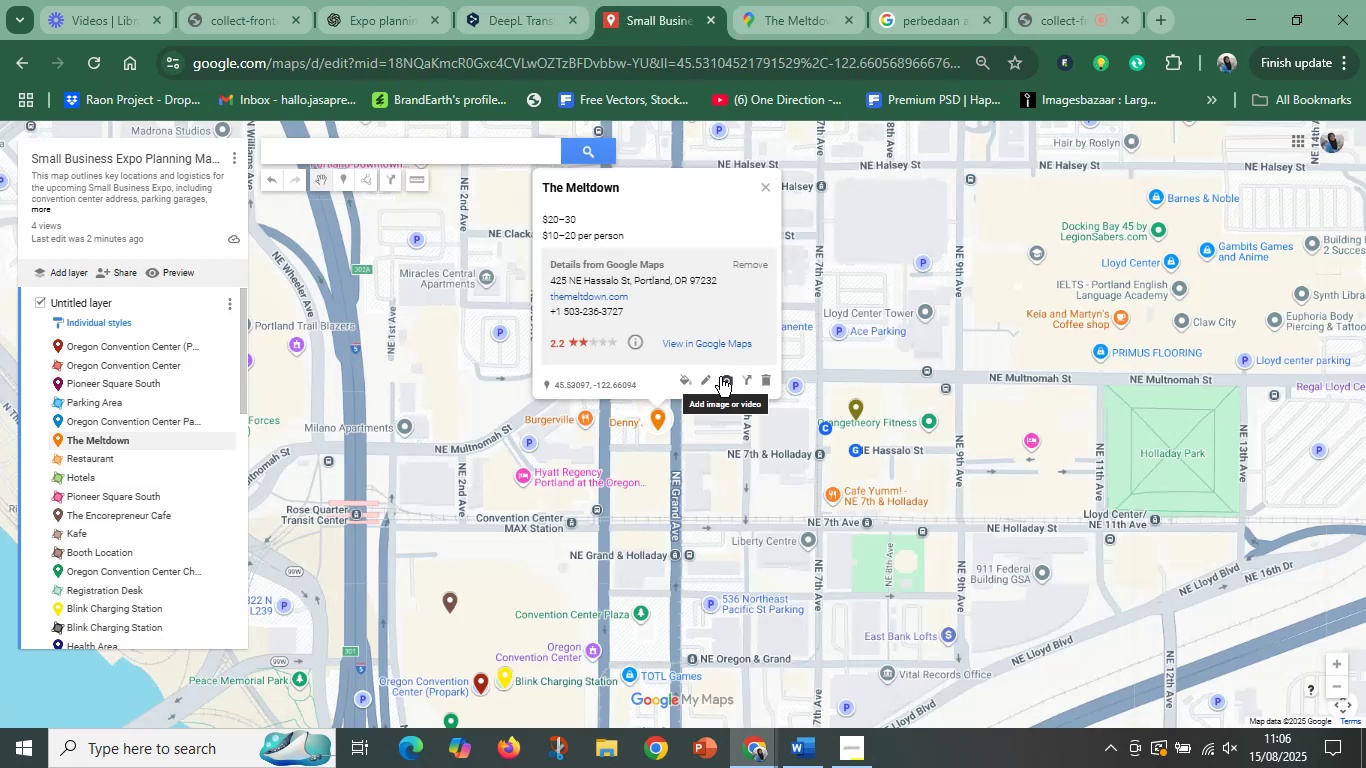 
left_click([727, 378])
 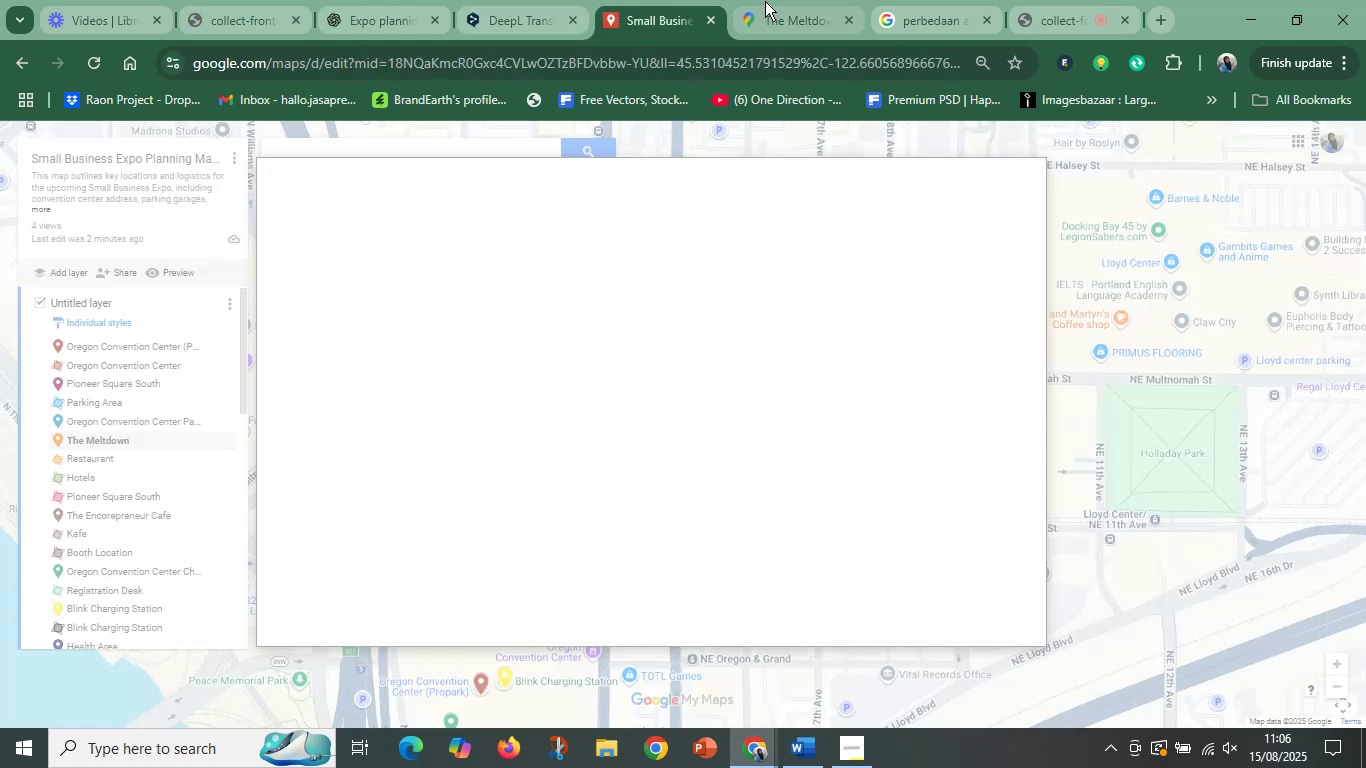 
left_click([765, 1])
 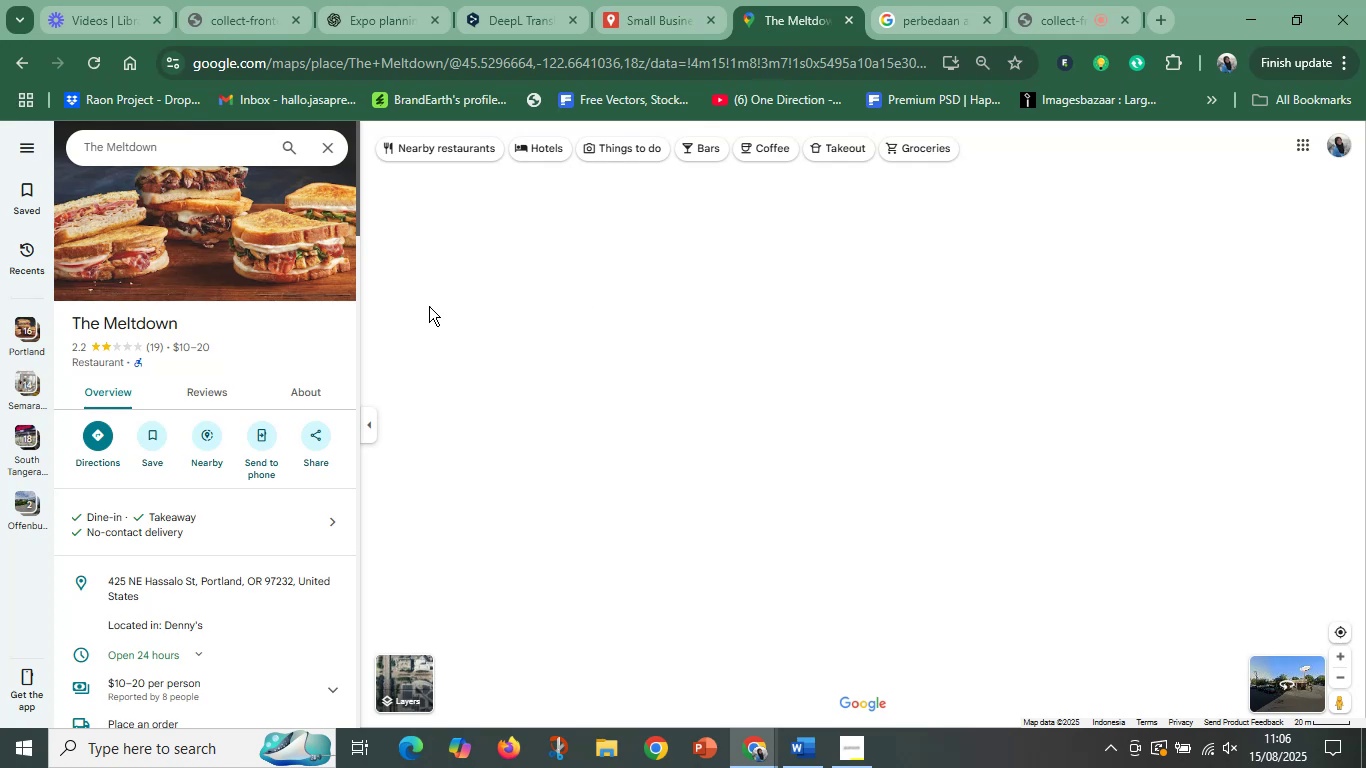 
left_click_drag(start_coordinate=[225, 270], to_coordinate=[632, 362])
 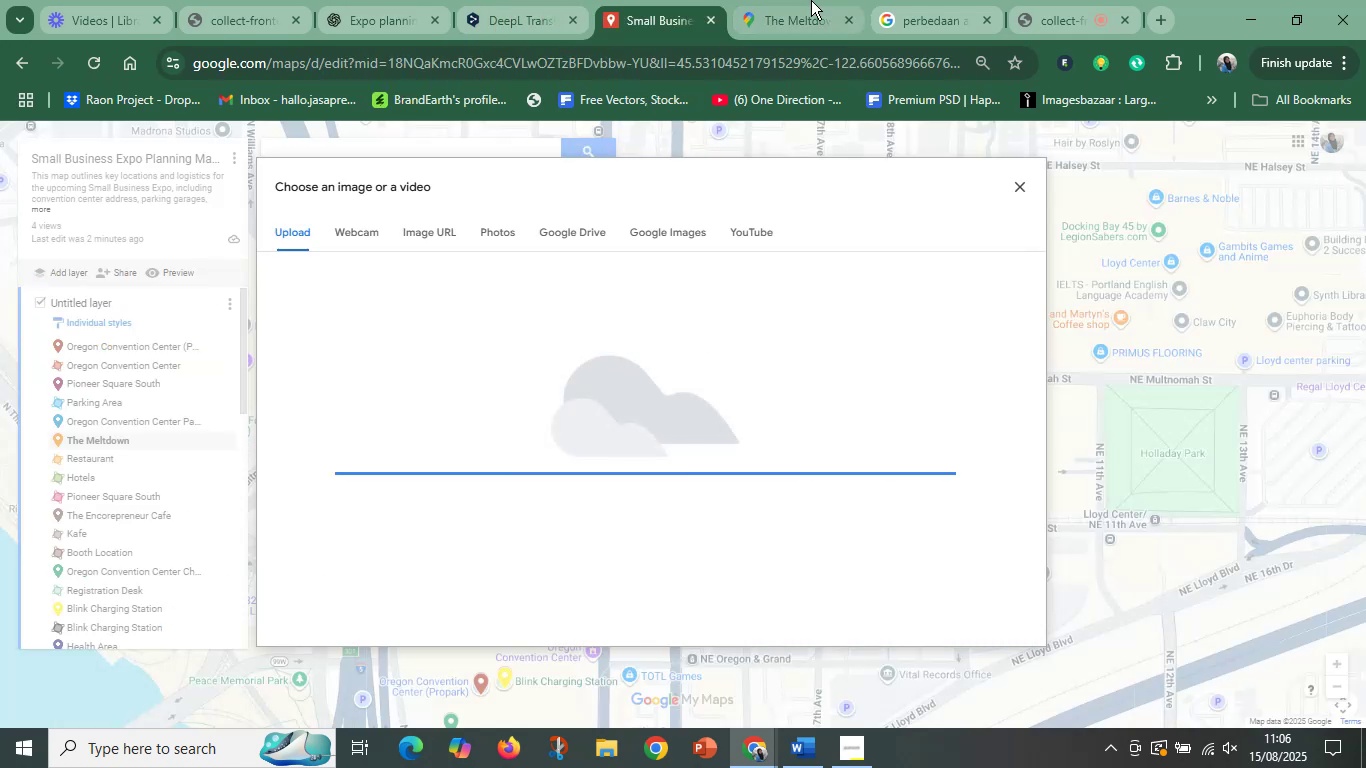 
left_click([1103, 11])
 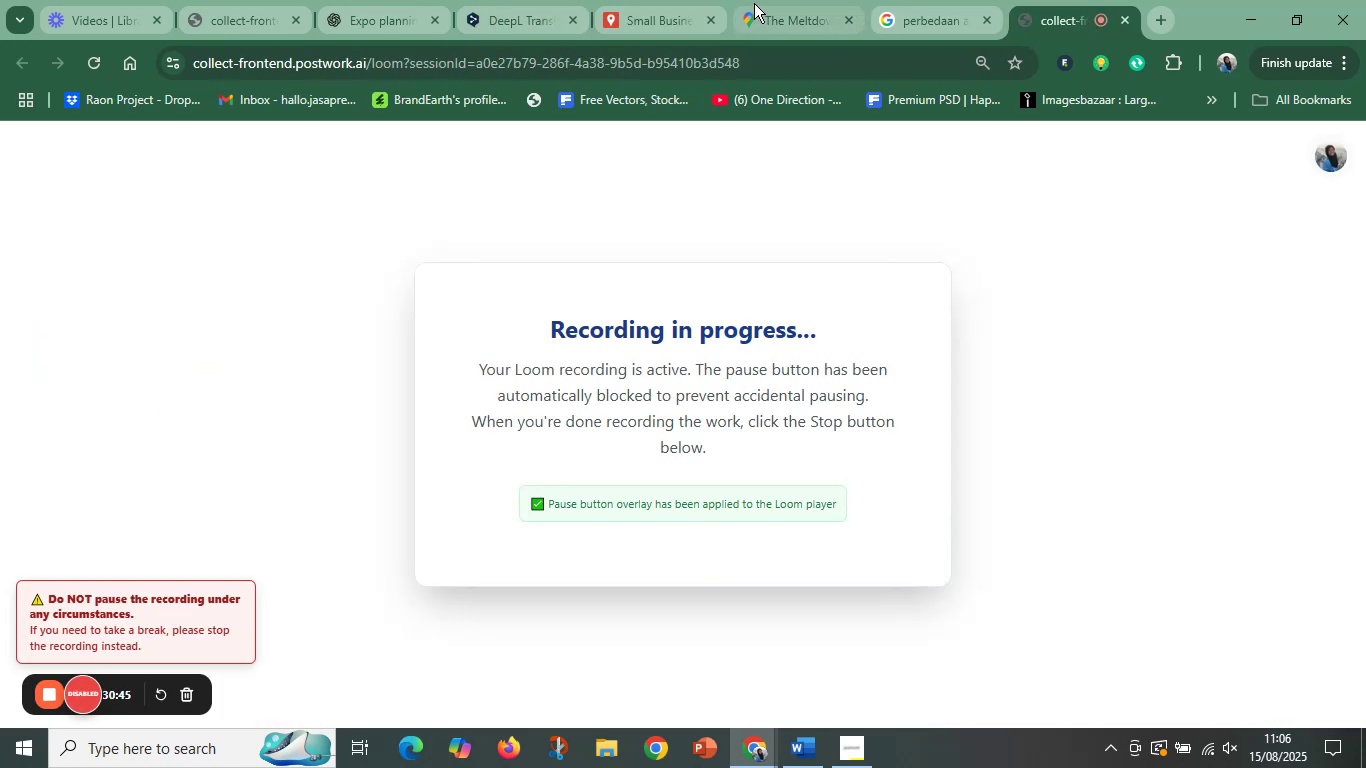 
left_click([650, 0])
 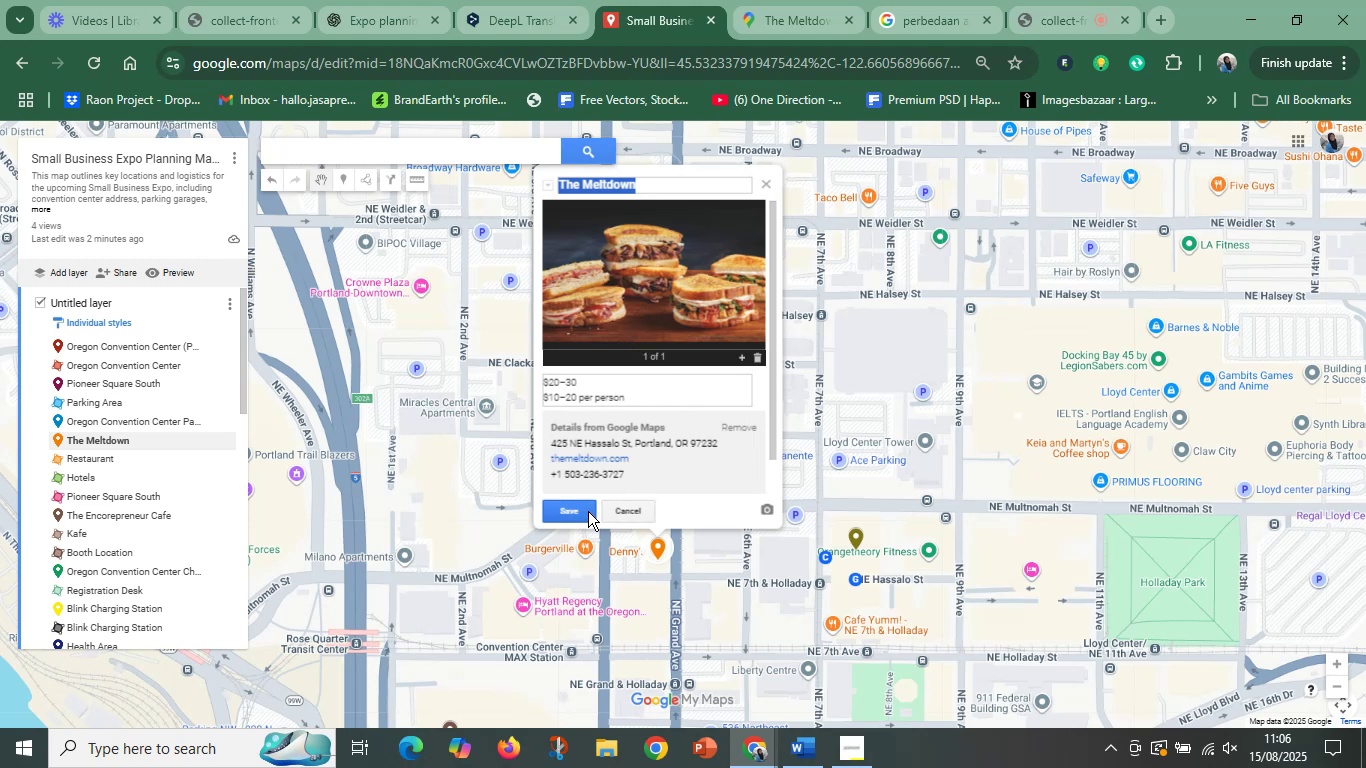 
left_click([561, 514])
 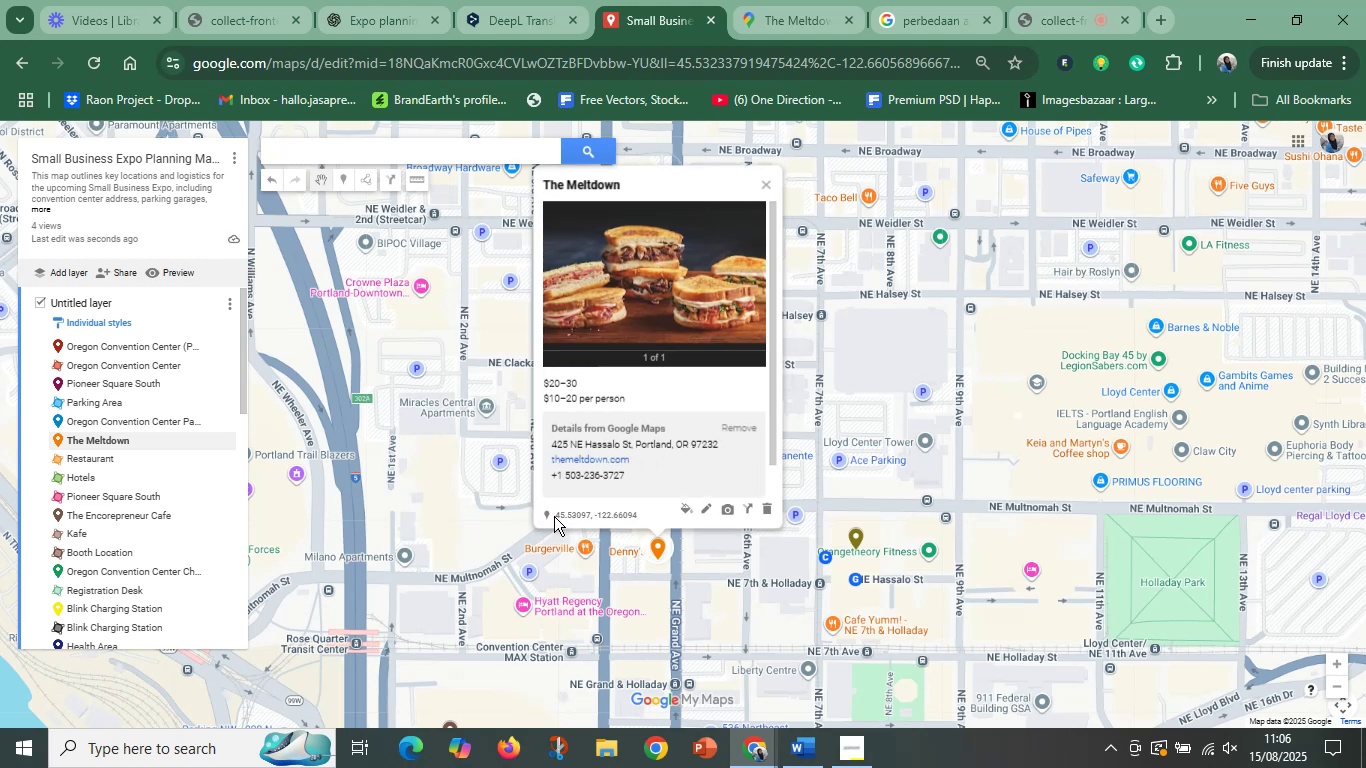 
left_click([497, 486])
 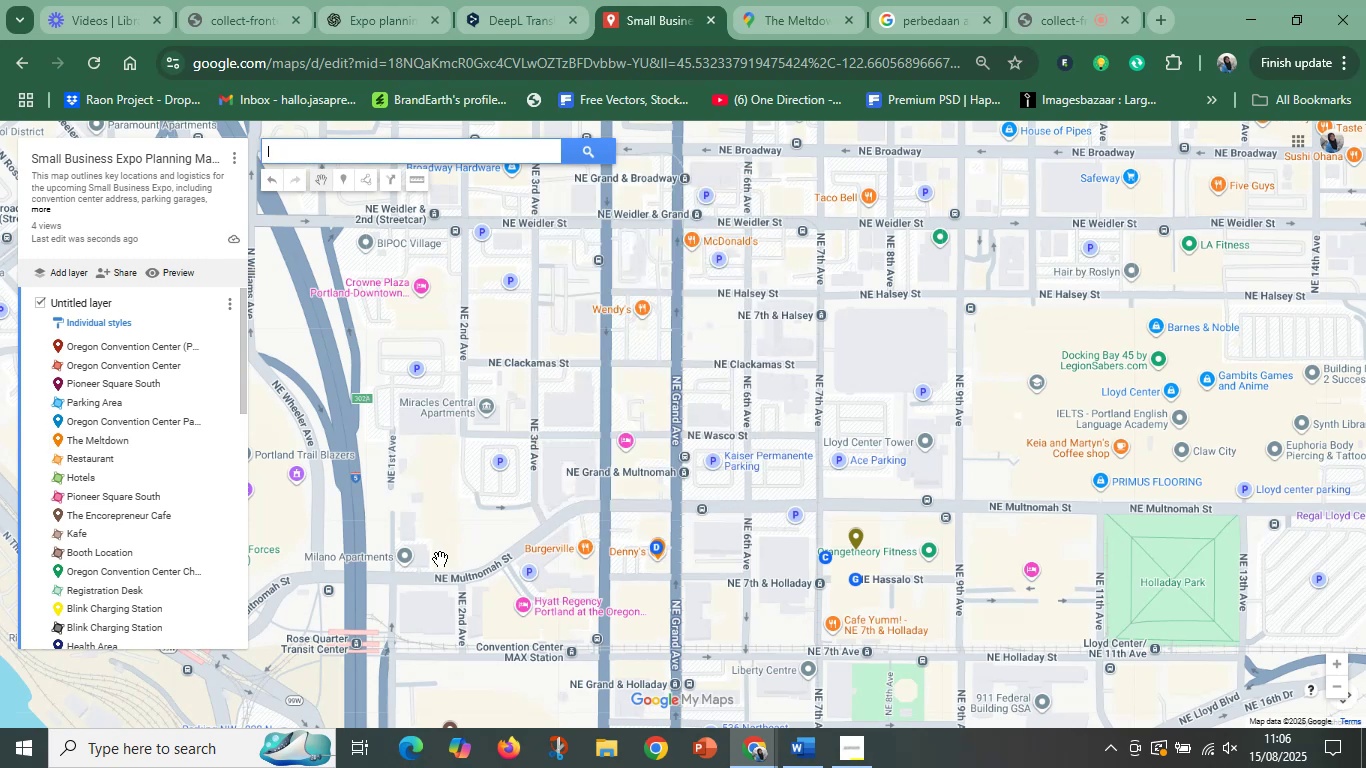 
left_click_drag(start_coordinate=[440, 575], to_coordinate=[623, 497])
 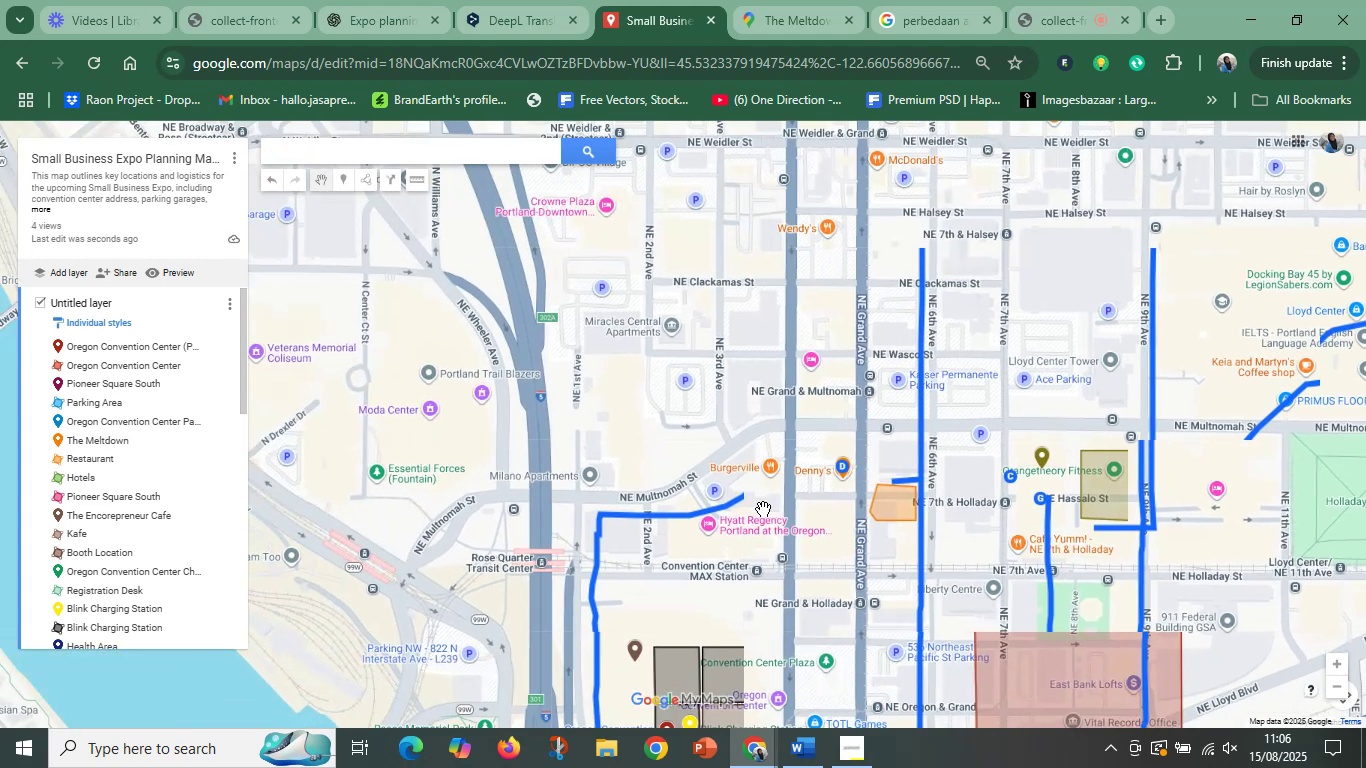 
scroll: coordinate [822, 519], scroll_direction: down, amount: 1.0
 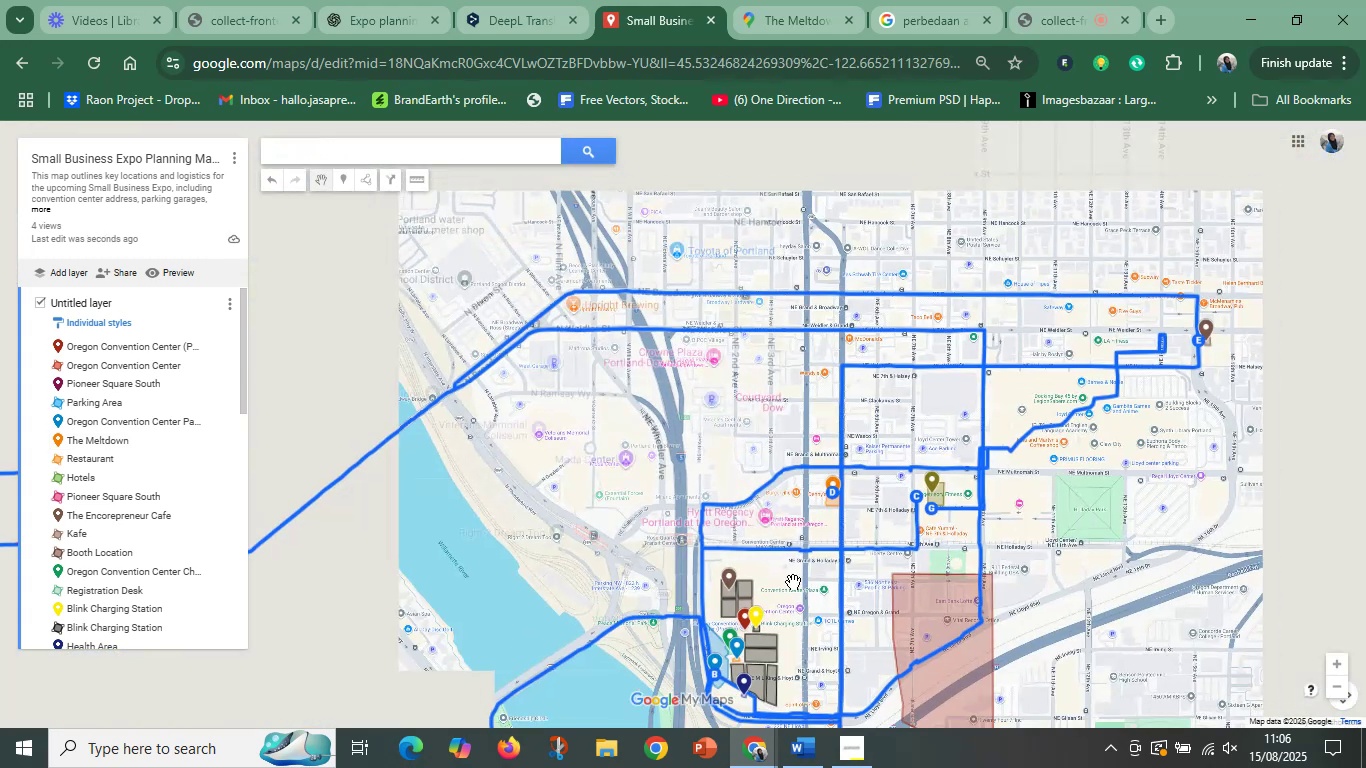 
left_click_drag(start_coordinate=[787, 588], to_coordinate=[847, 561])
 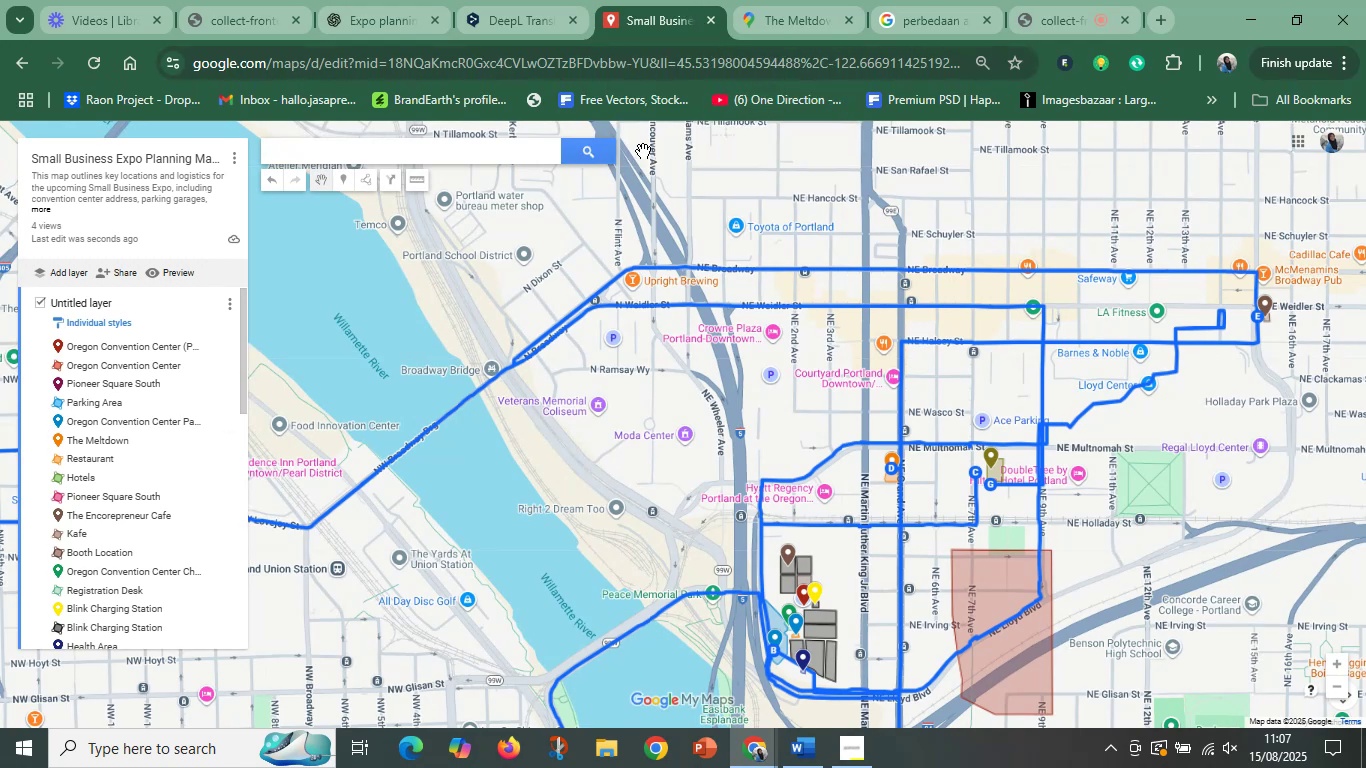 
wait(22.83)
 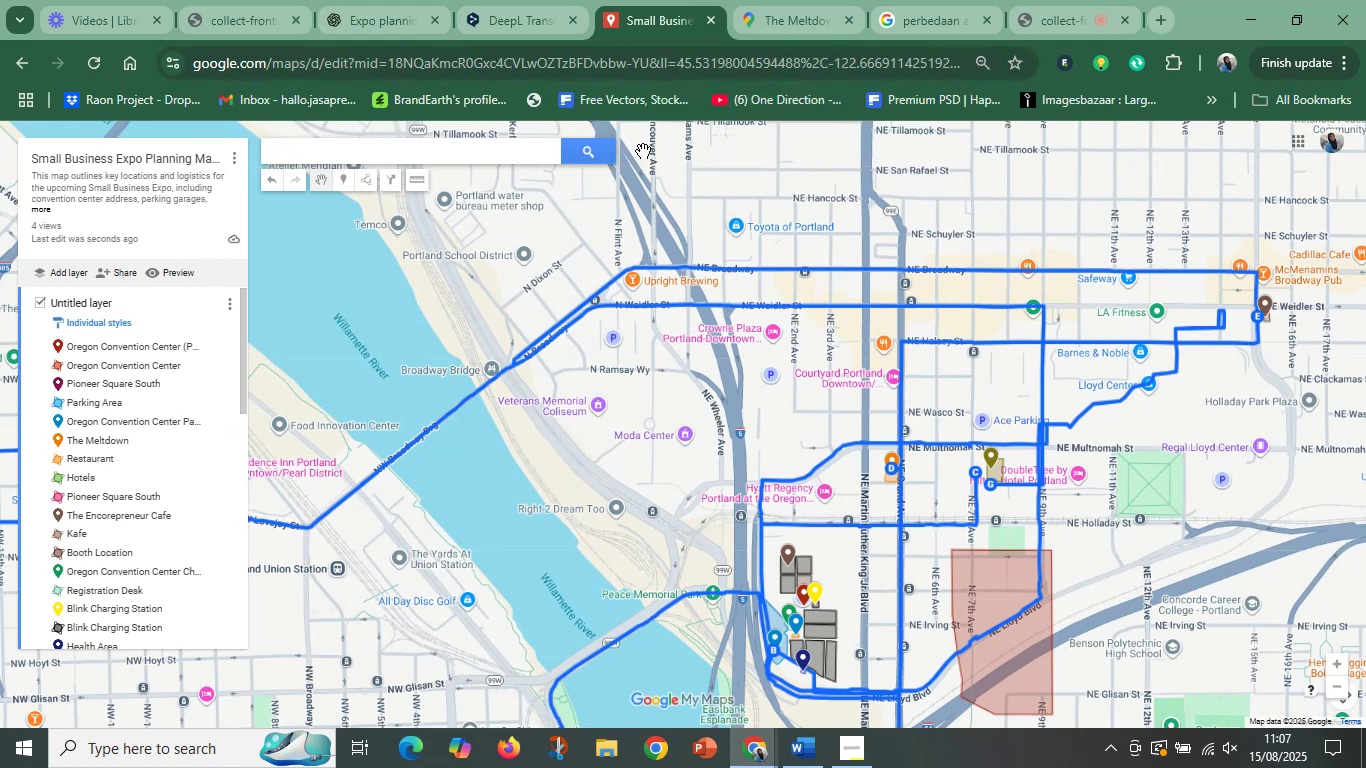 
scroll: coordinate [787, 456], scroll_direction: down, amount: 1.0
 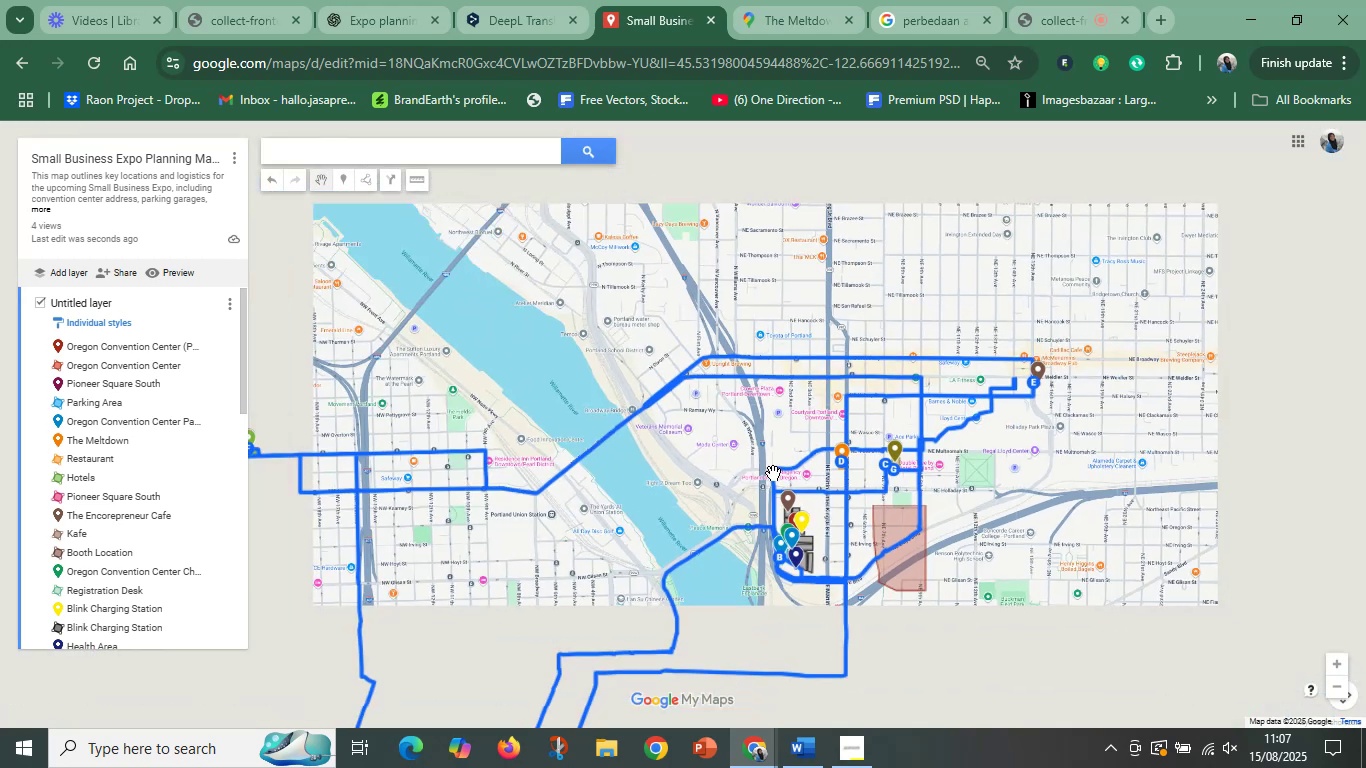 
left_click_drag(start_coordinate=[722, 519], to_coordinate=[801, 378])
 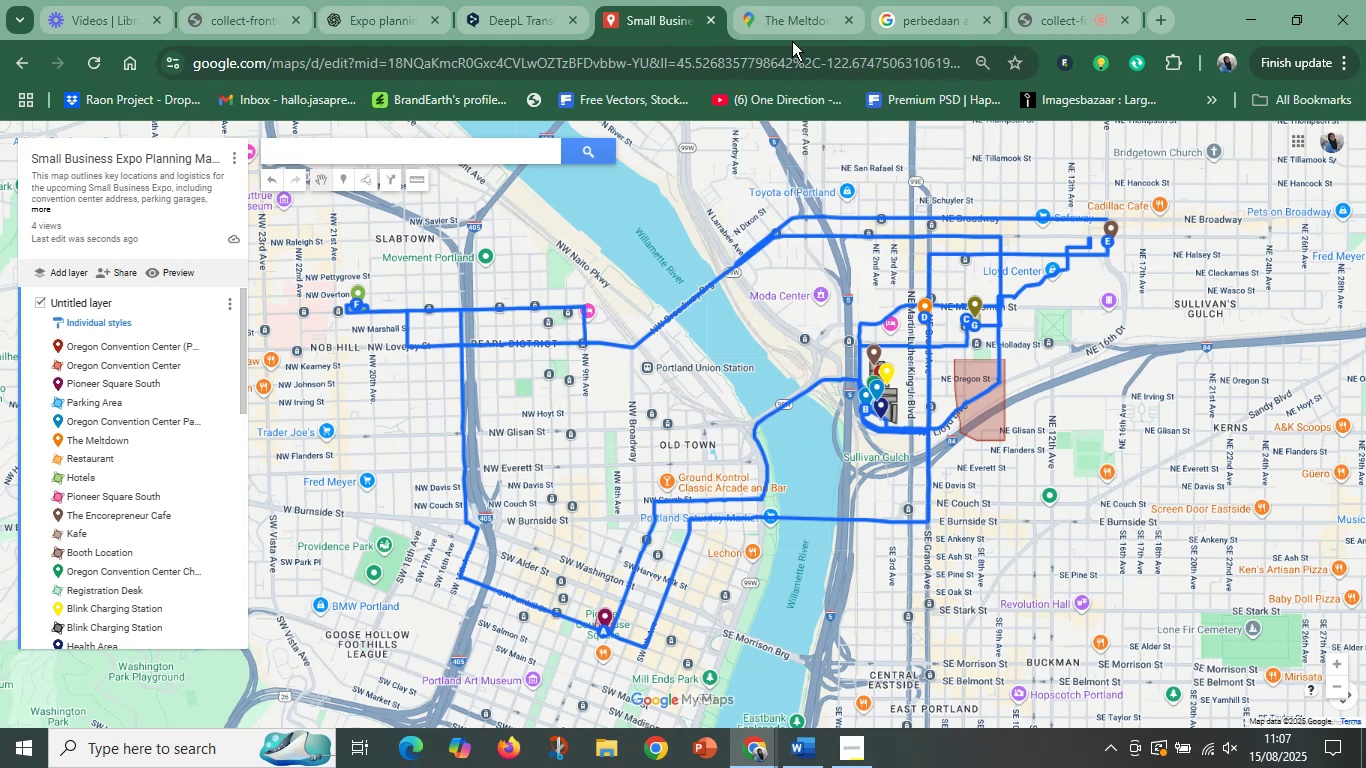 
wait(22.17)
 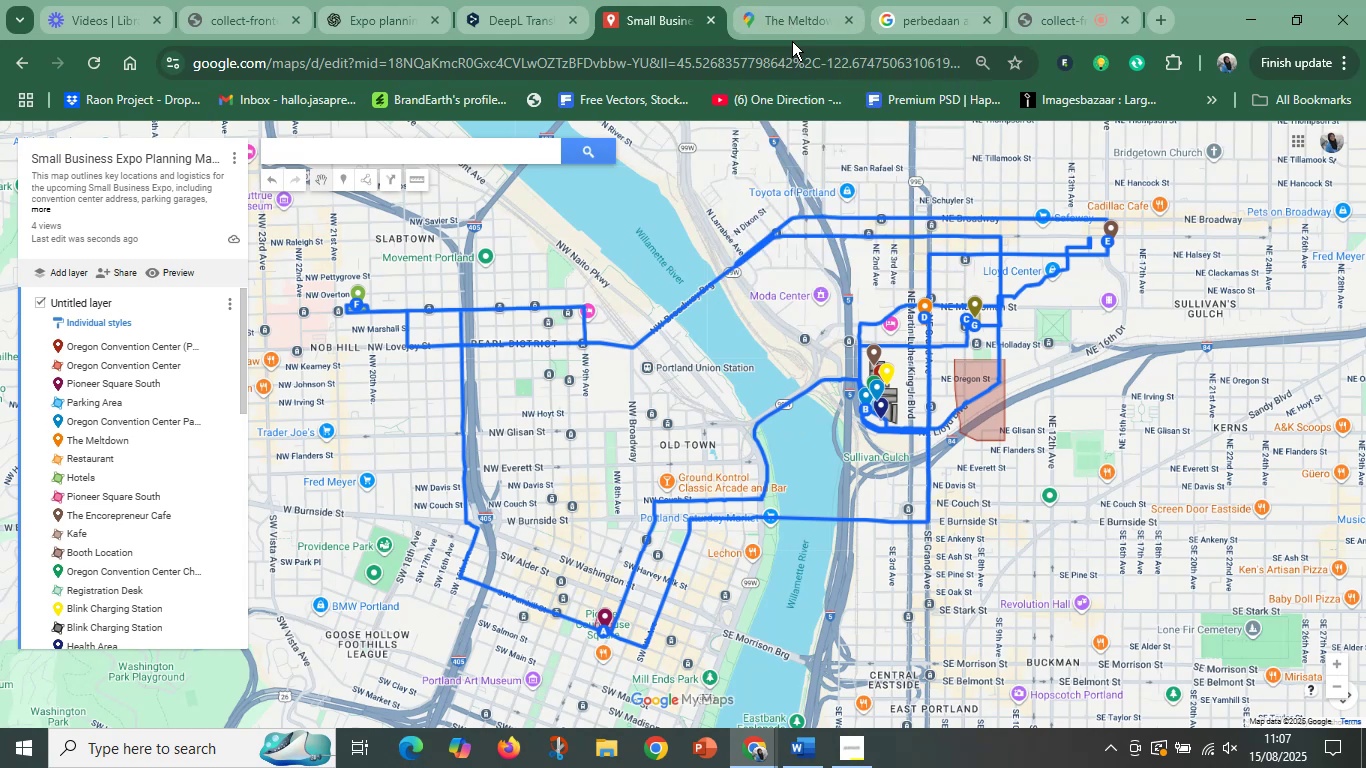 
left_click_drag(start_coordinate=[864, 474], to_coordinate=[757, 443])
 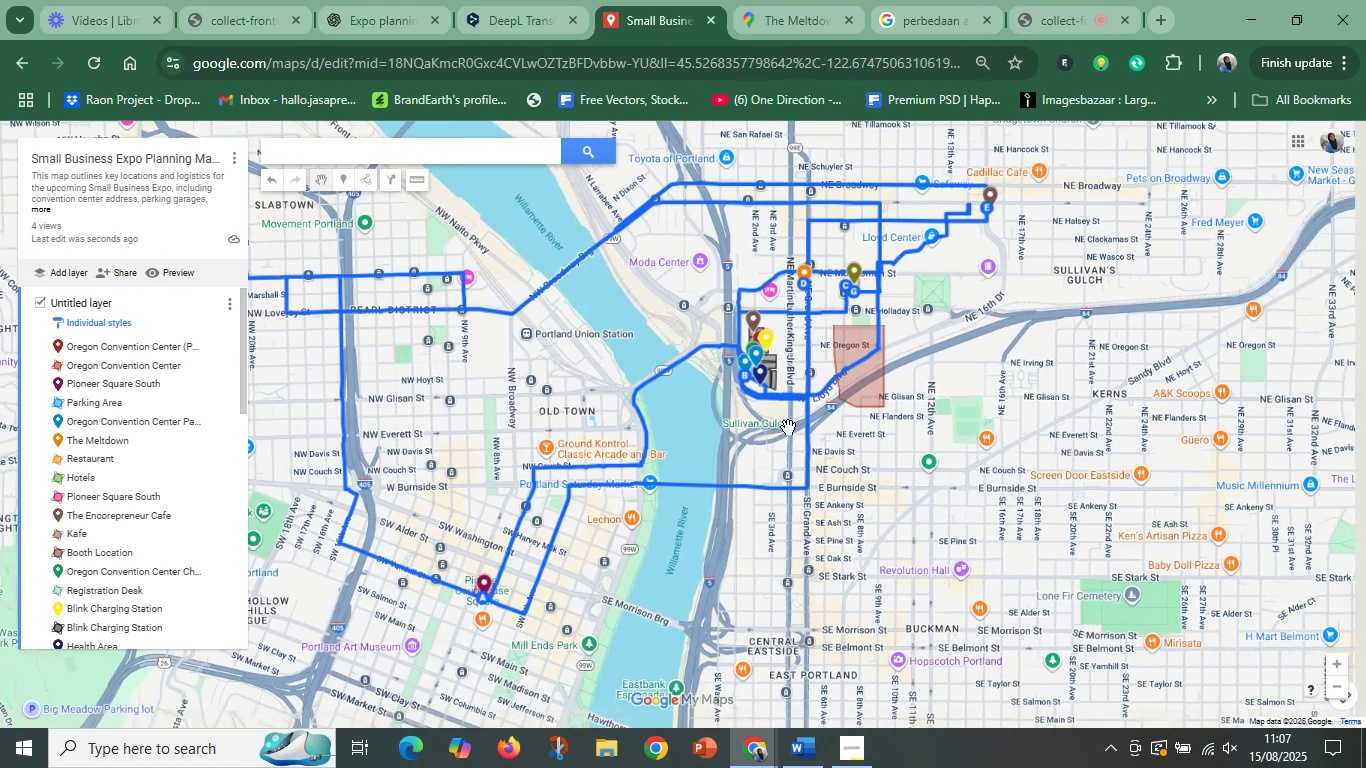 
scroll: coordinate [831, 425], scroll_direction: up, amount: 1.0
 